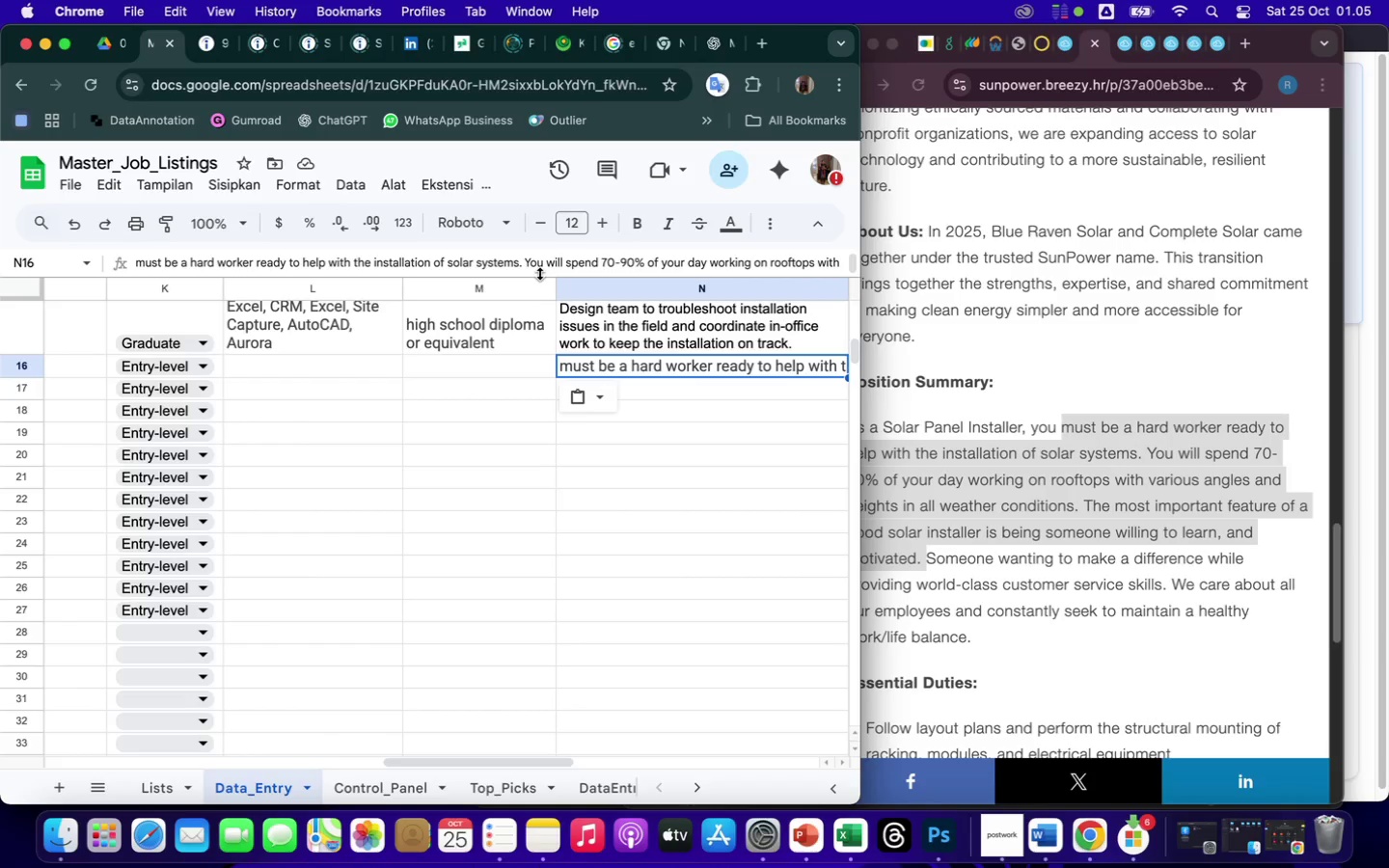 
wait(64.72)
 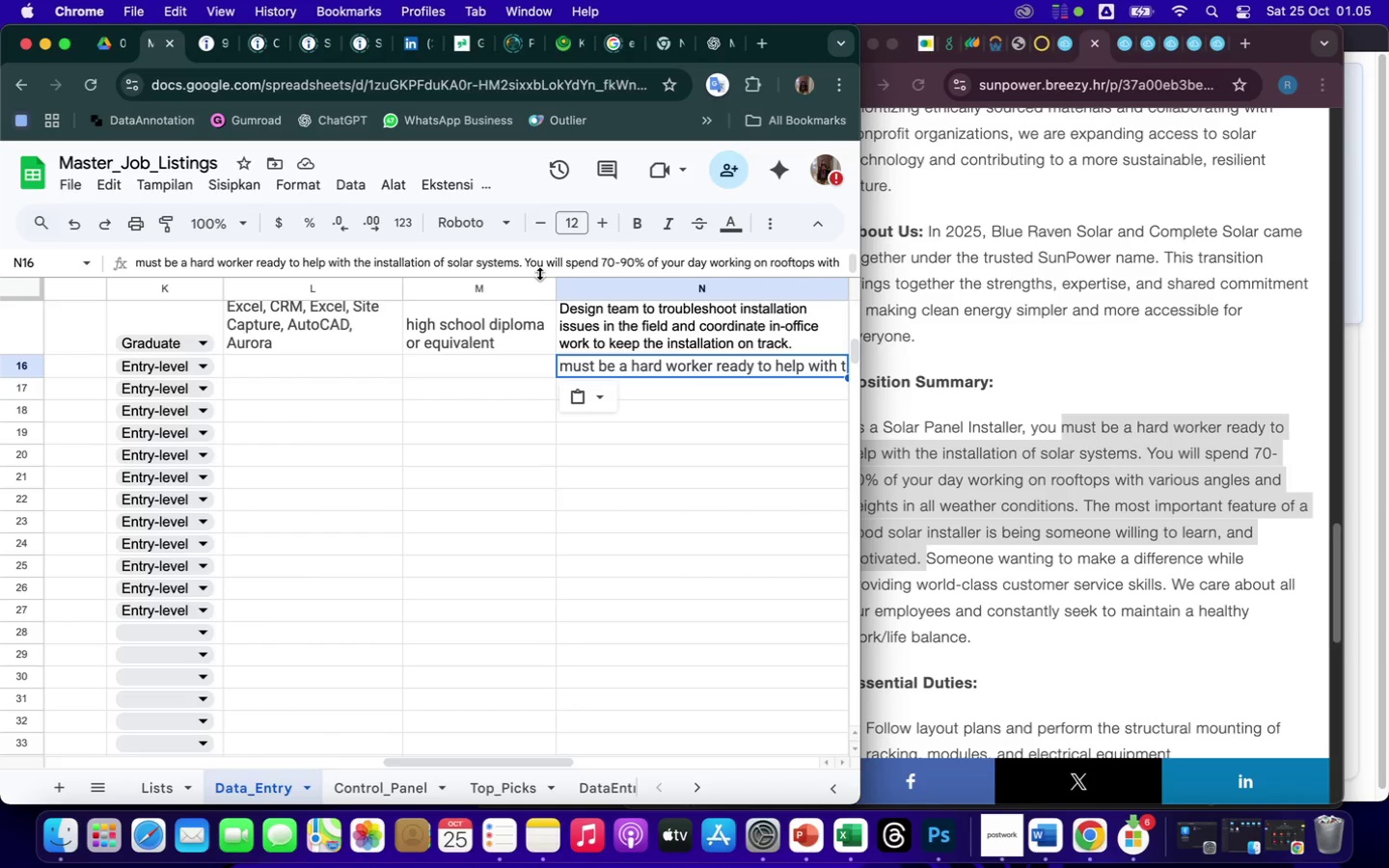 
left_click([642, 441])
 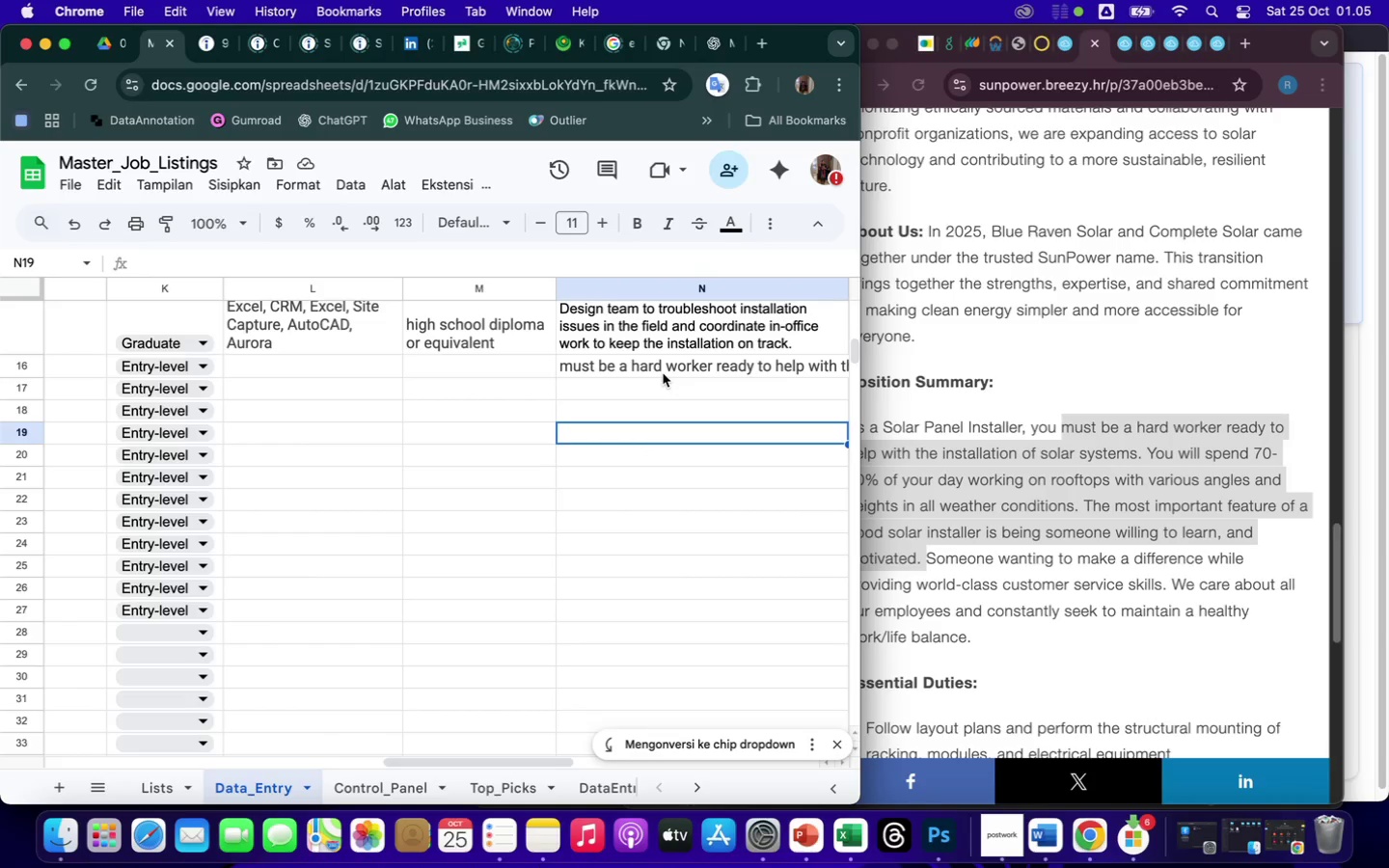 
left_click([663, 372])
 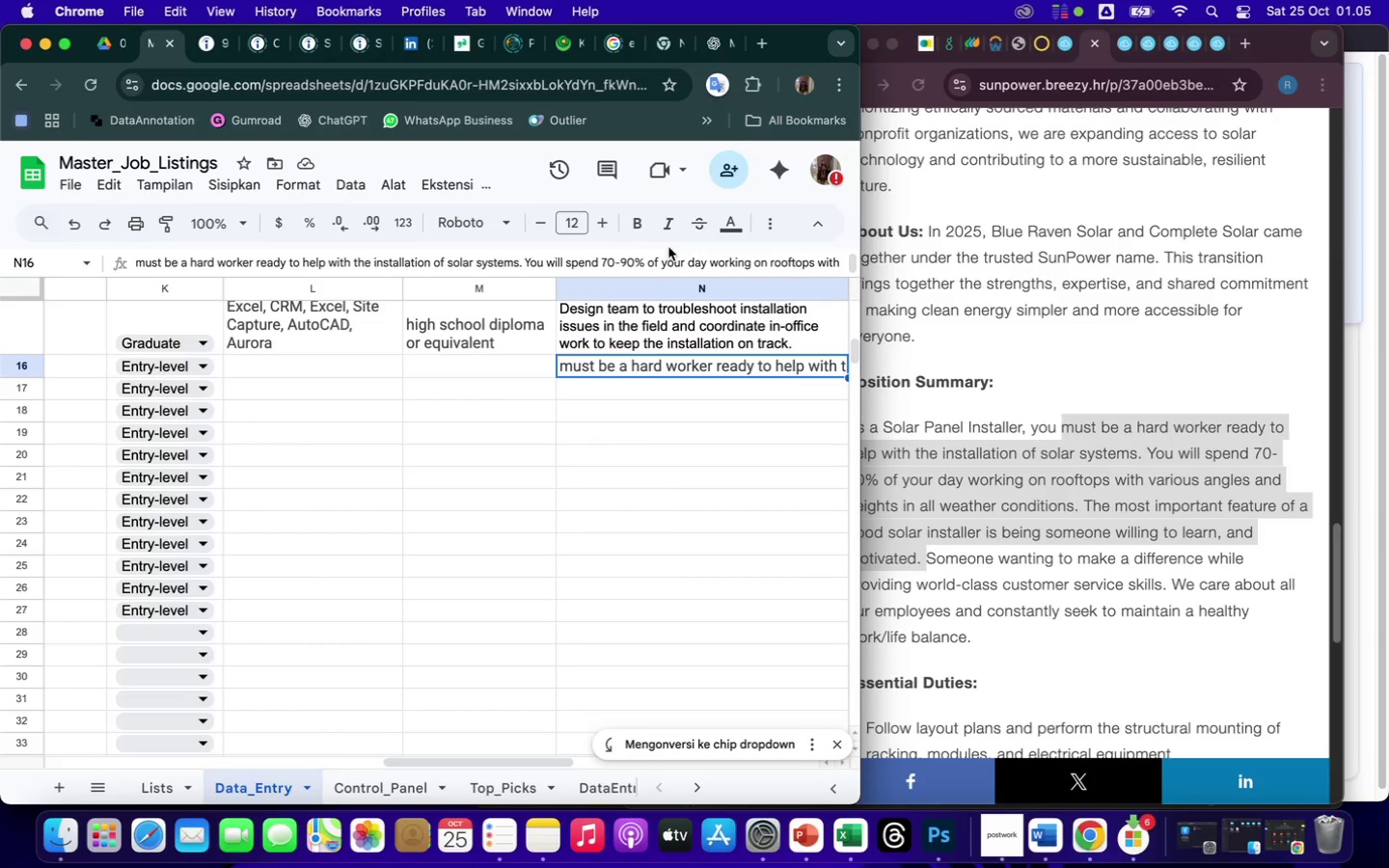 
left_click([768, 225])
 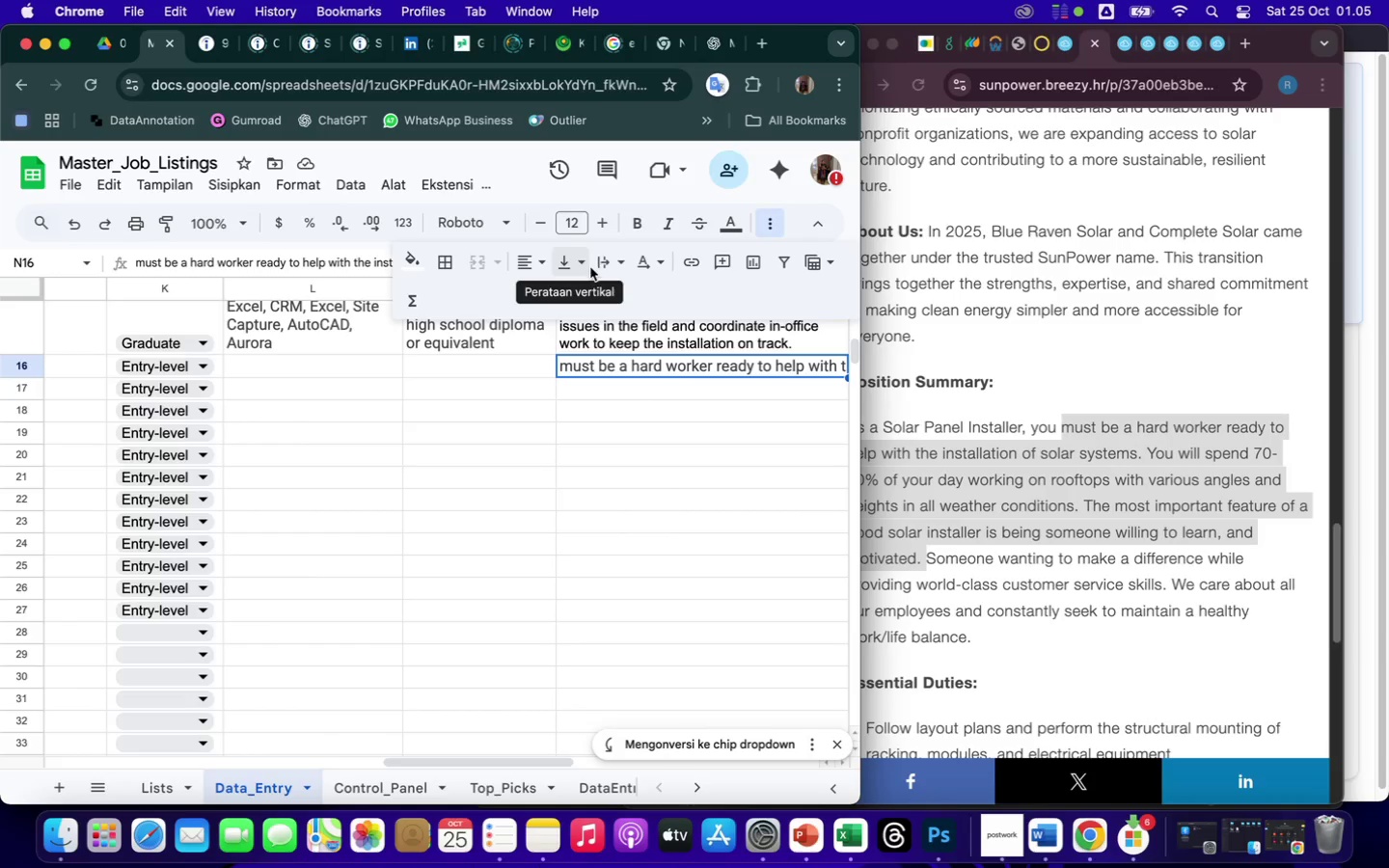 
left_click([598, 266])
 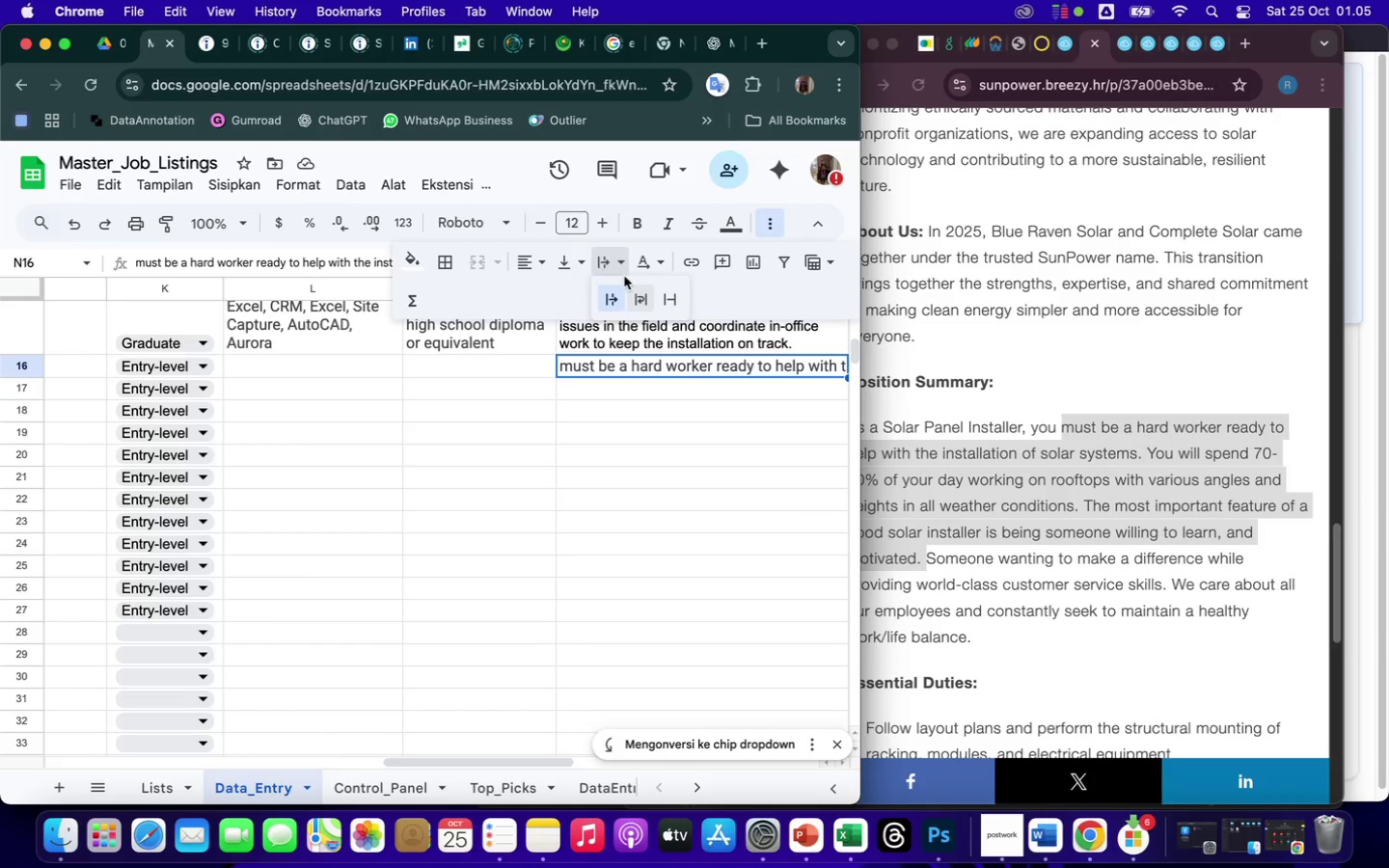 
left_click([640, 295])
 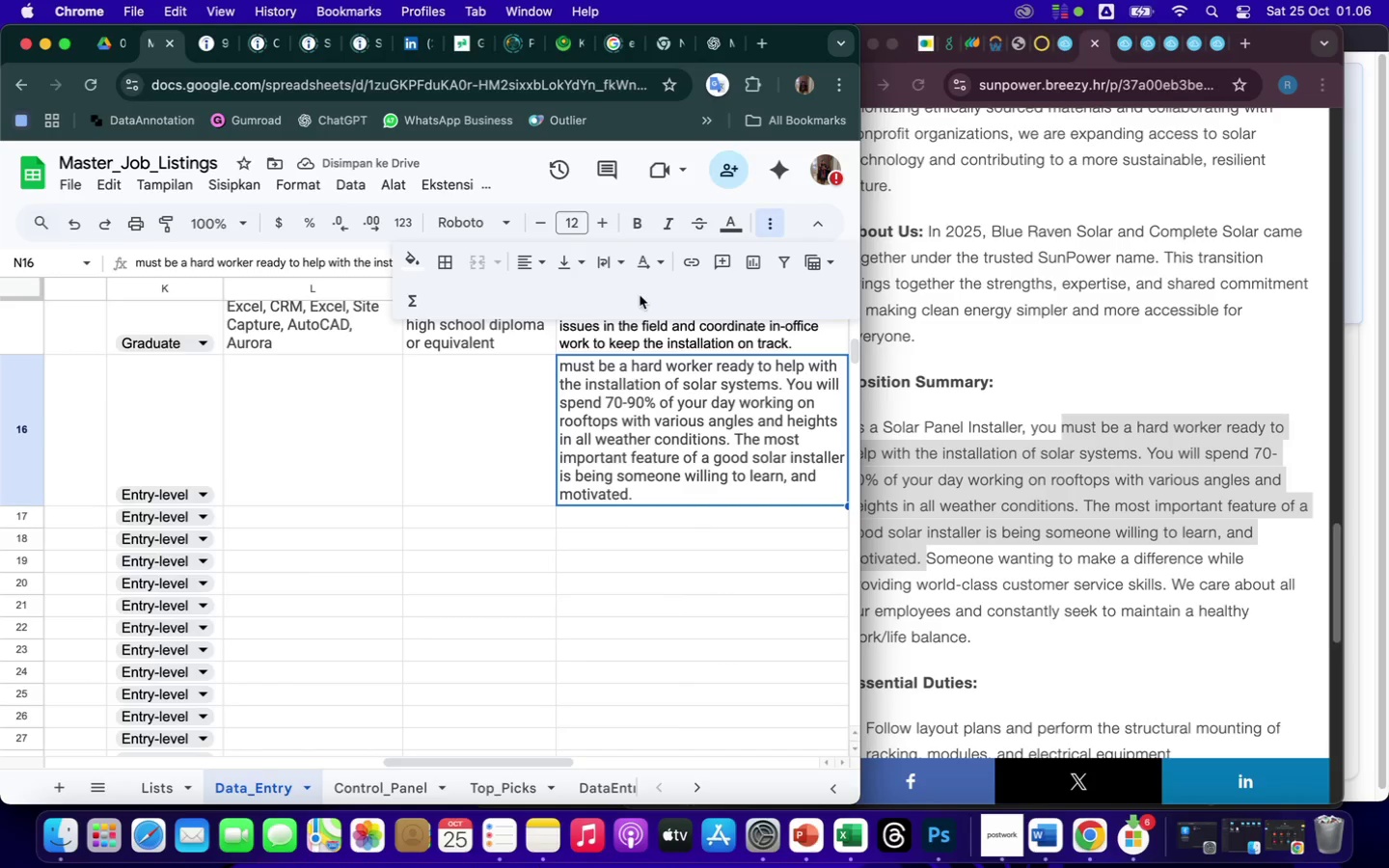 
wait(6.22)
 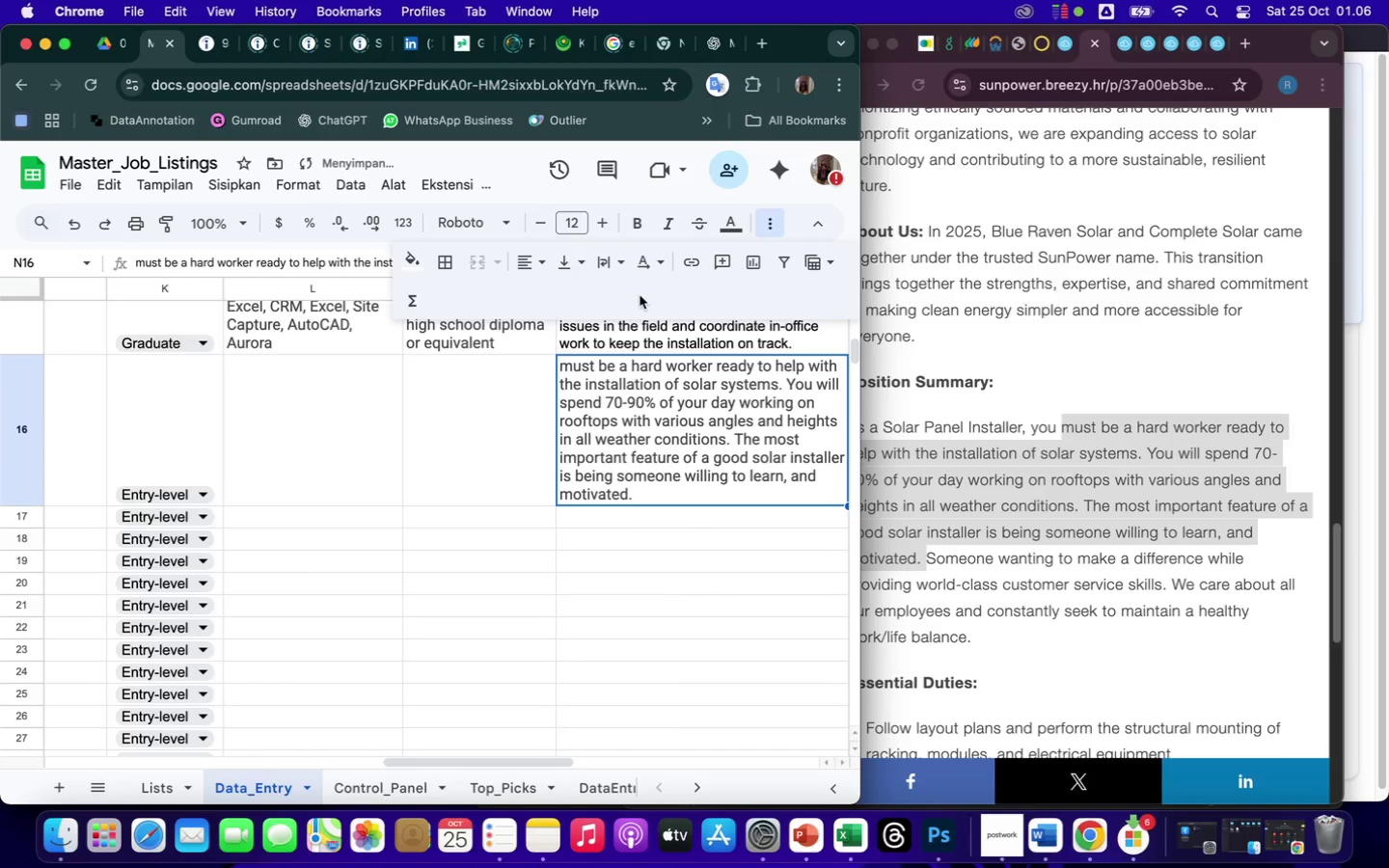 
left_click([538, 218])
 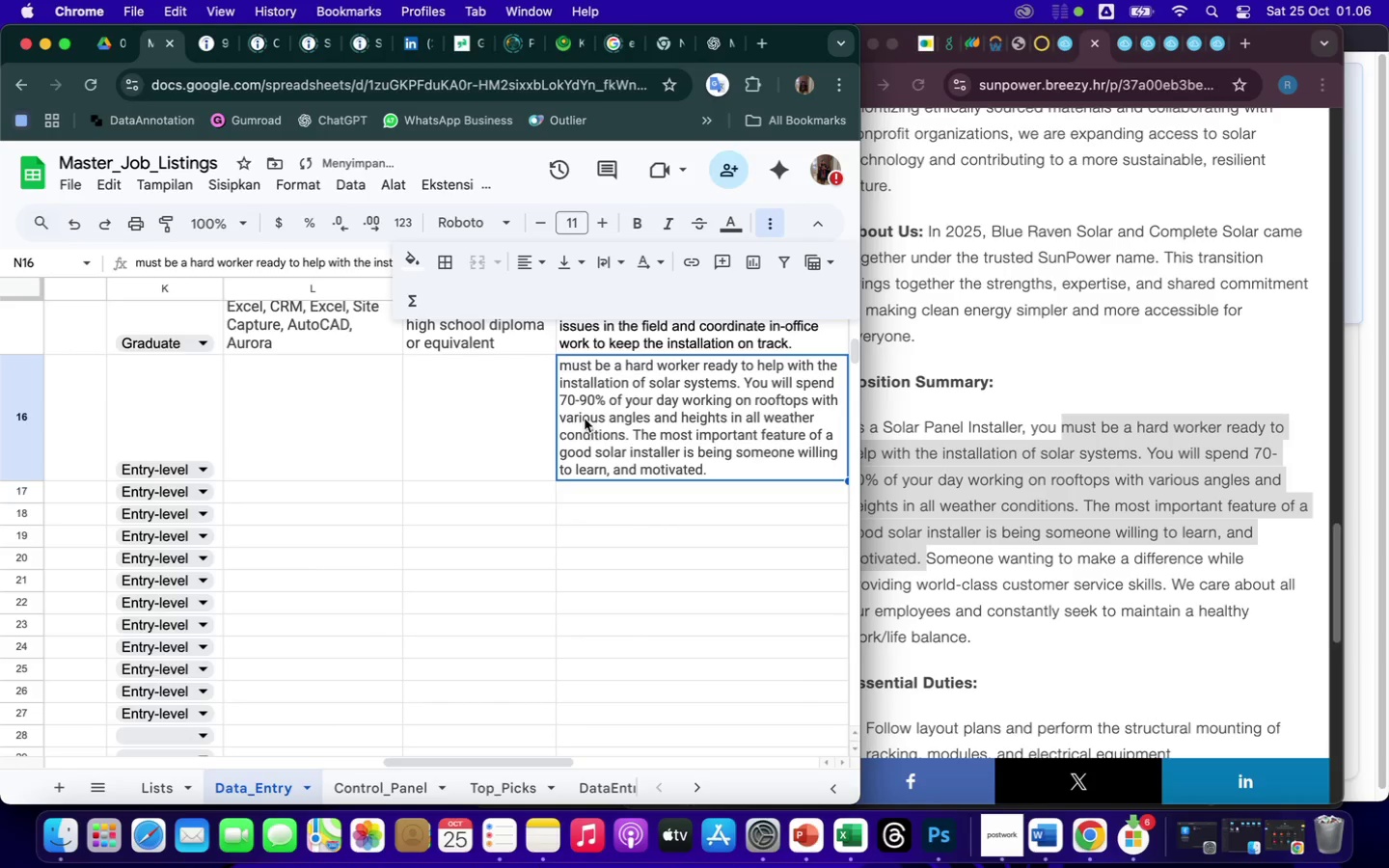 
left_click([692, 568])
 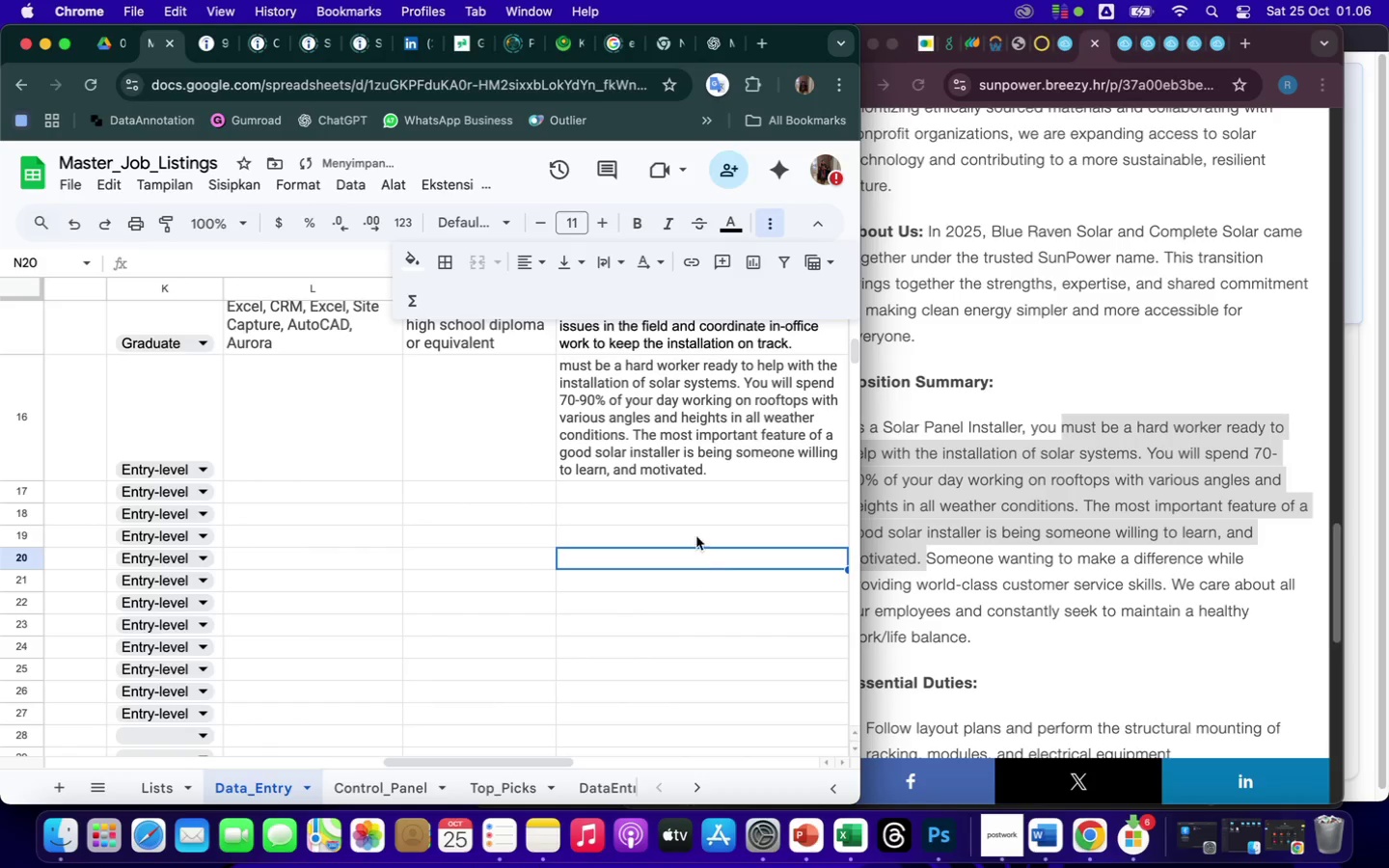 
left_click([702, 447])
 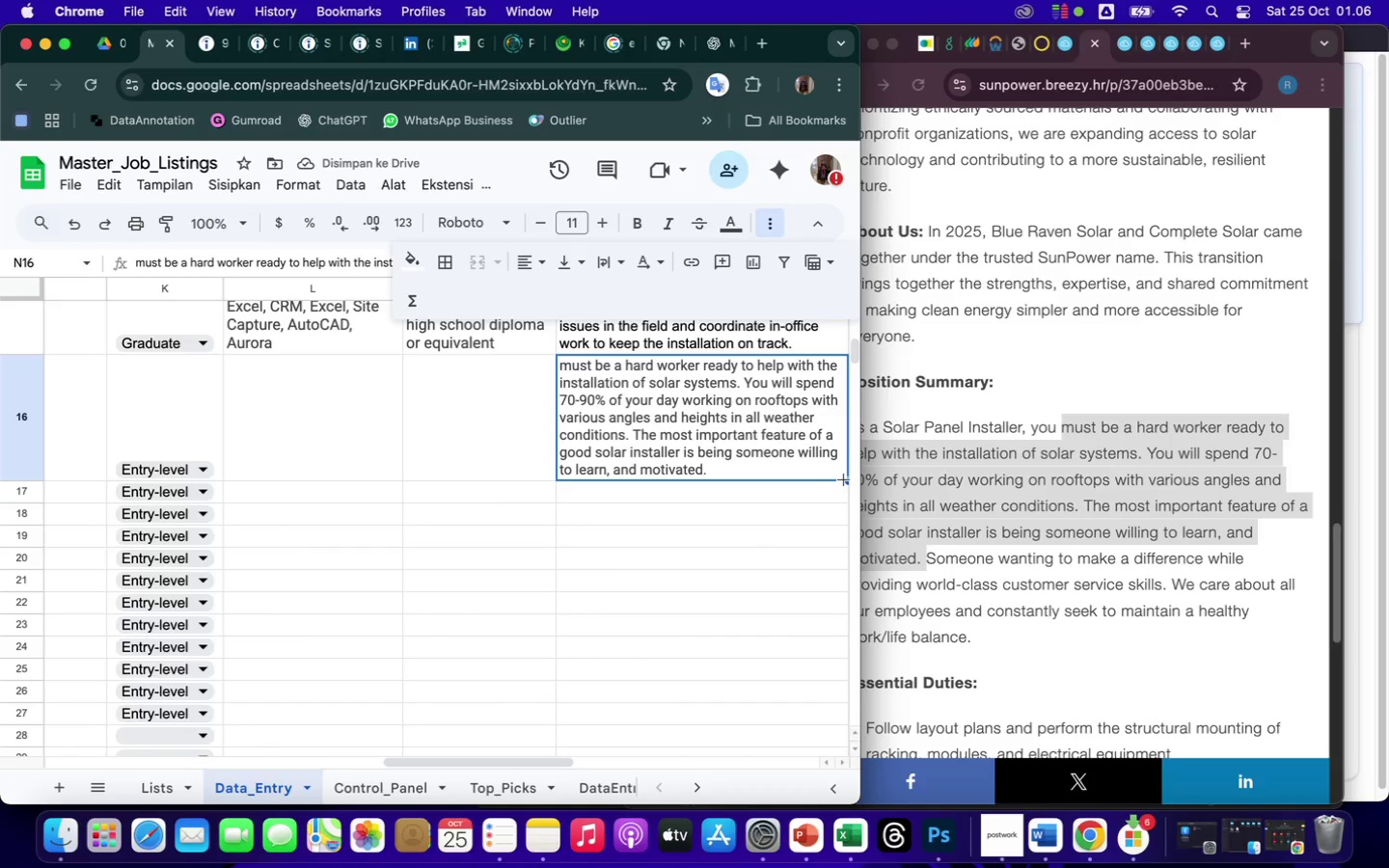 
left_click_drag(start_coordinate=[844, 479], to_coordinate=[823, 688])
 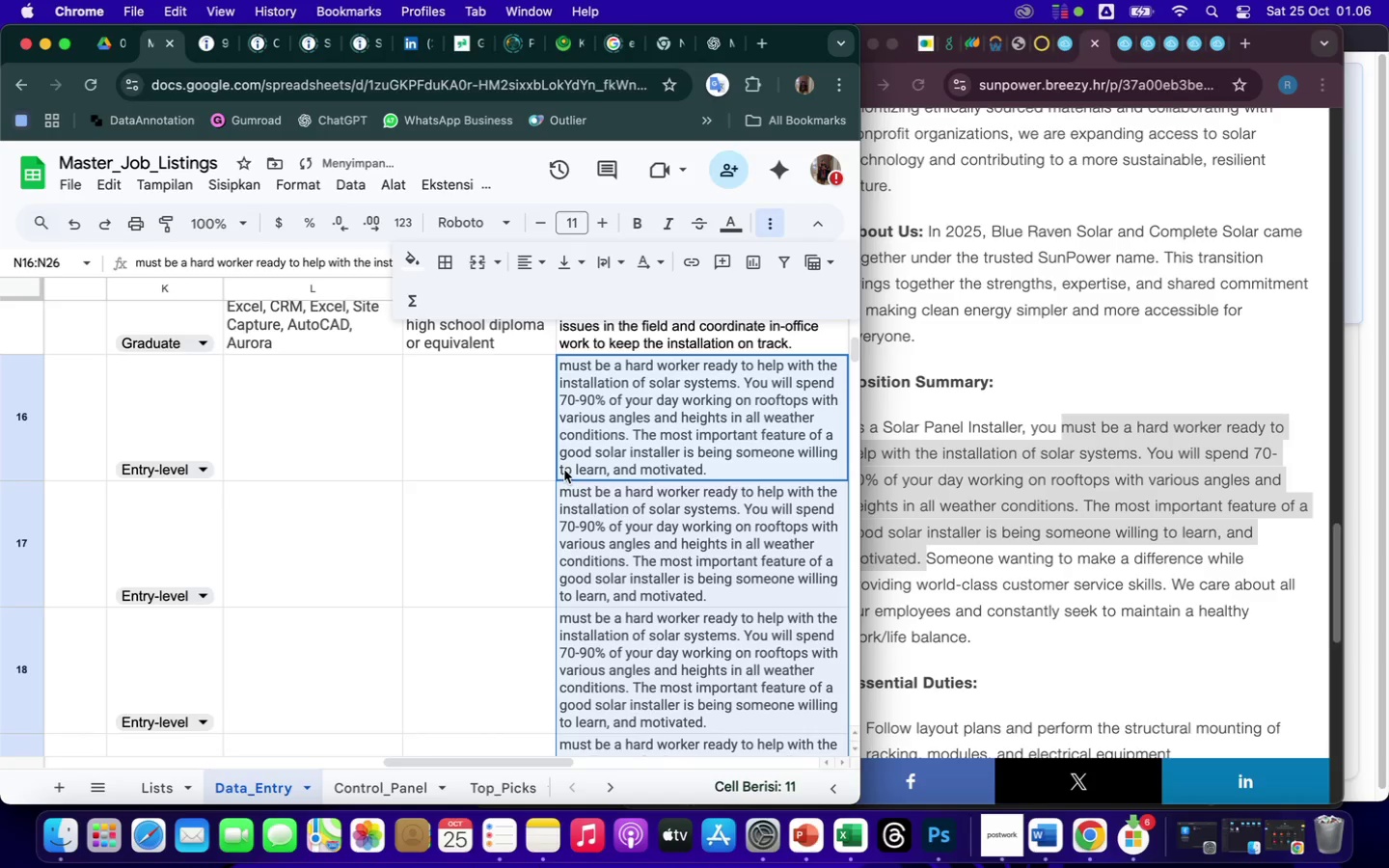 
left_click([1019, 496])
 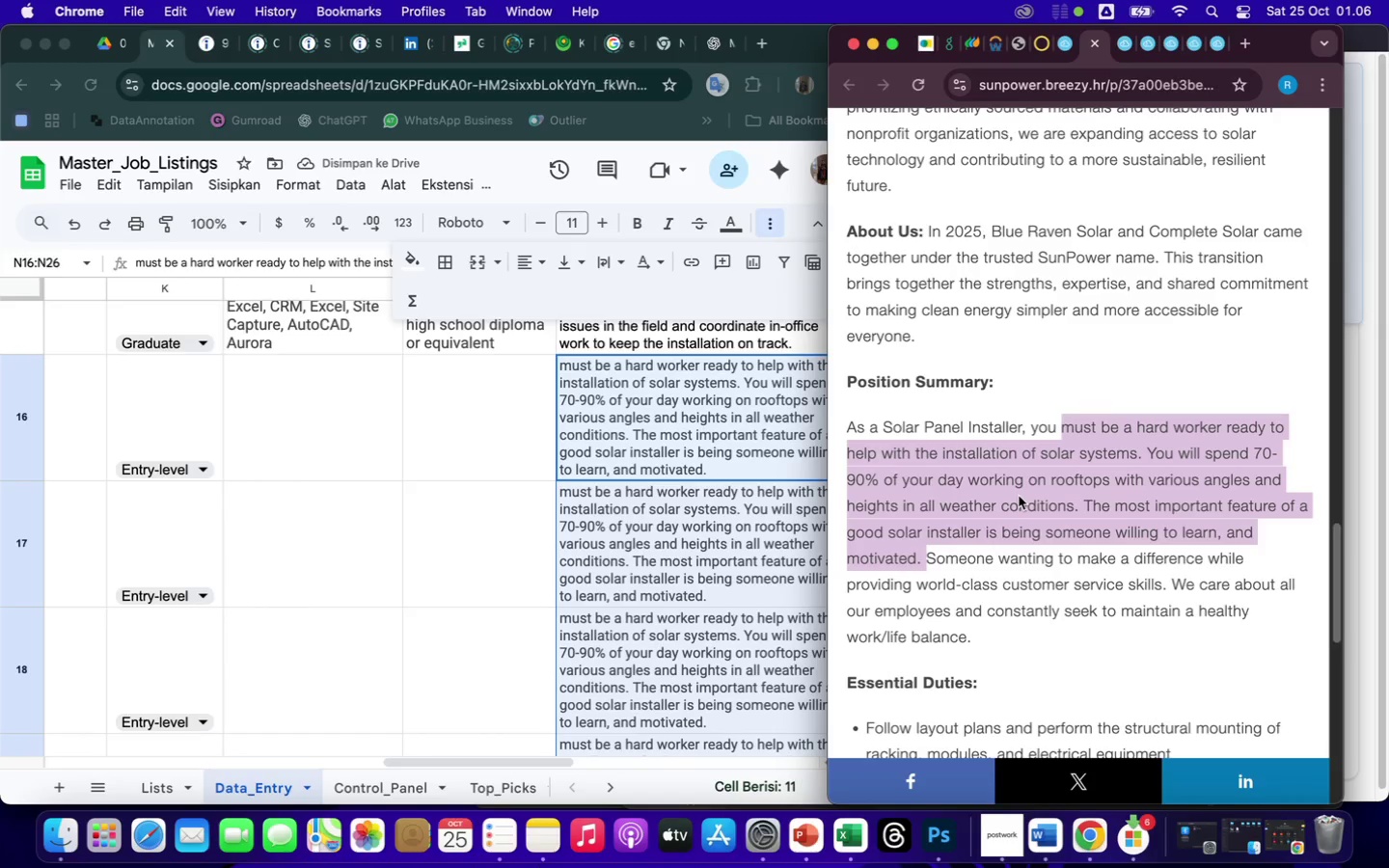 
scroll: coordinate [1019, 496], scroll_direction: down, amount: 66.0
 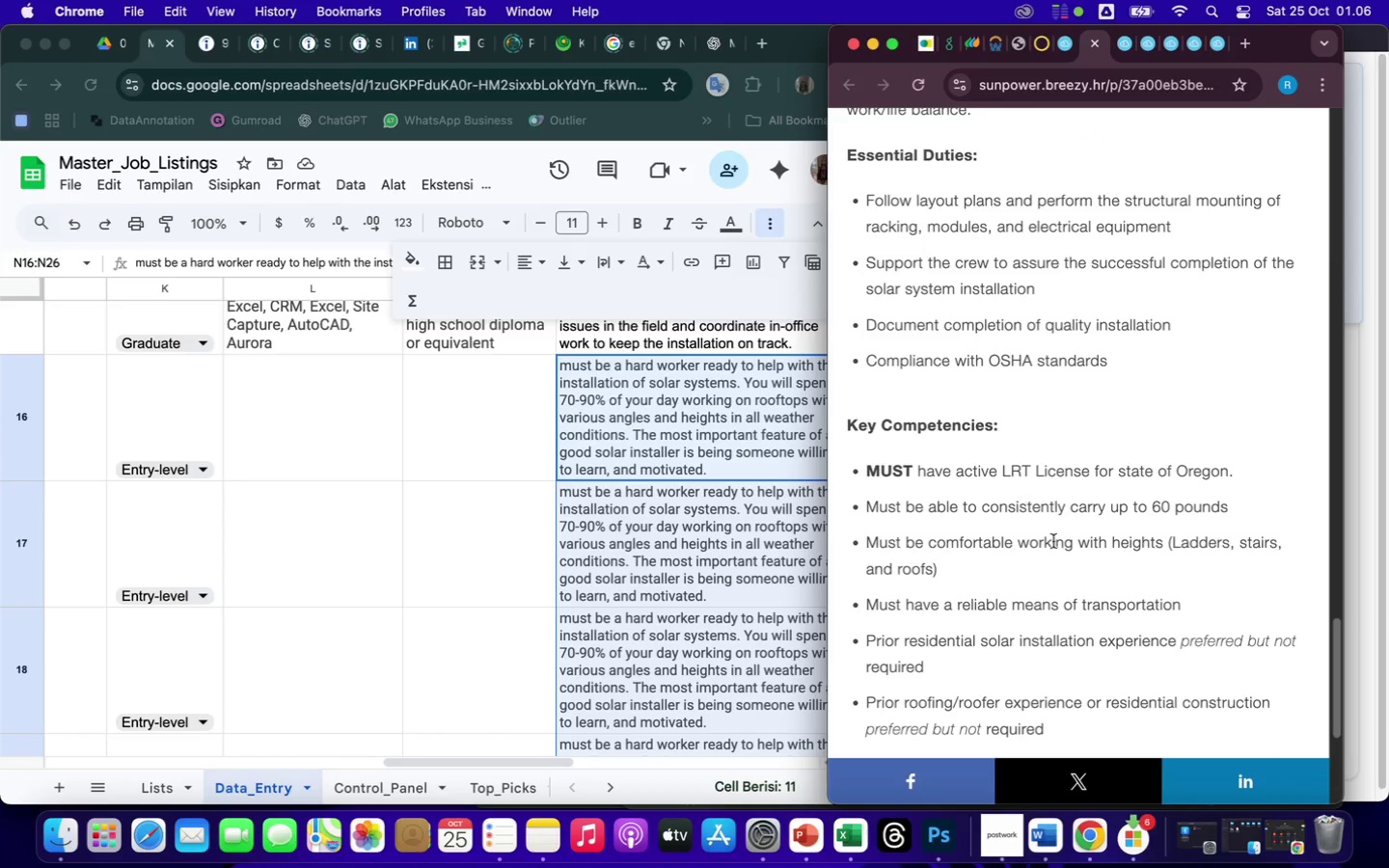 
wait(12.26)
 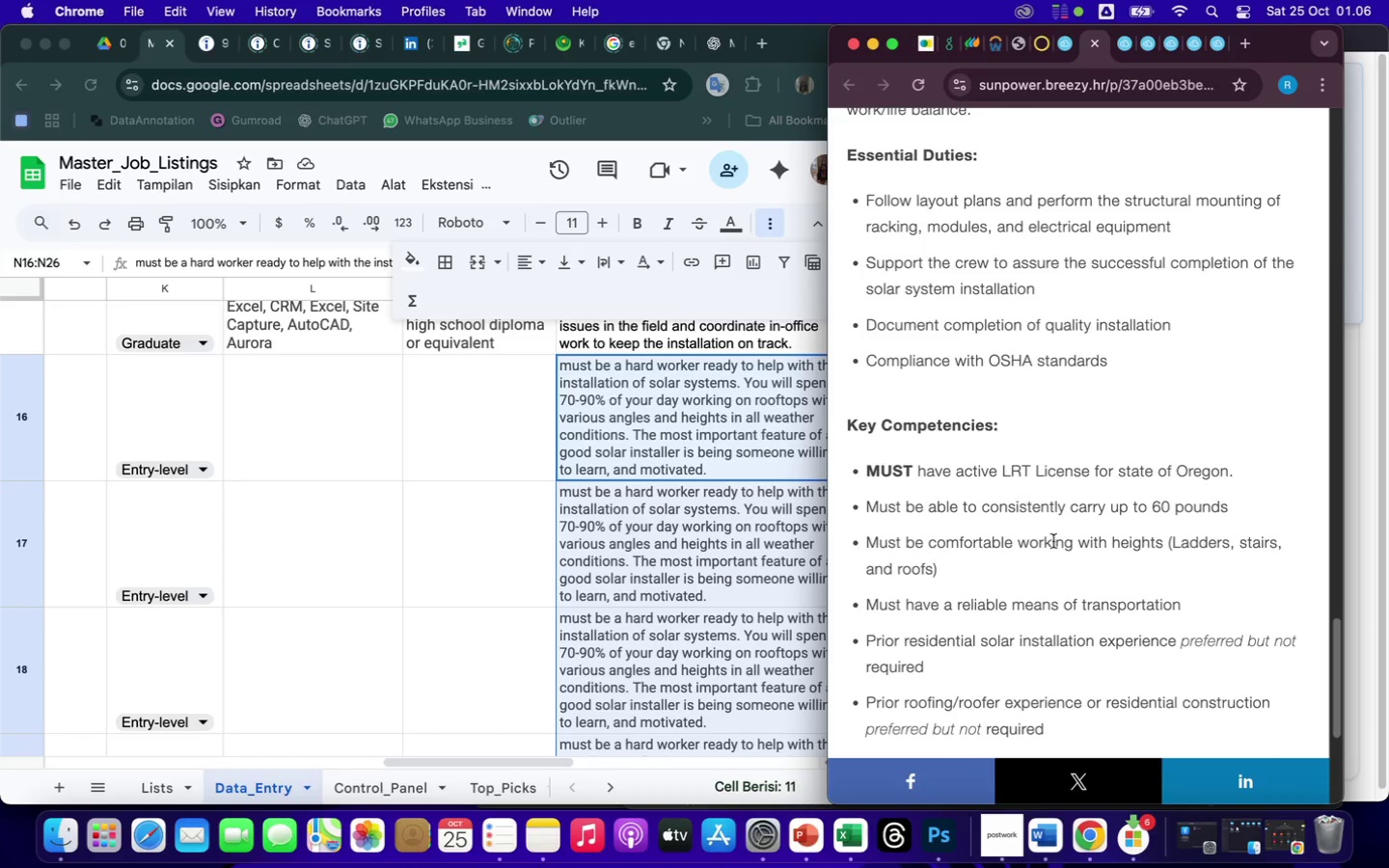 
left_click([965, 486])
 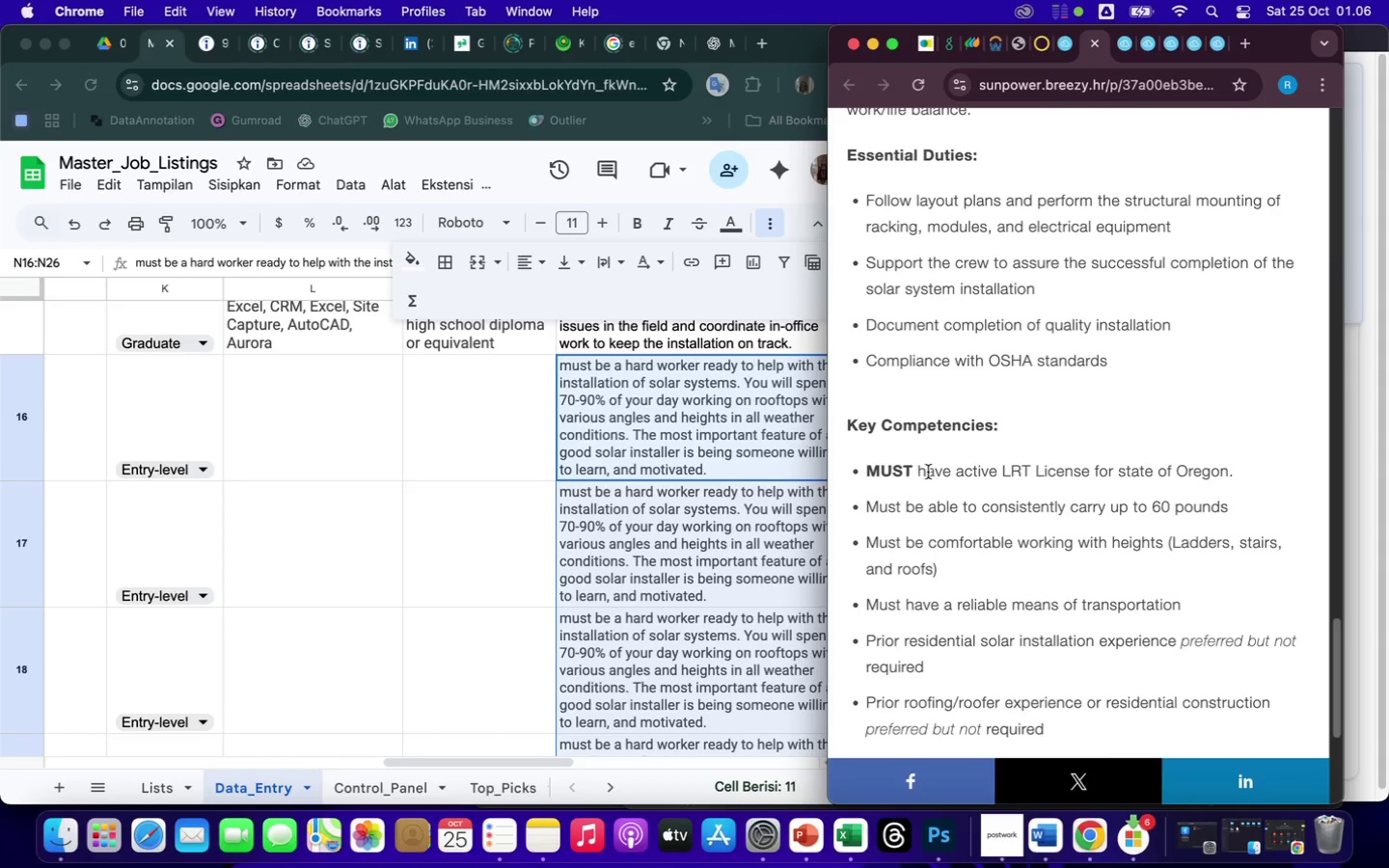 
left_click_drag(start_coordinate=[919, 474], to_coordinate=[1247, 463])
 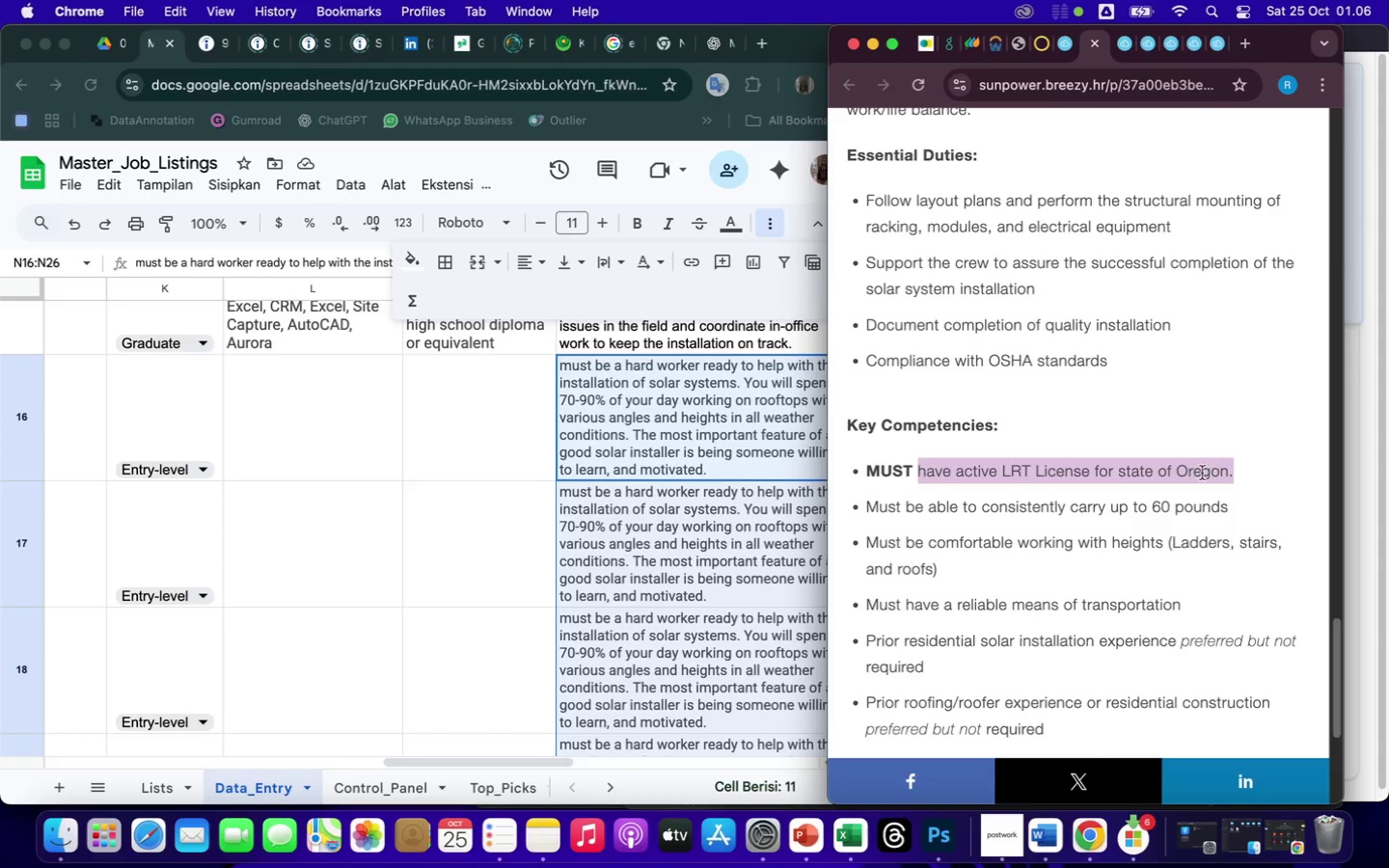 
right_click([1200, 473])
 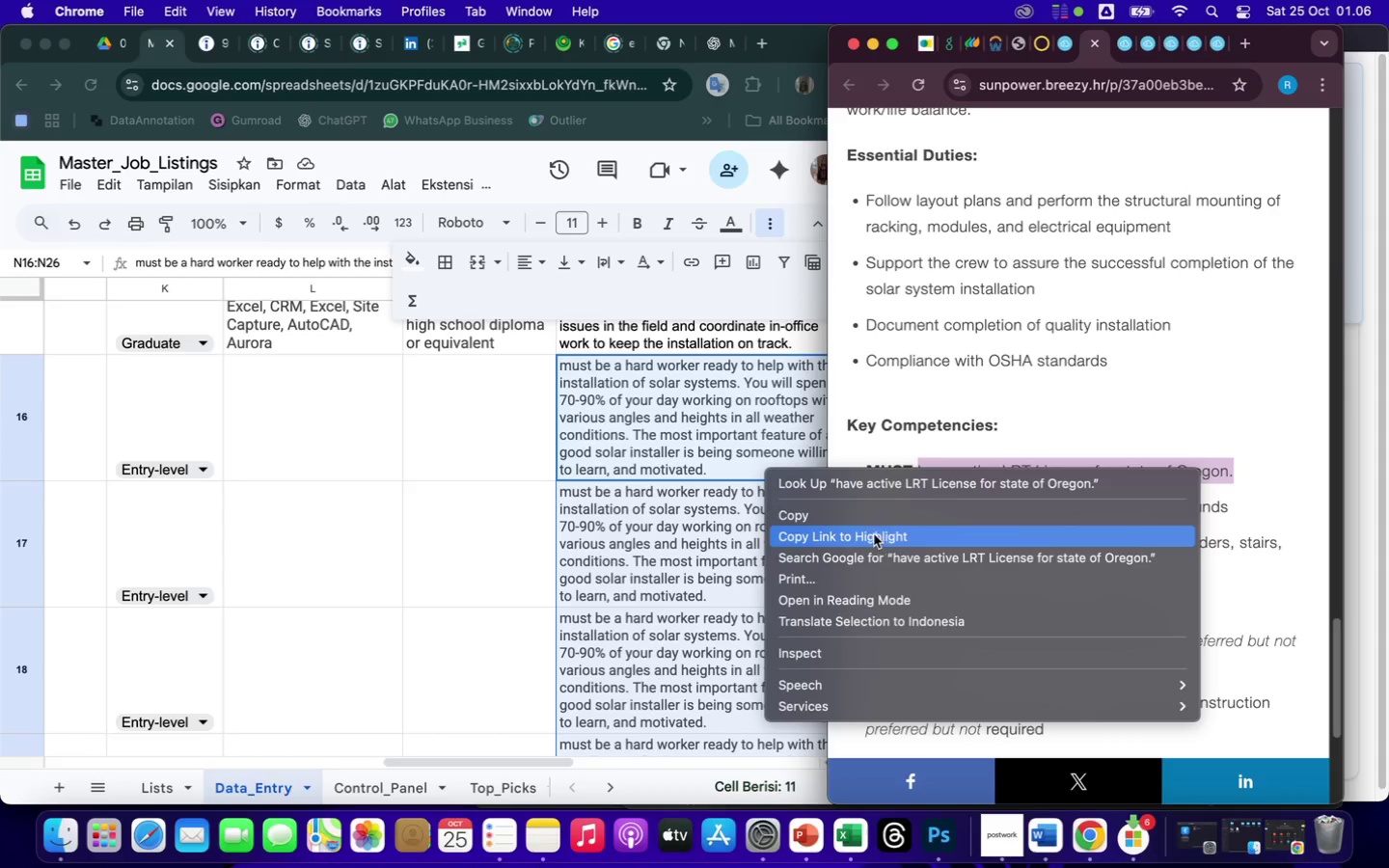 
left_click([844, 516])
 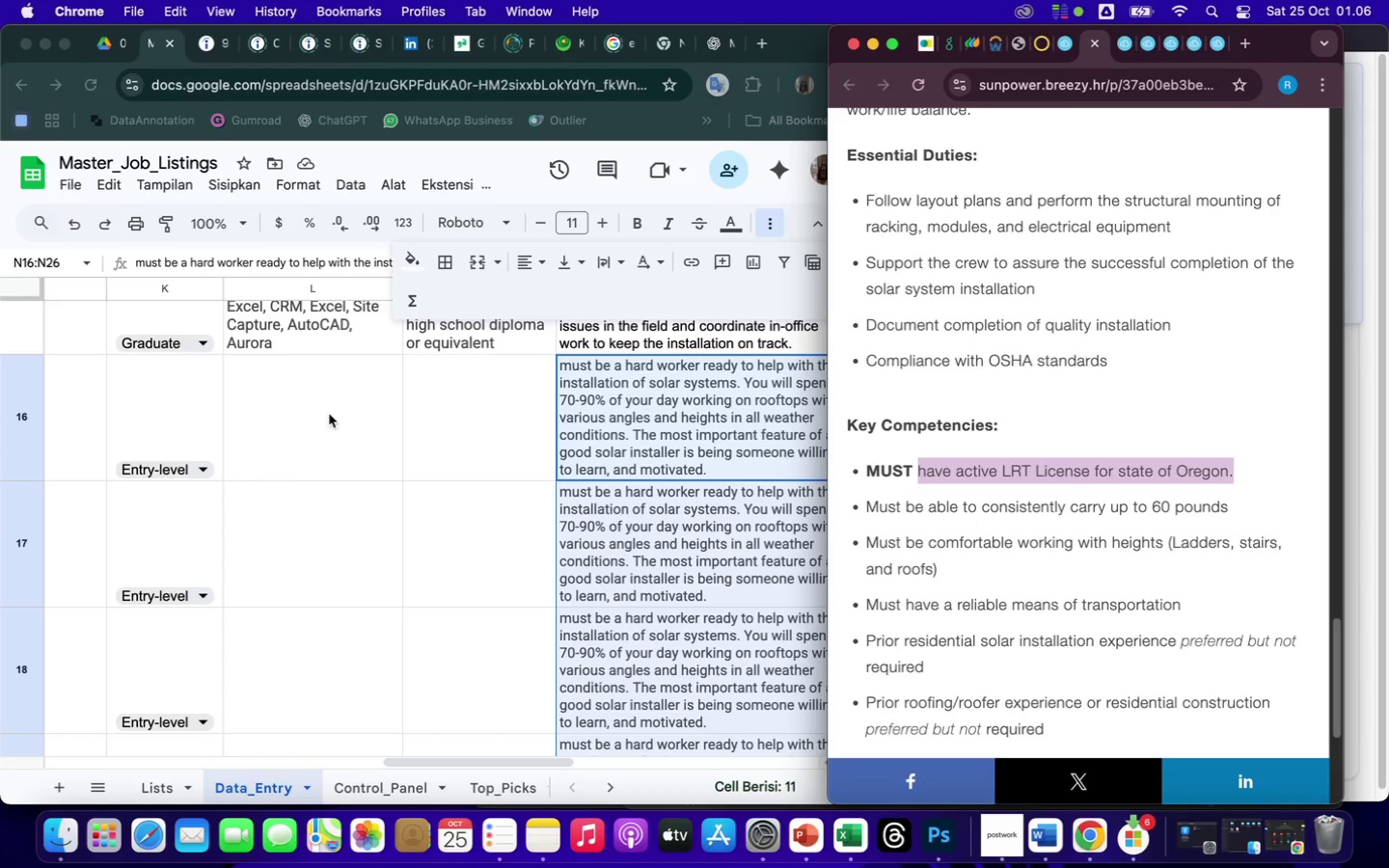 
double_click([320, 412])
 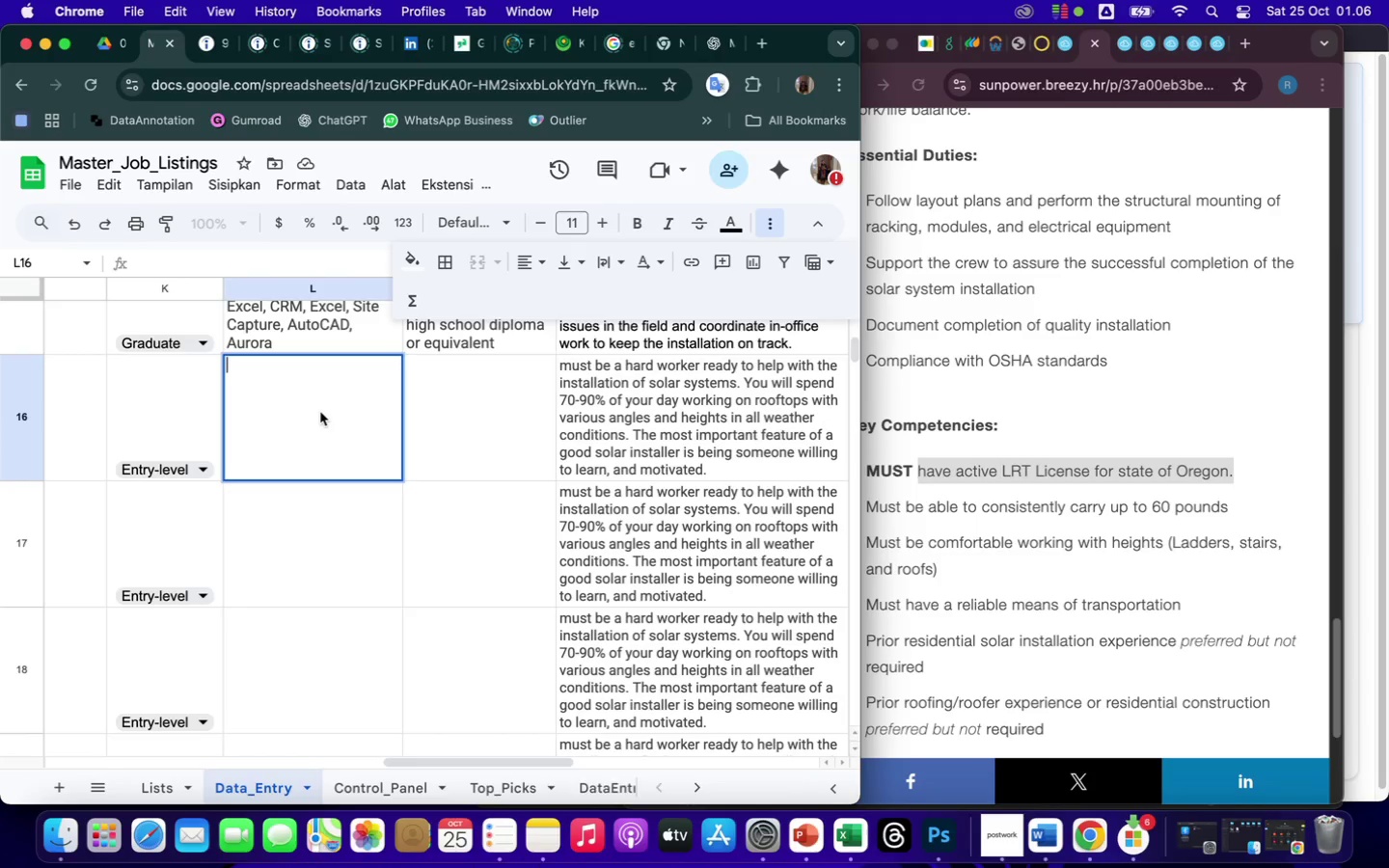 
right_click([320, 412])
 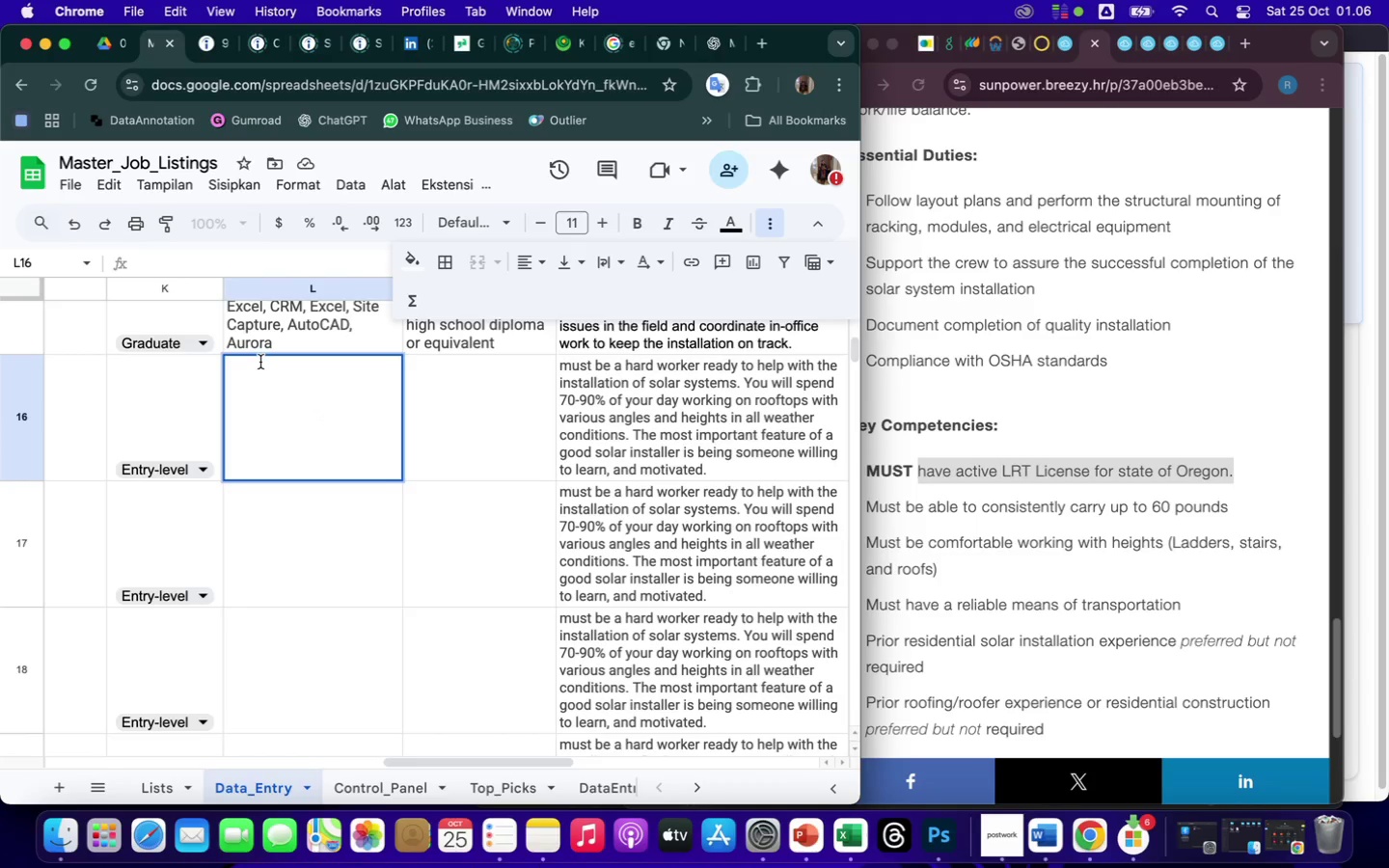 
left_click([259, 366])
 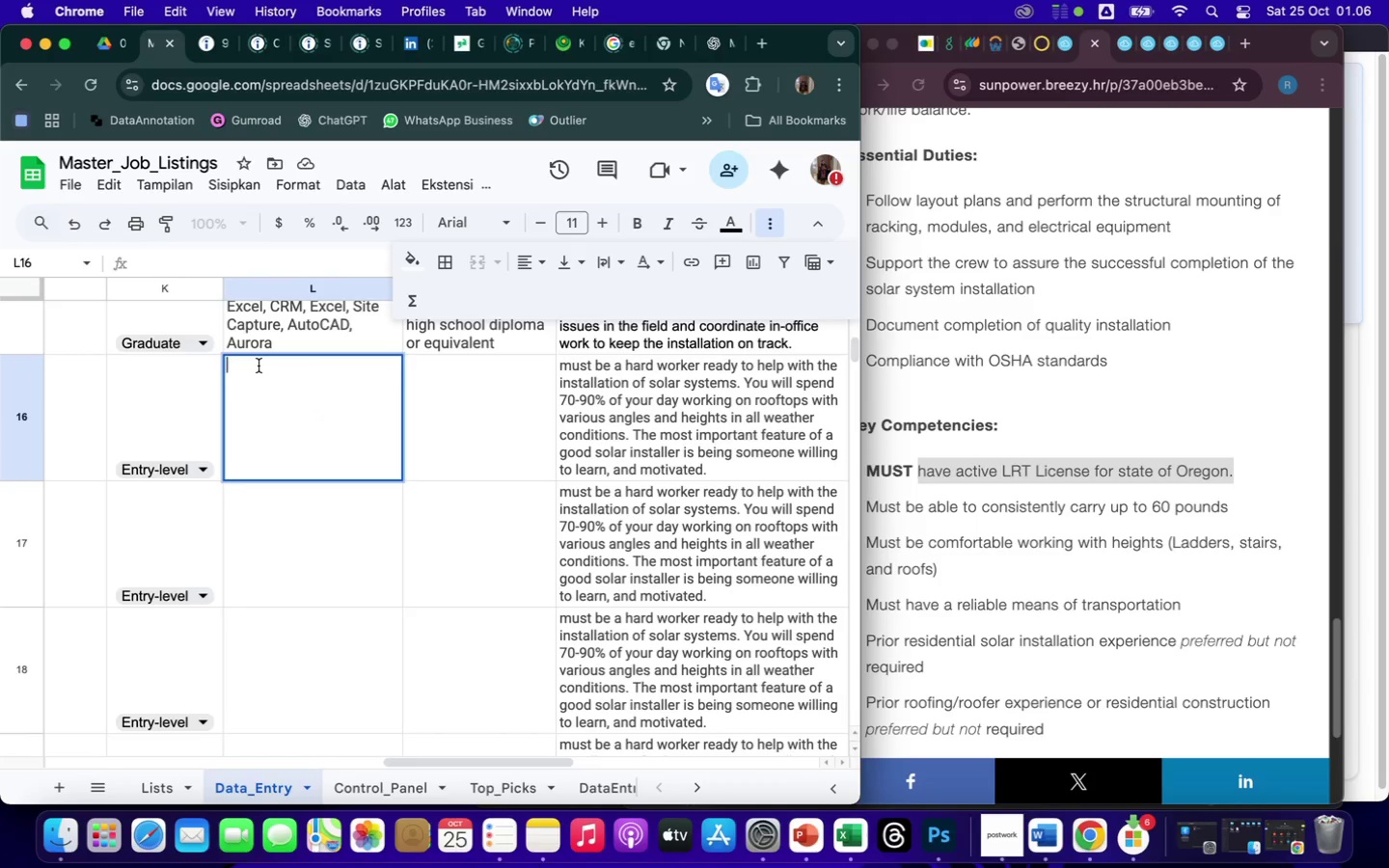 
right_click([259, 366])
 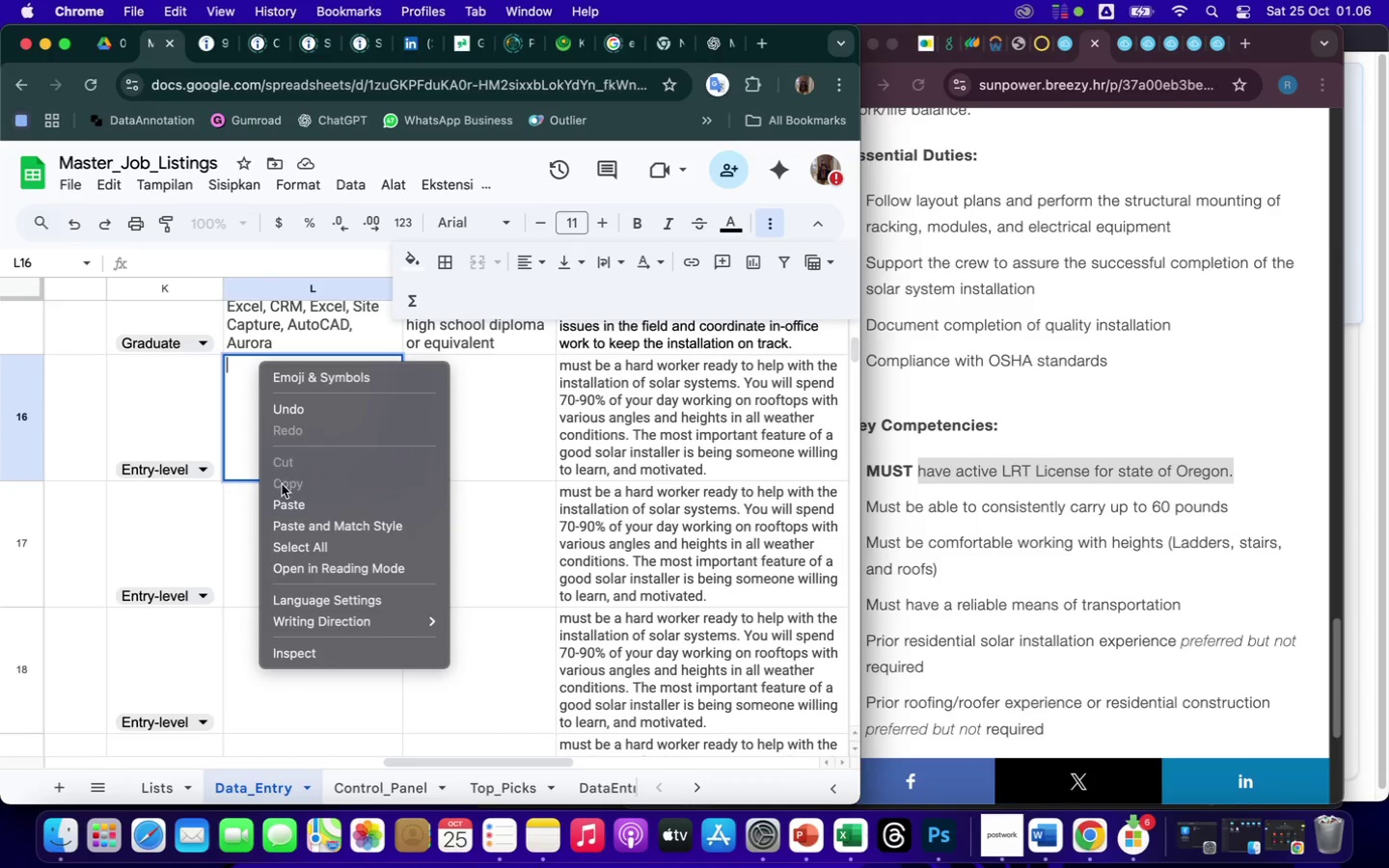 
left_click([287, 502])
 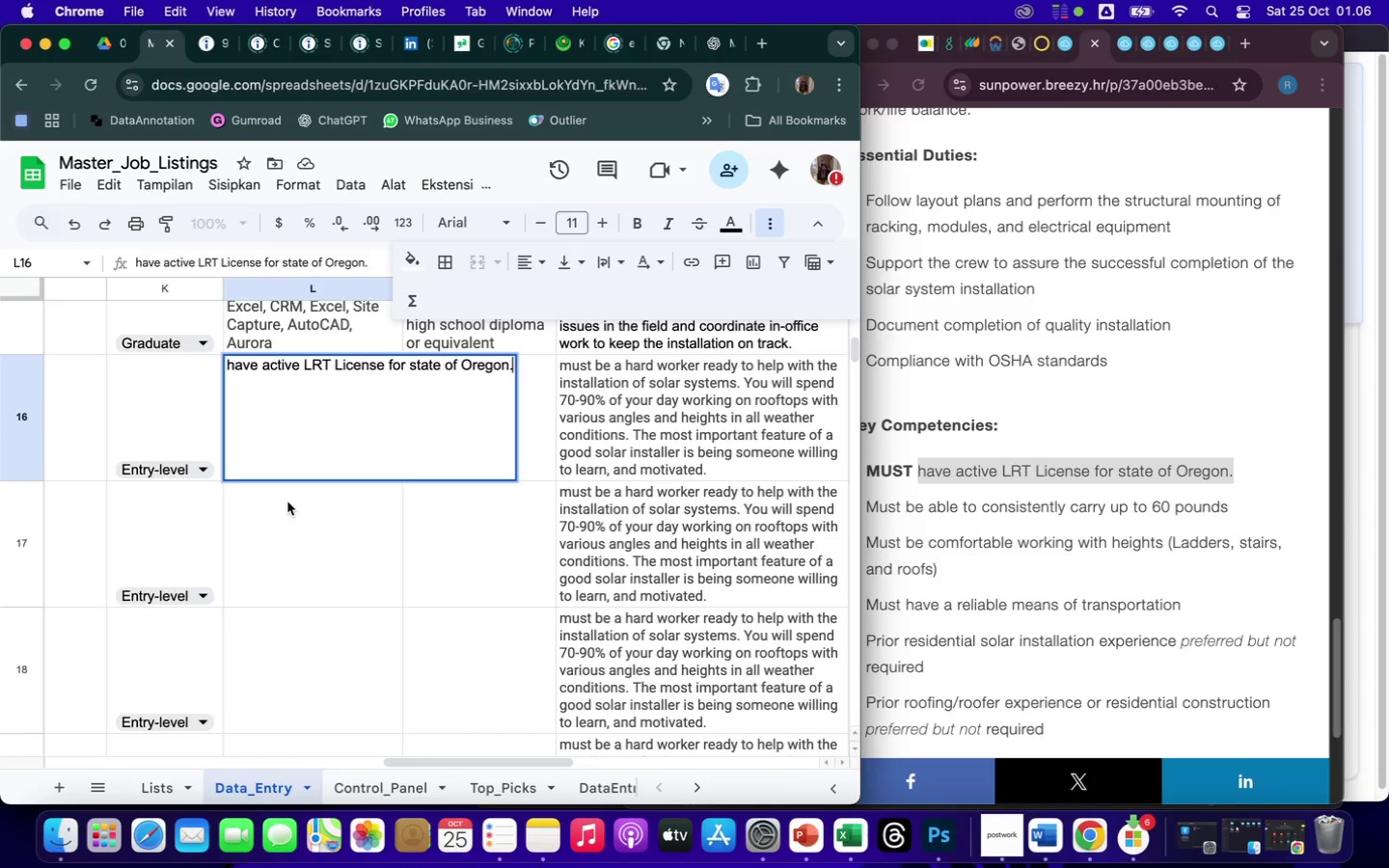 
key(Backspace)
 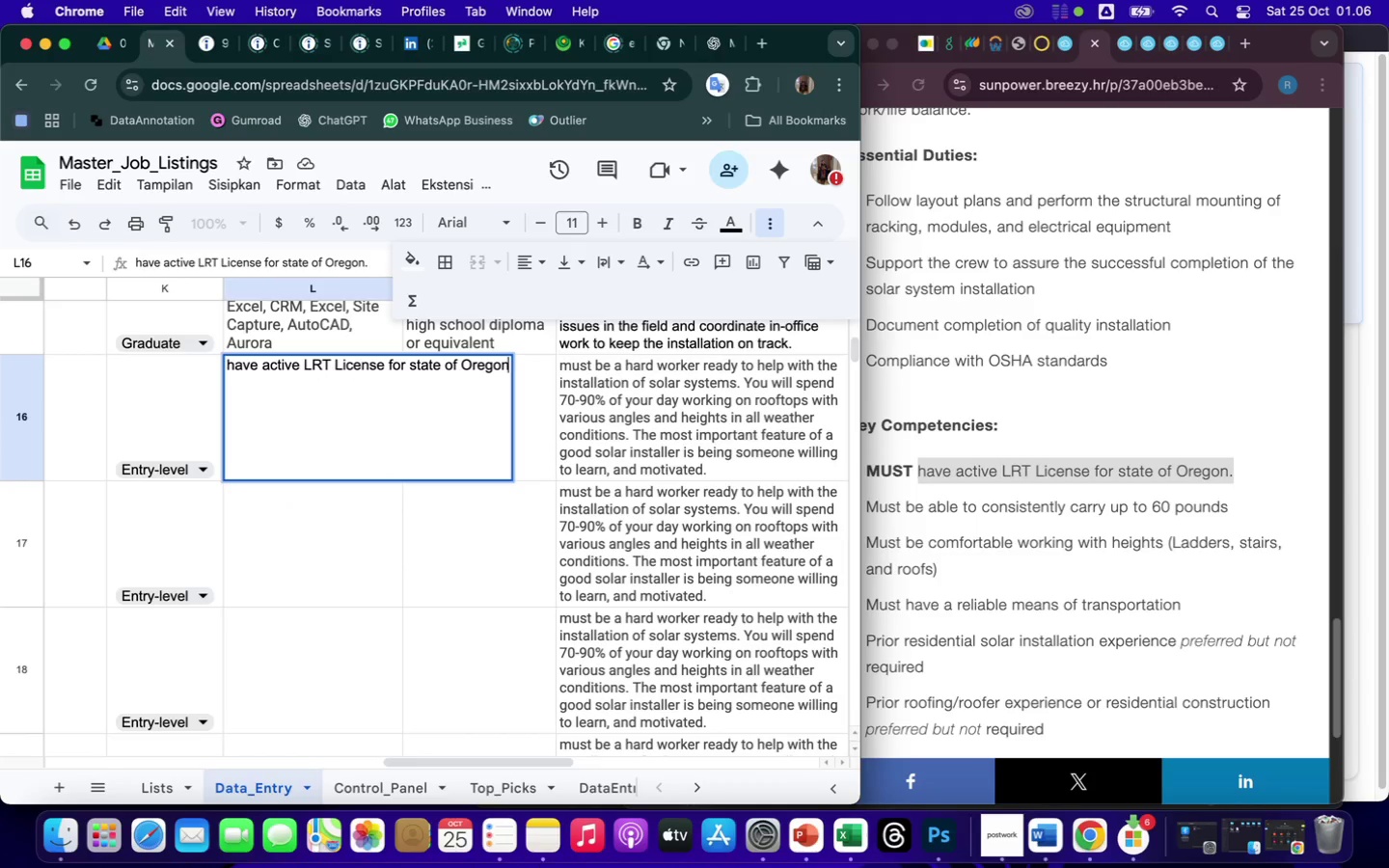 
key(Comma)
 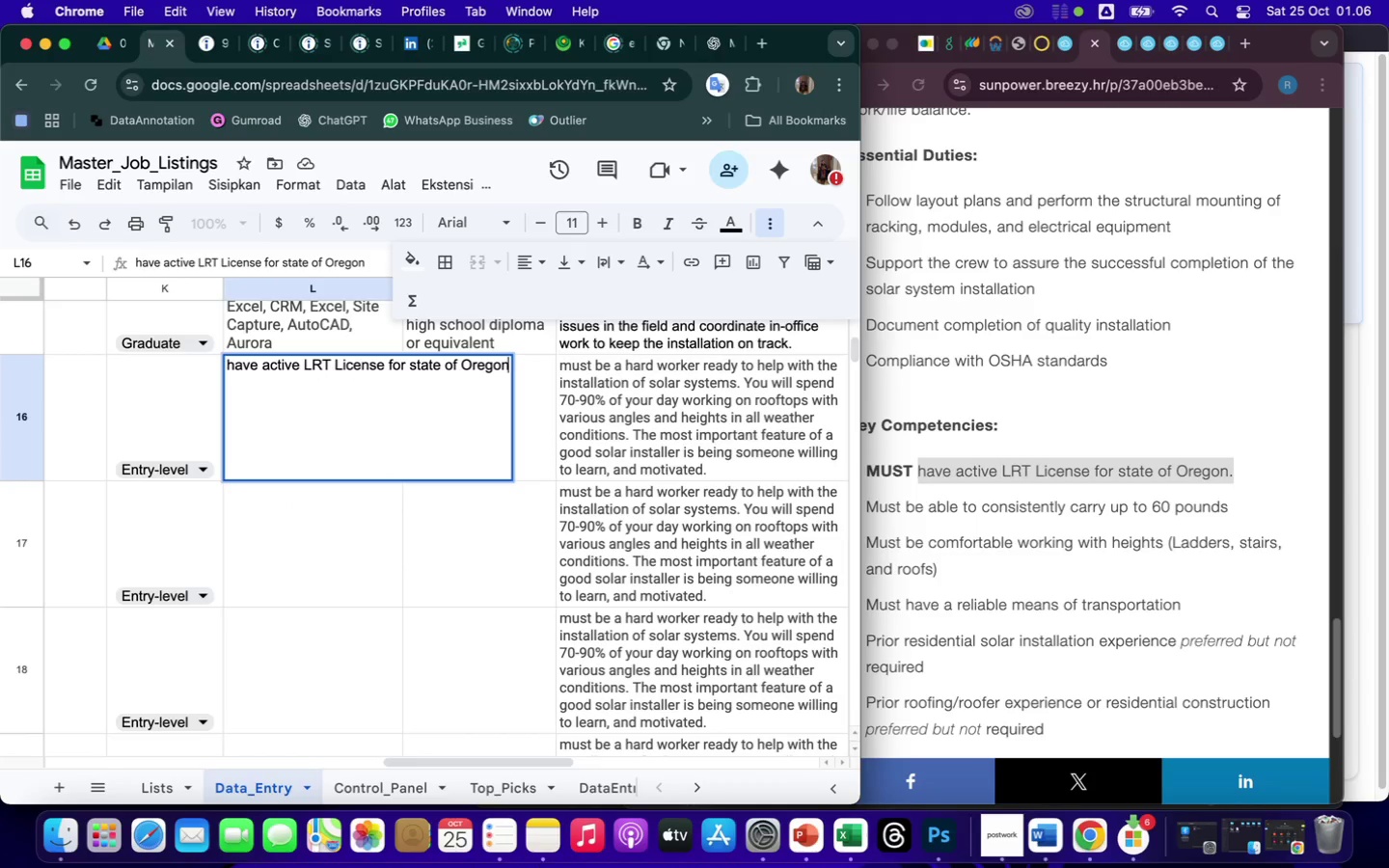 
key(Space)
 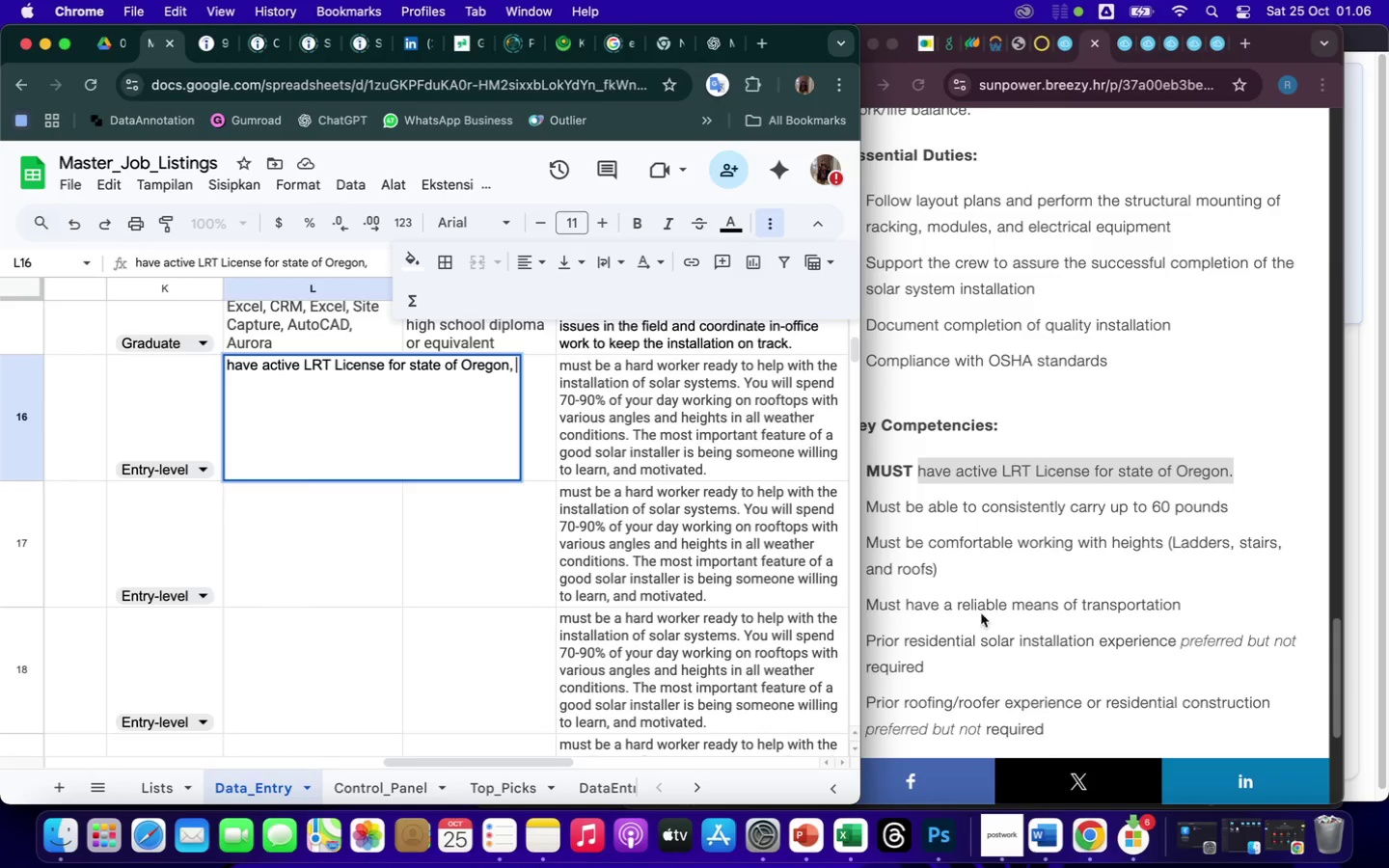 
left_click([1170, 565])
 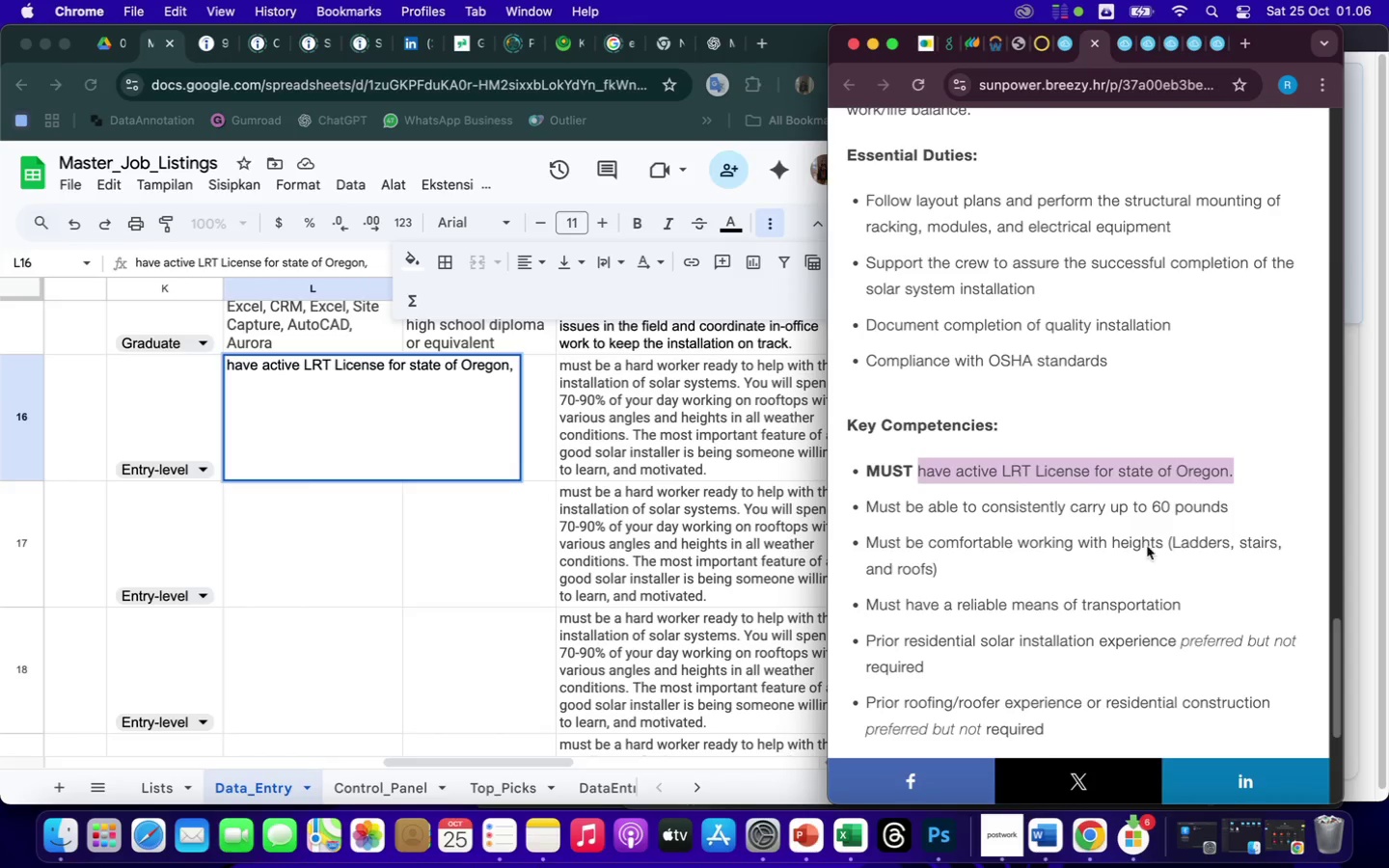 
left_click([1004, 508])
 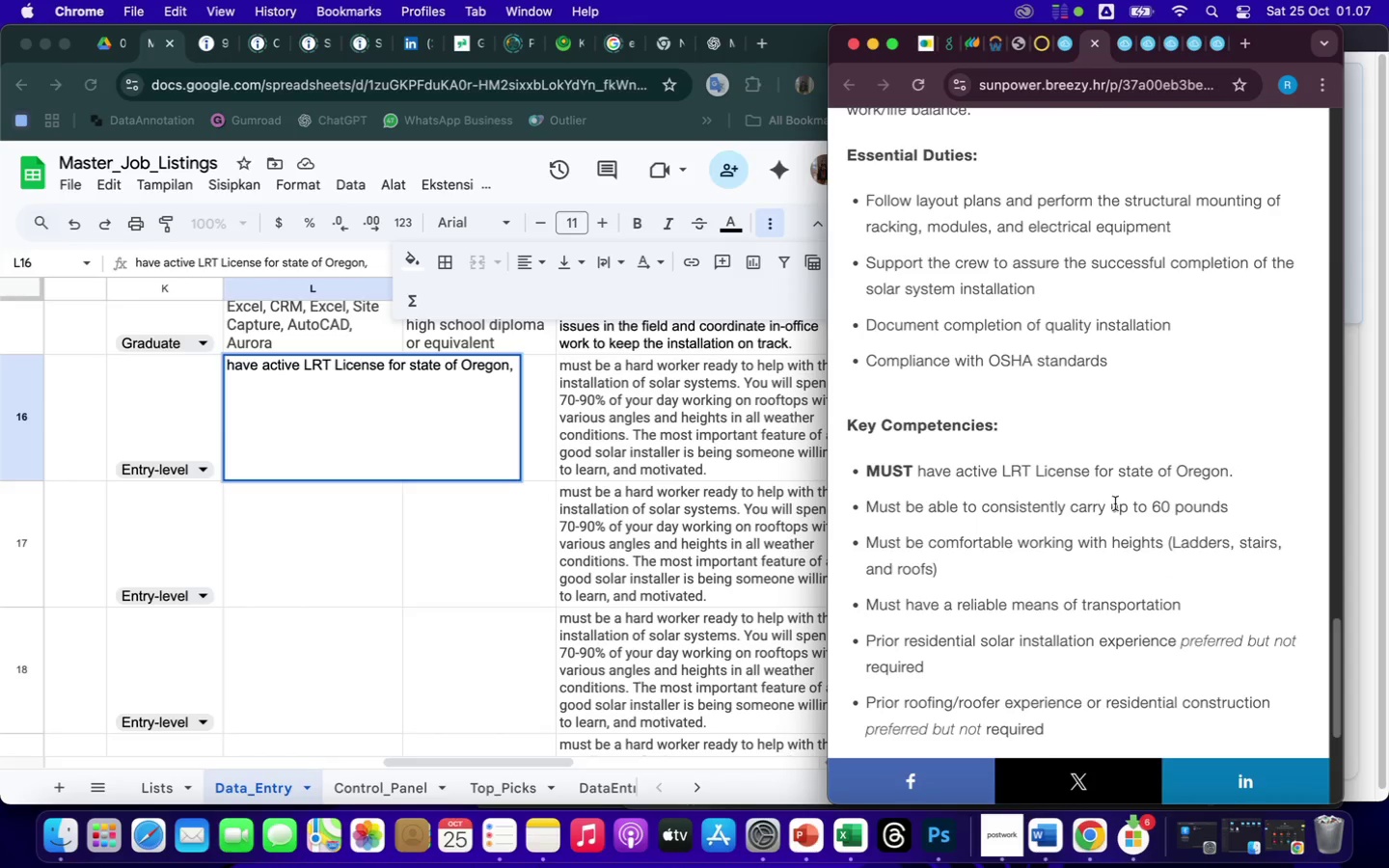 
wait(8.2)
 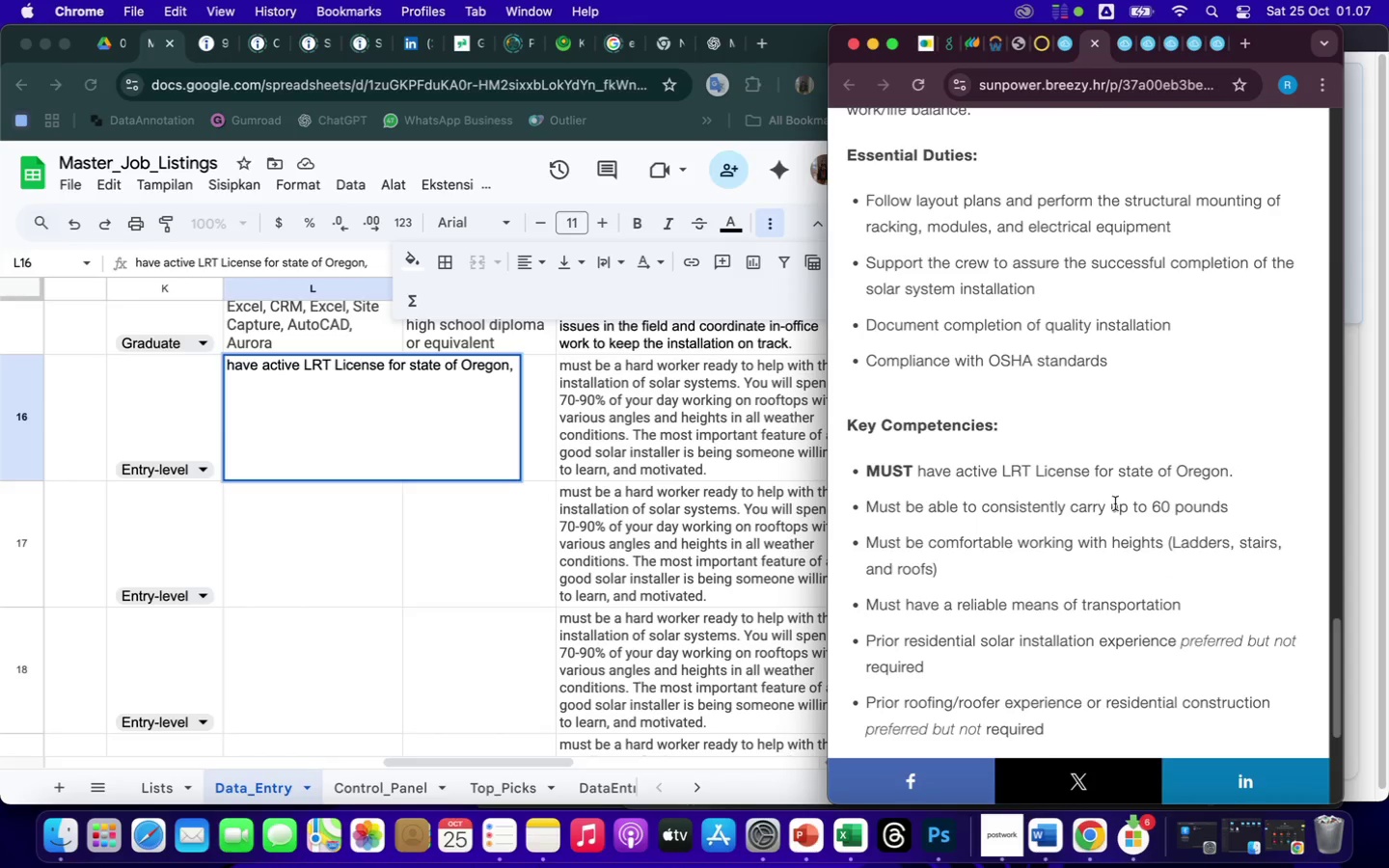 
scroll: coordinate [1071, 607], scroll_direction: down, amount: 31.0
 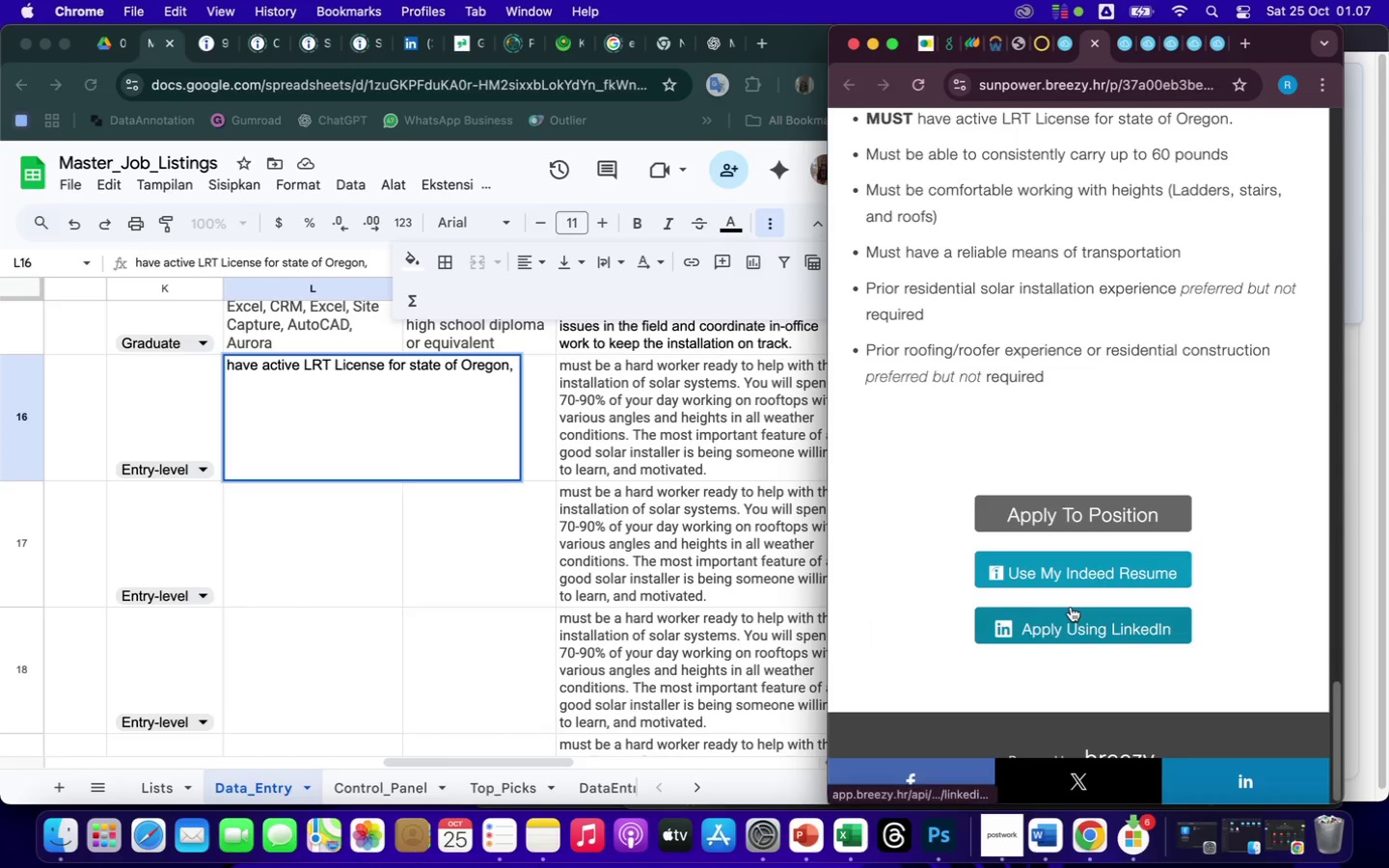 
scroll: coordinate [1071, 607], scroll_direction: up, amount: 44.0
 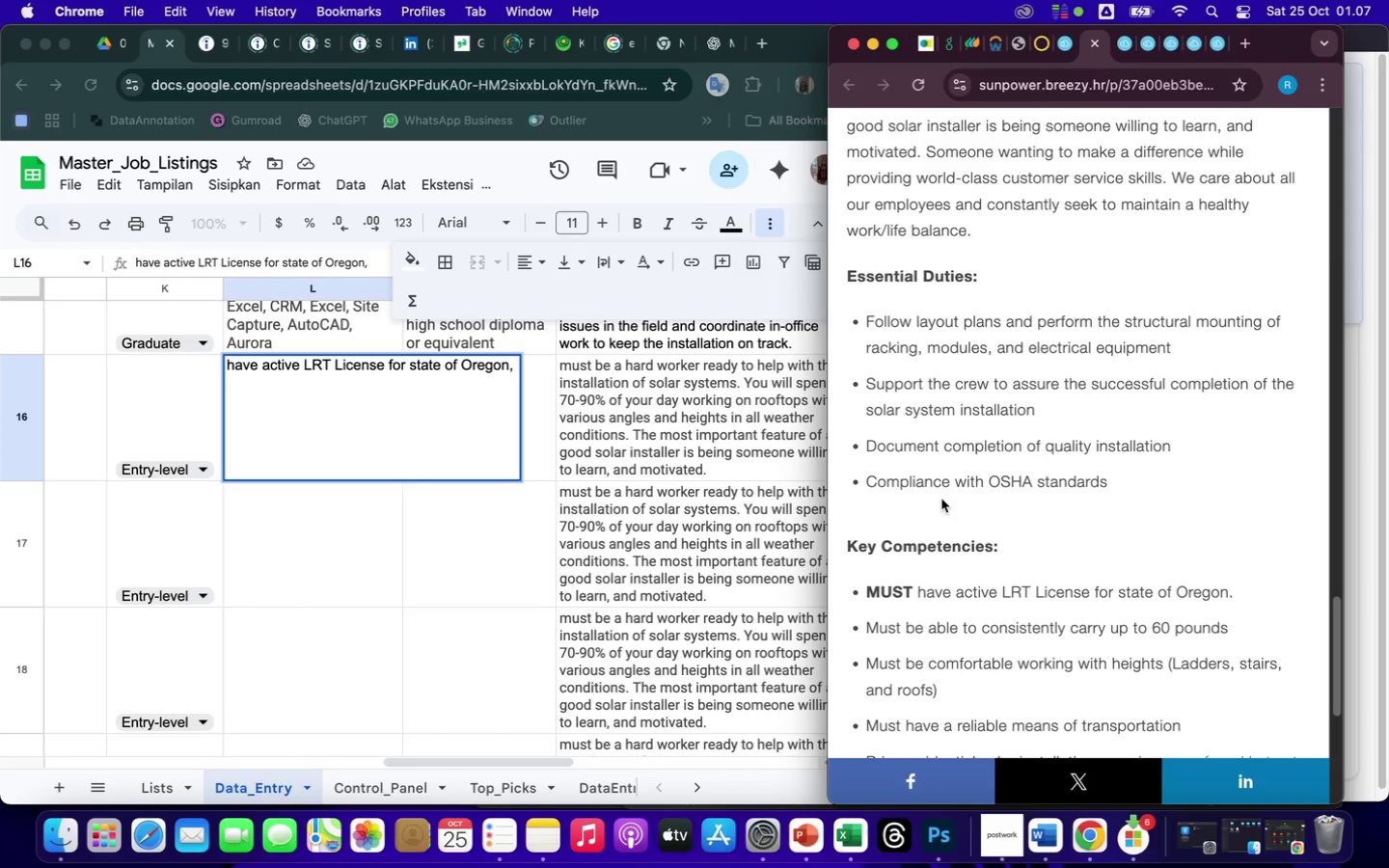 
wait(10.61)
 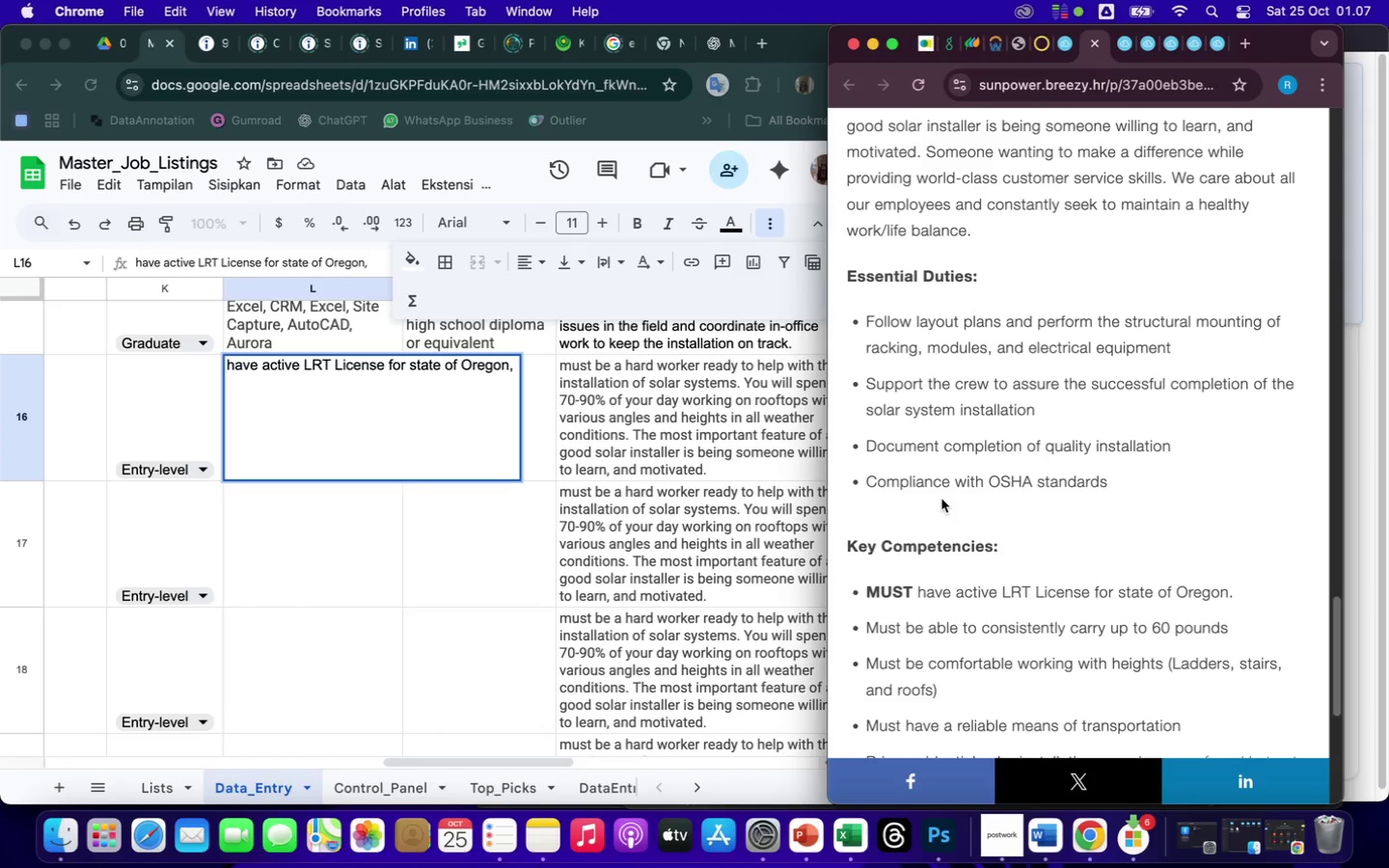 
left_click([368, 516])
 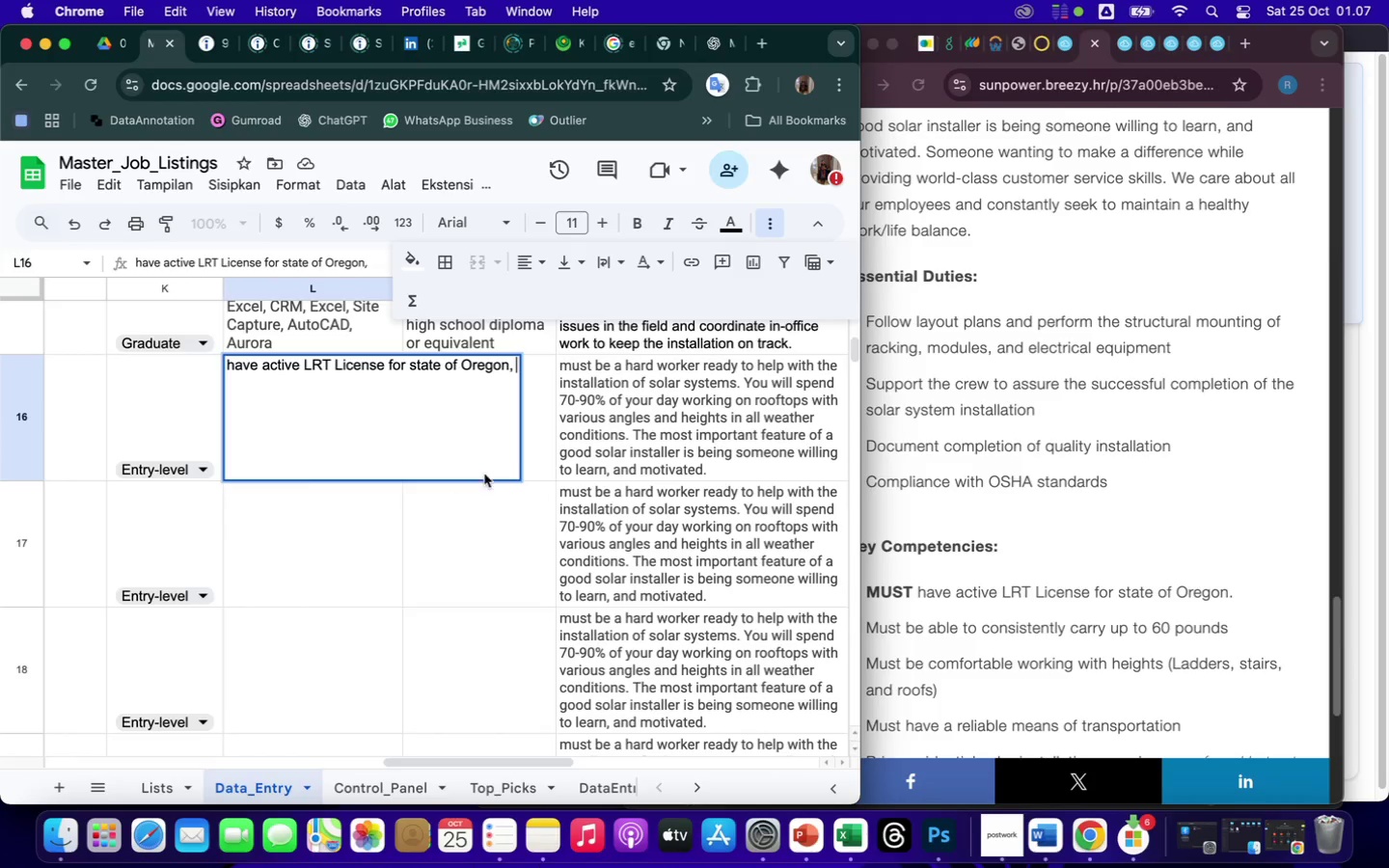 
left_click([542, 399])
 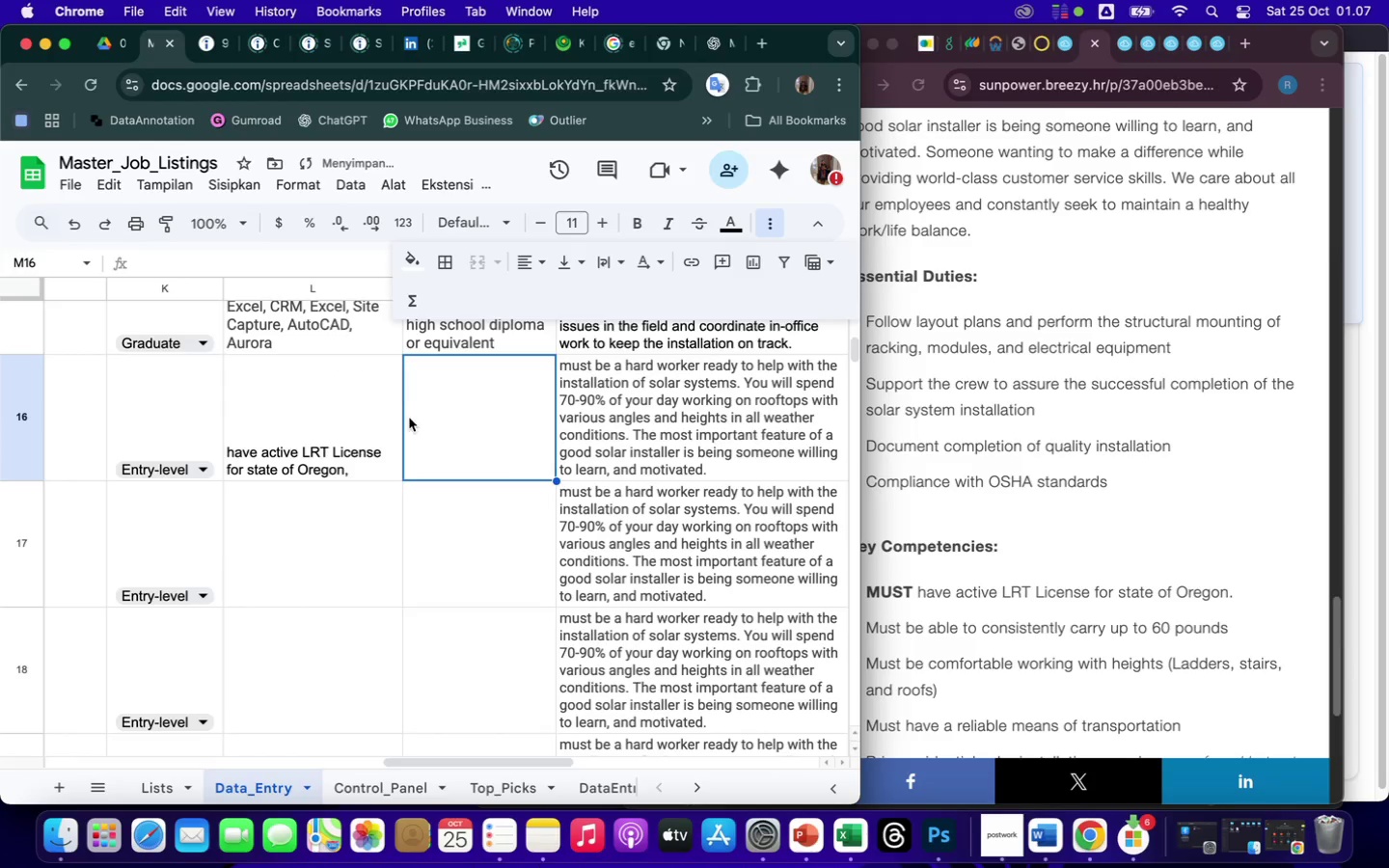 
left_click([338, 430])
 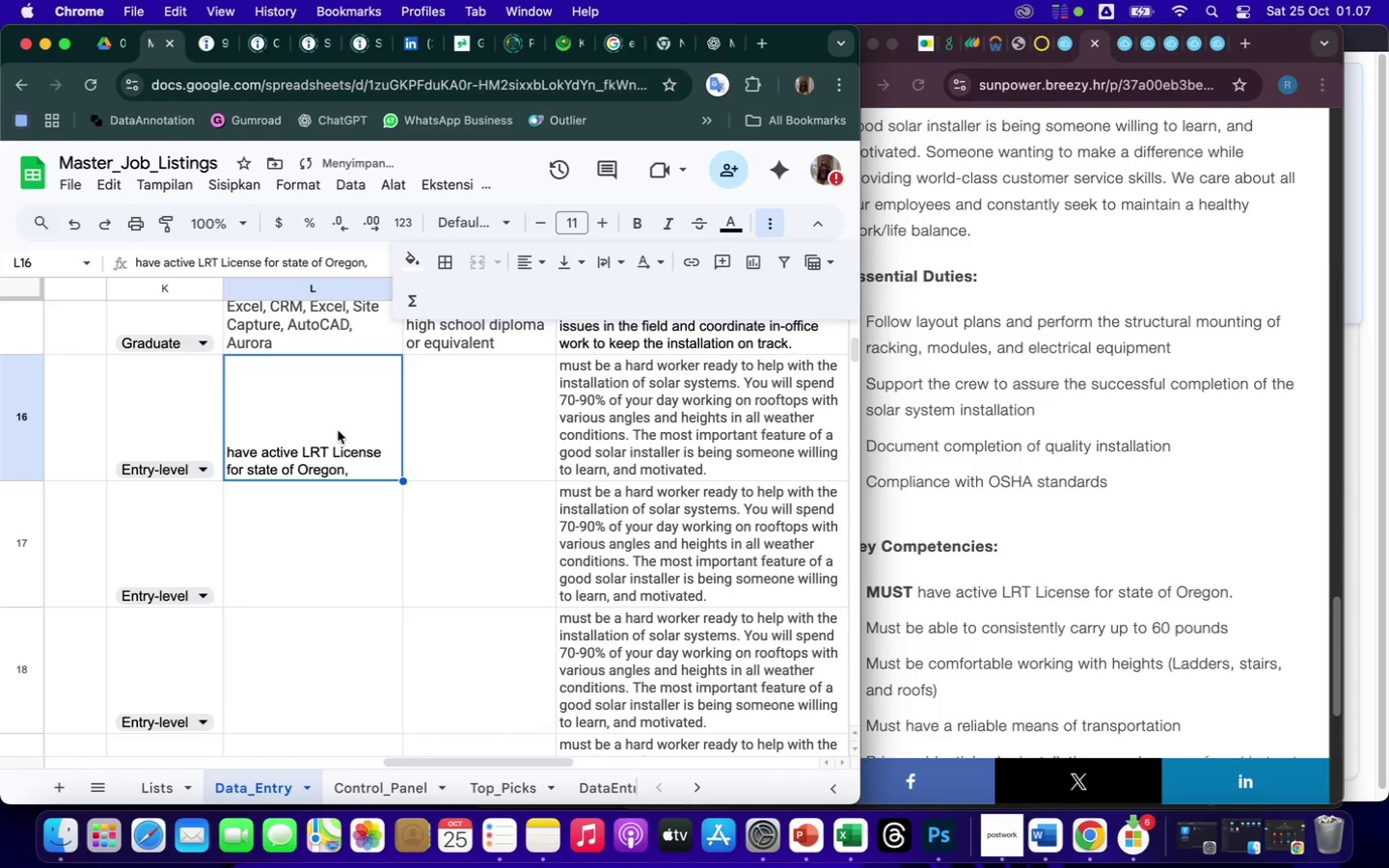 
key(Backspace)
 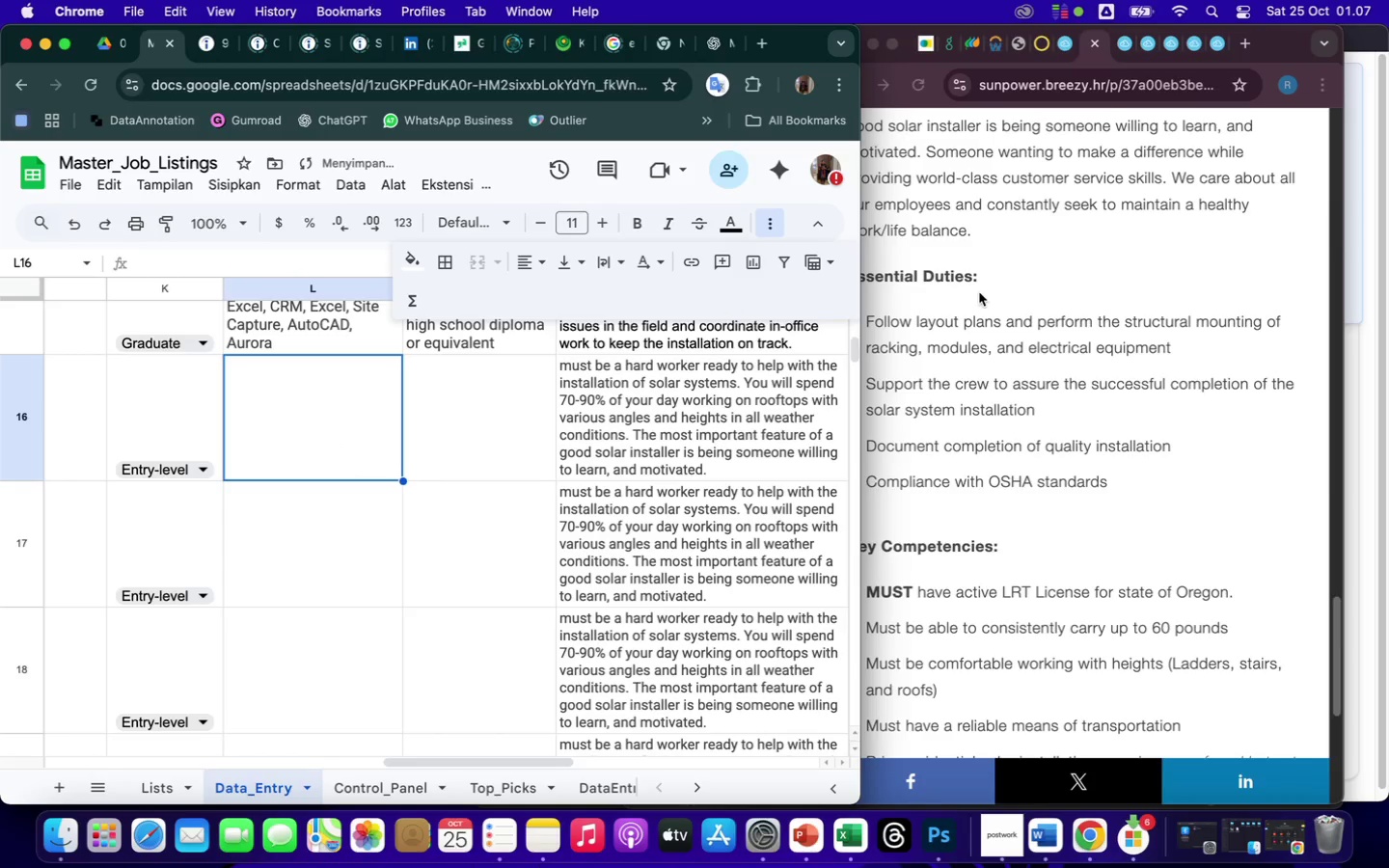 
left_click([1067, 380])
 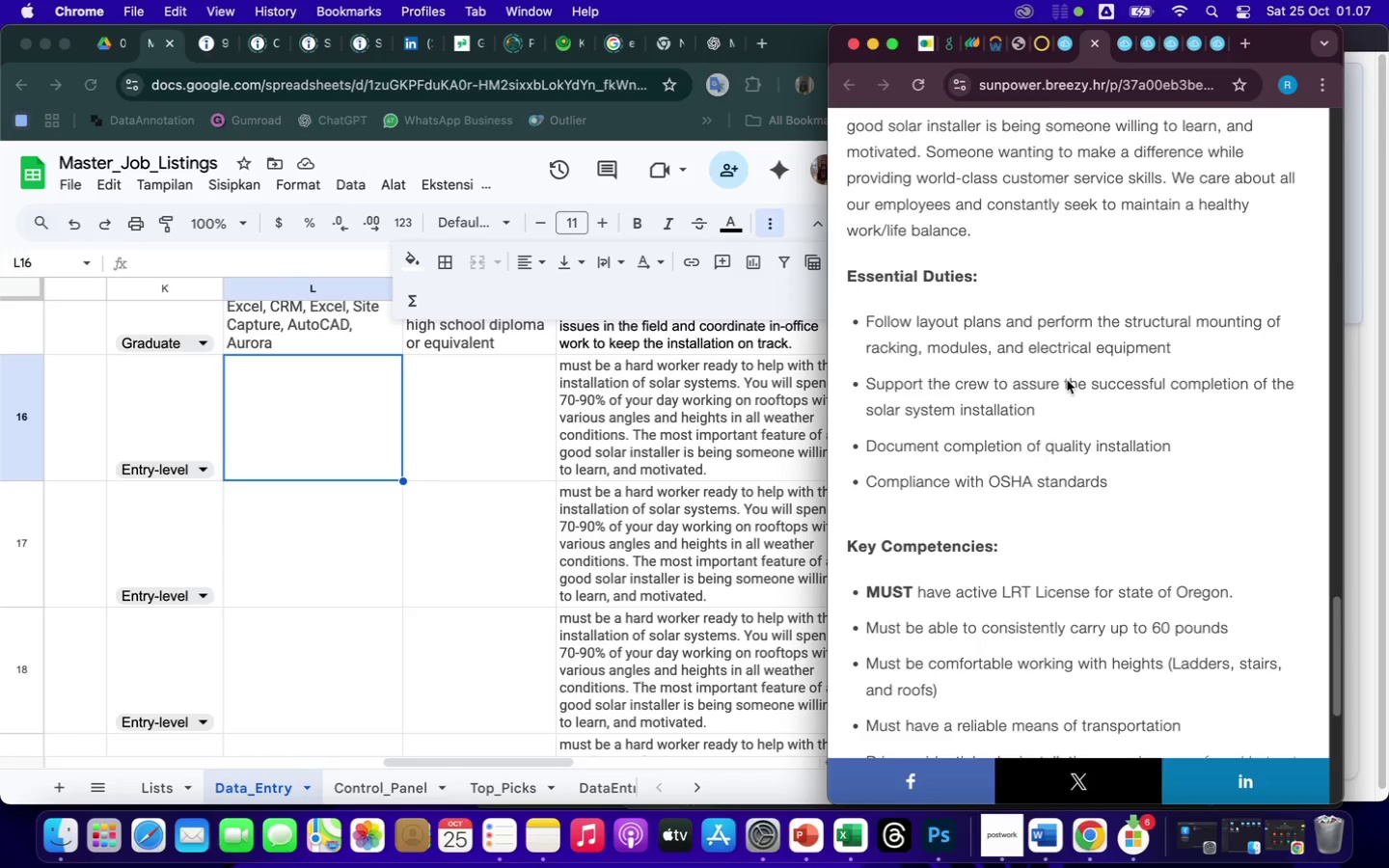 
wait(8.6)
 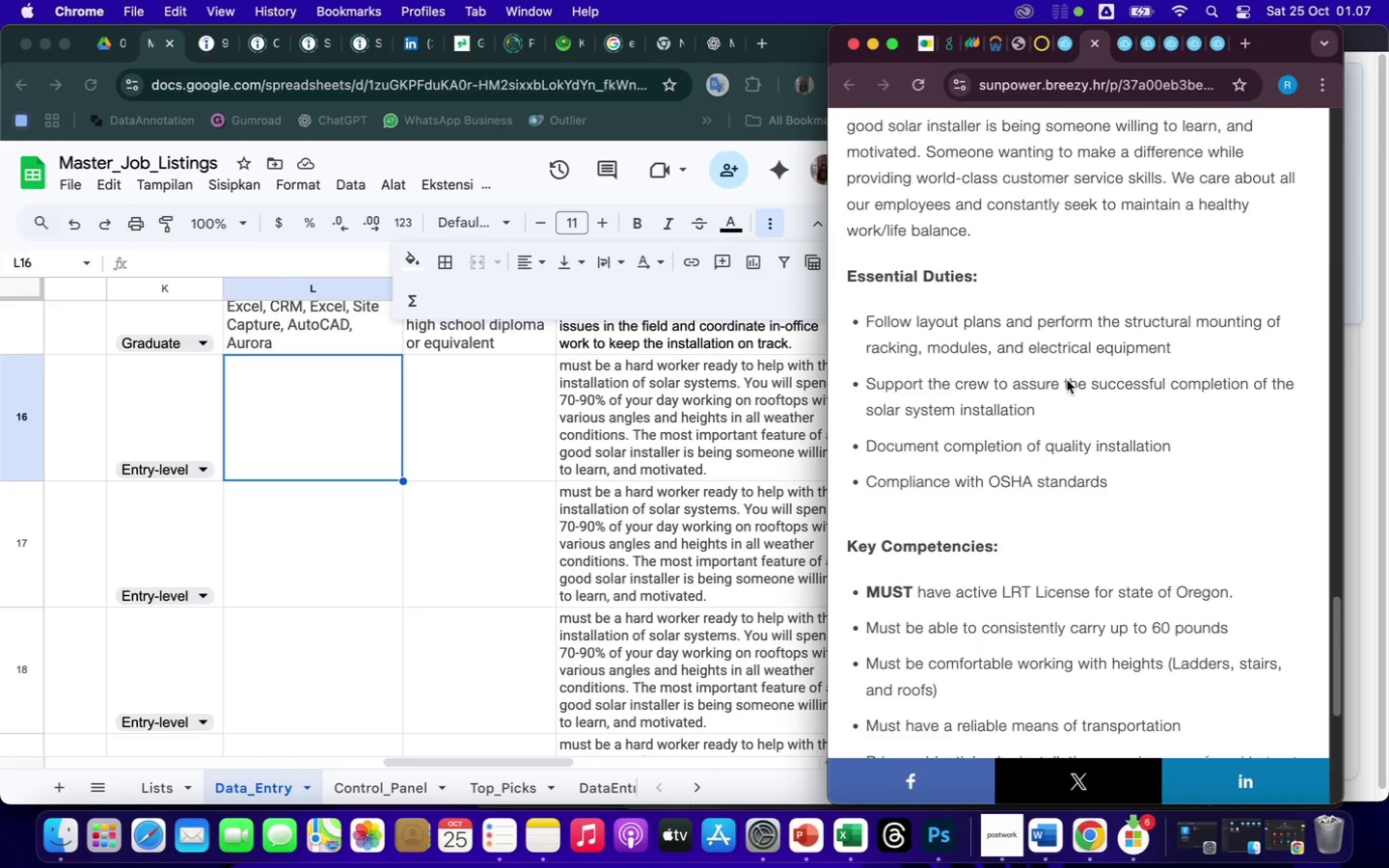 
scroll: coordinate [1121, 641], scroll_direction: down, amount: 13.0
 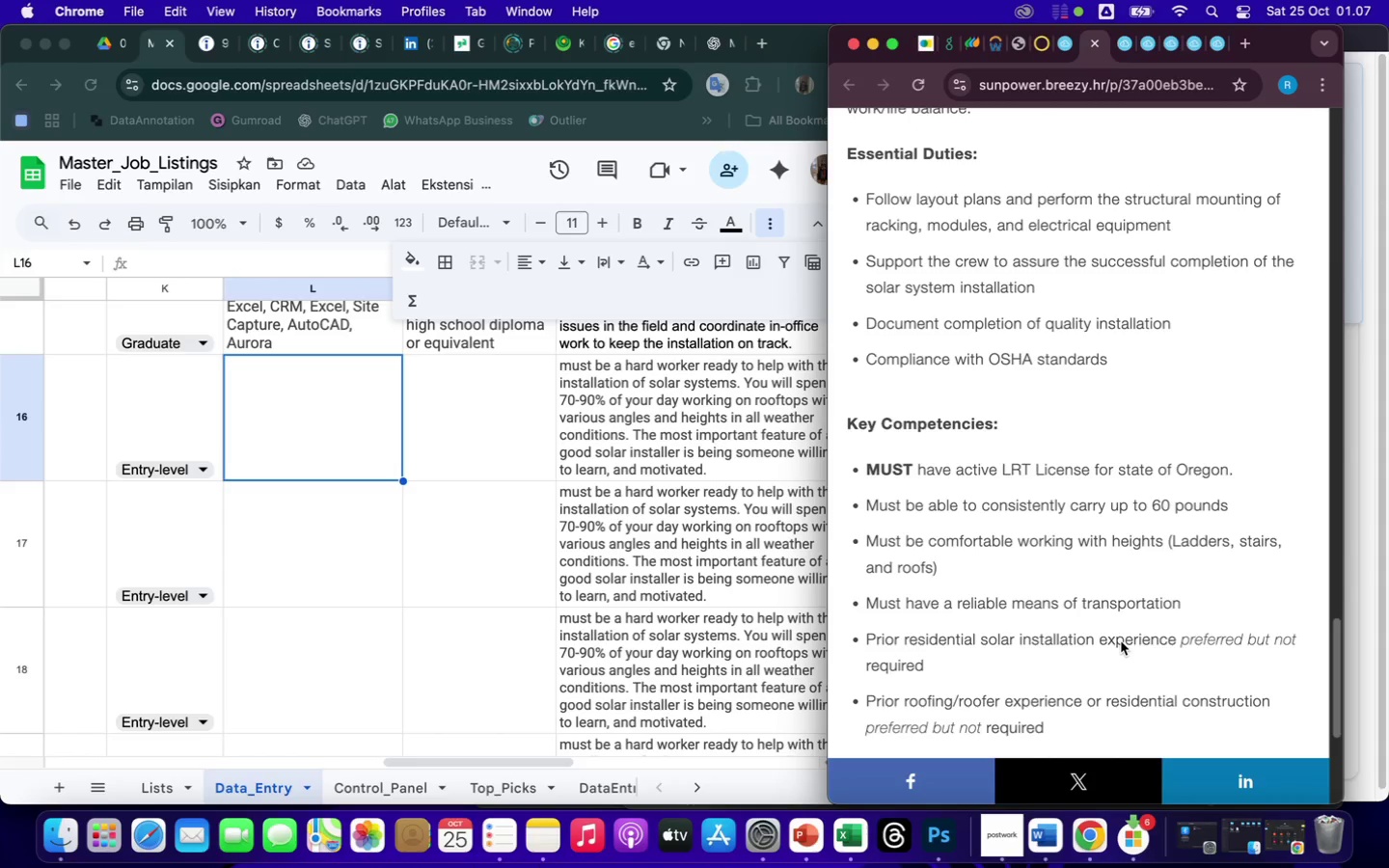 
scroll: coordinate [1116, 448], scroll_direction: up, amount: 26.0
 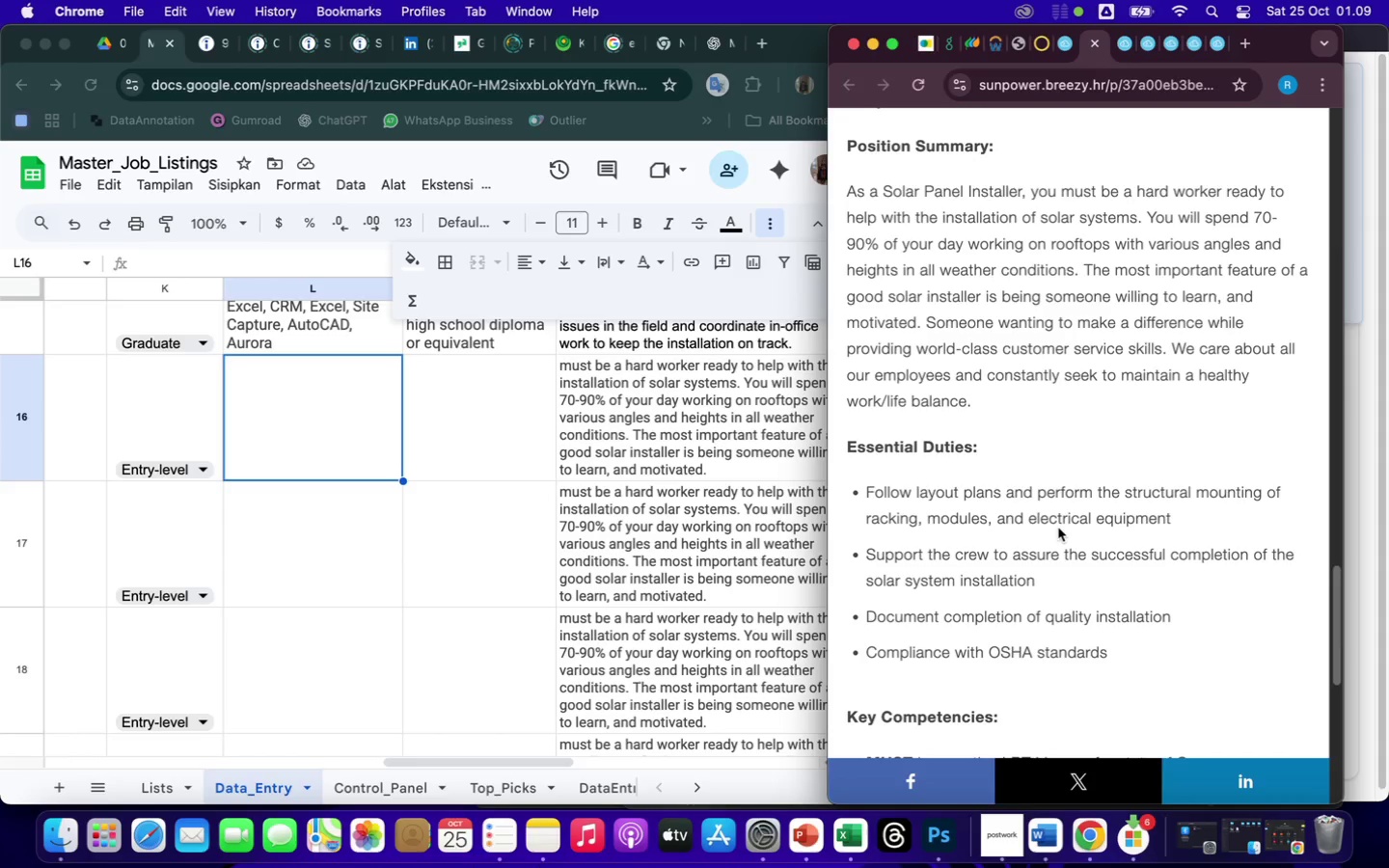 
wait(87.52)
 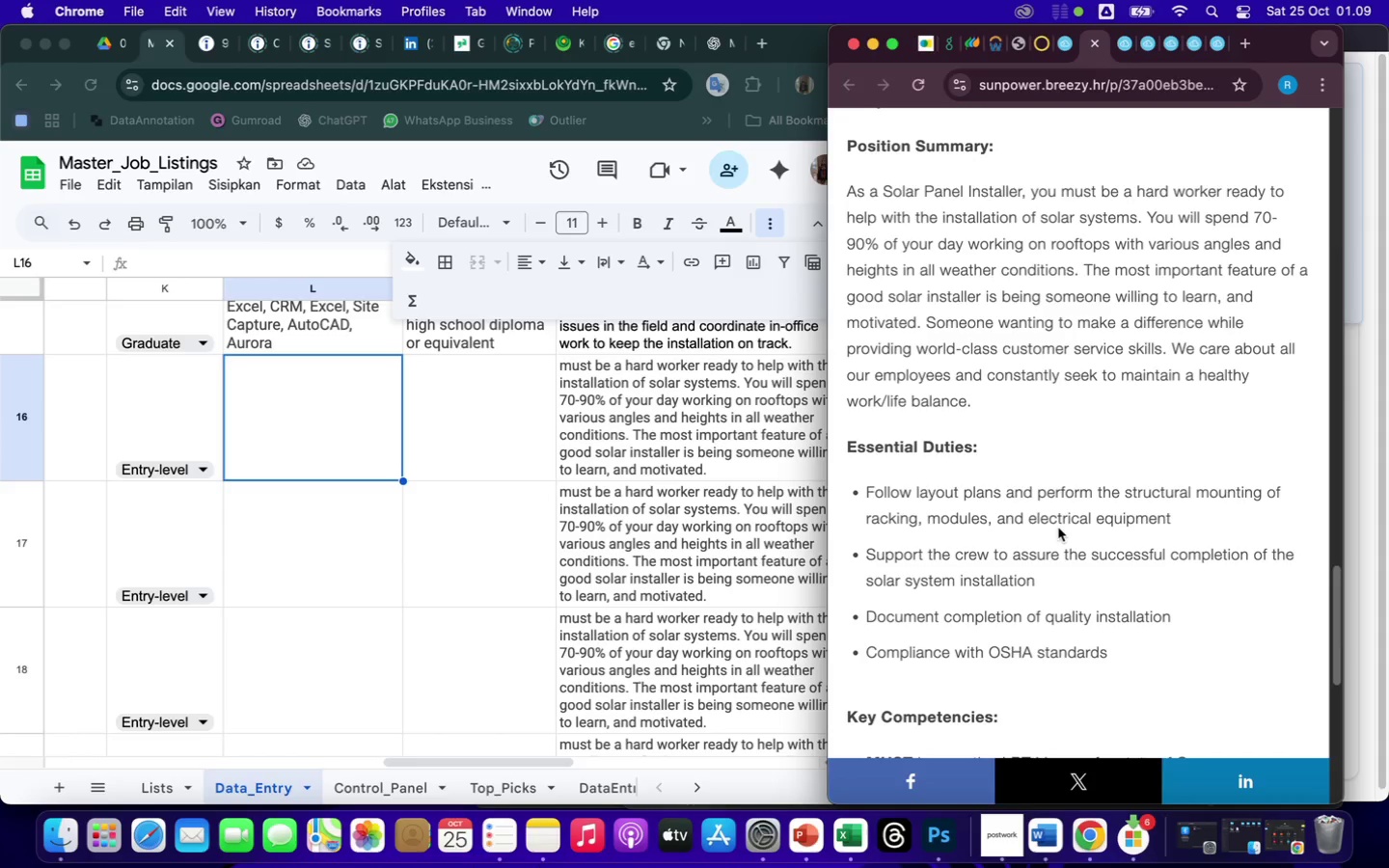 
left_click([871, 658])
 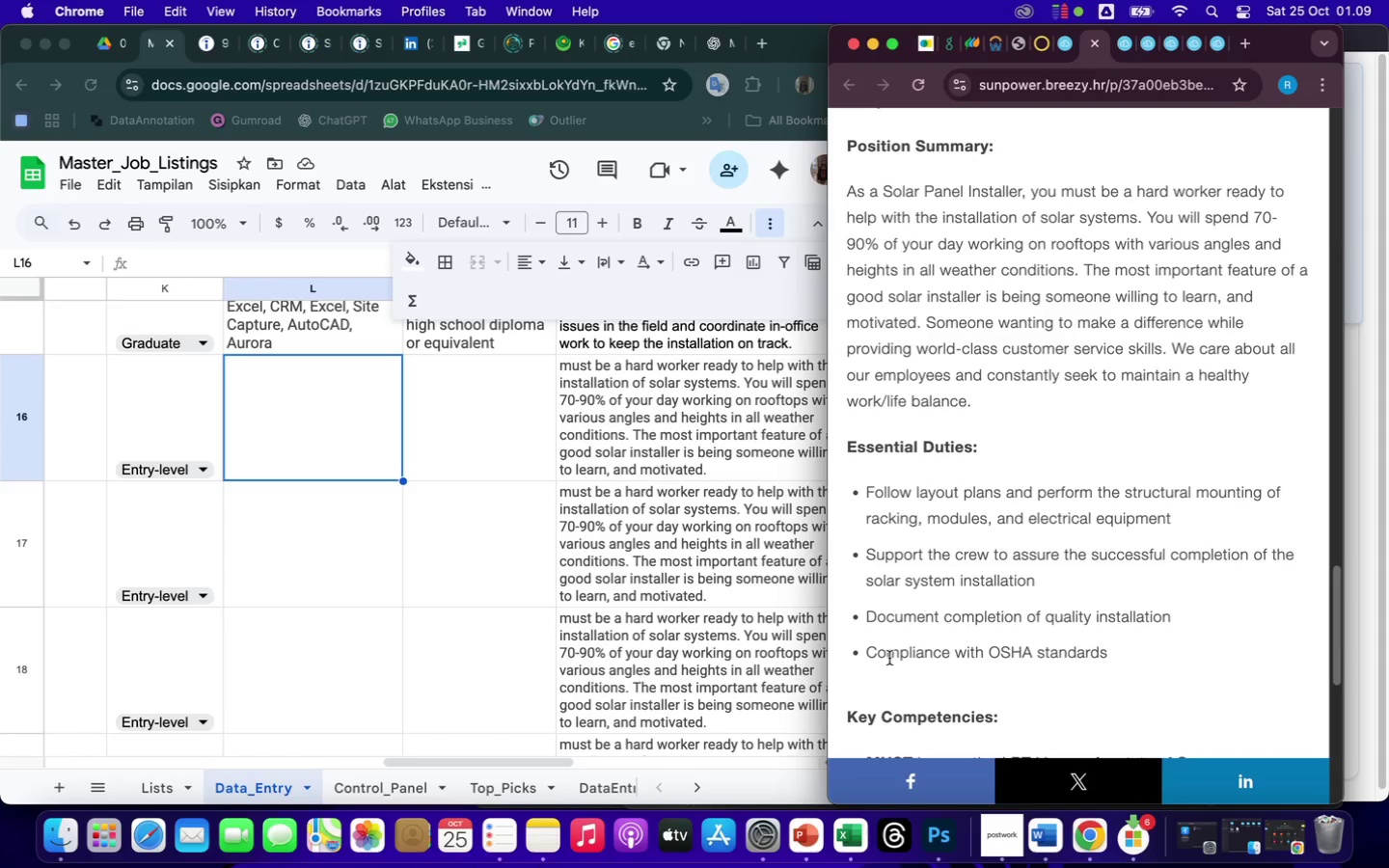 
scroll: coordinate [1060, 602], scroll_direction: down, amount: 11.0
 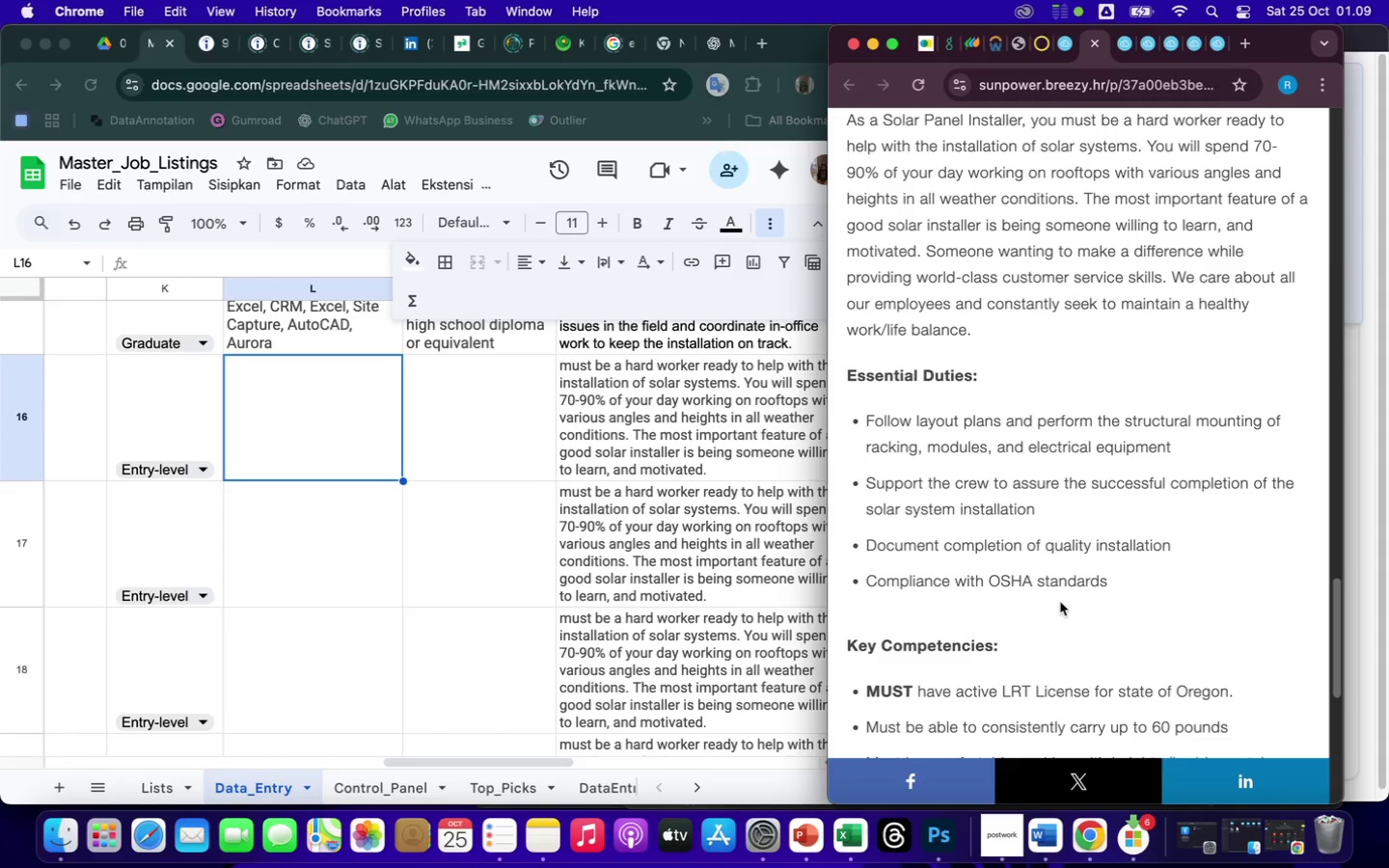 
wait(6.66)
 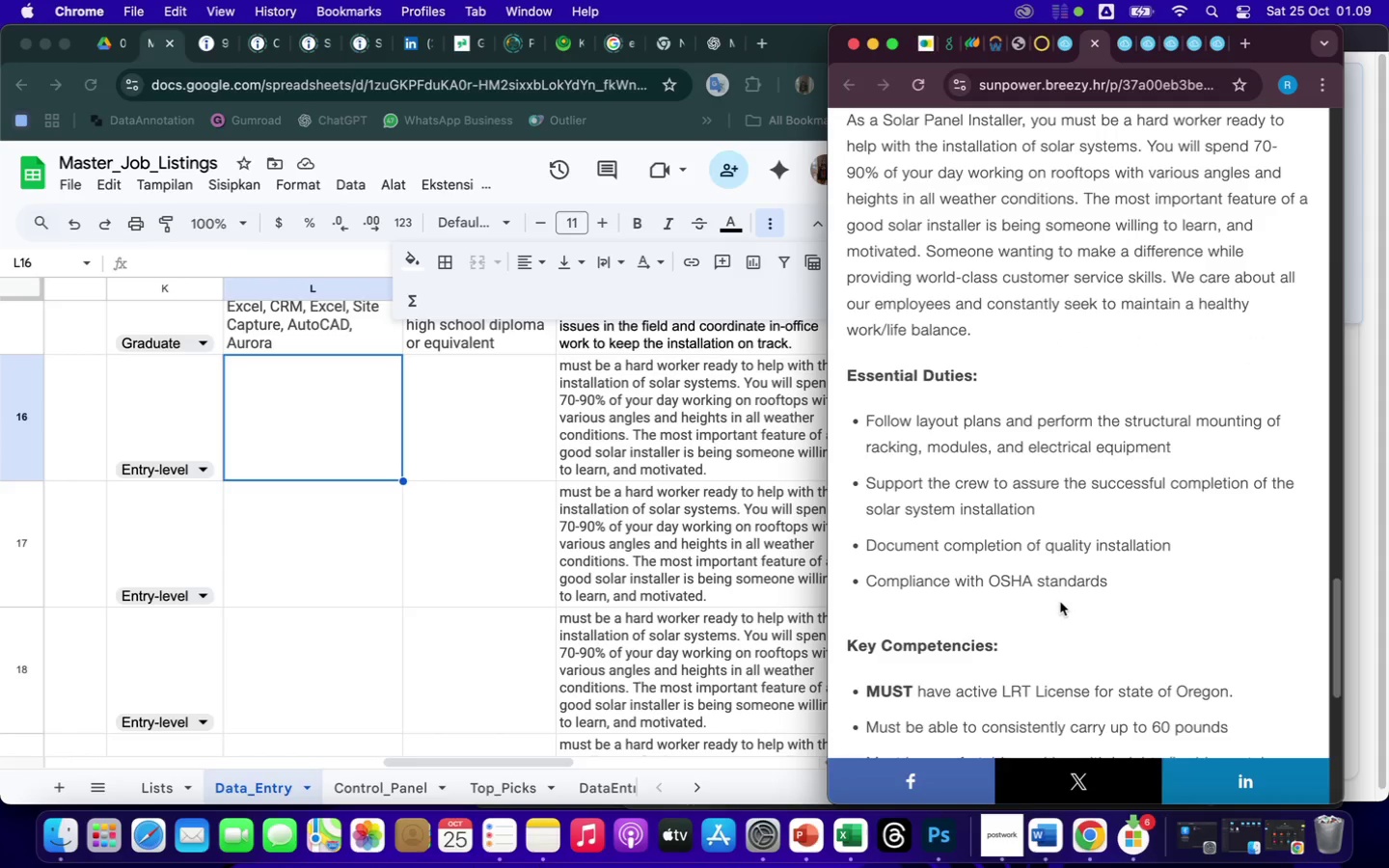 
scroll: coordinate [557, 524], scroll_direction: up, amount: 251.0
 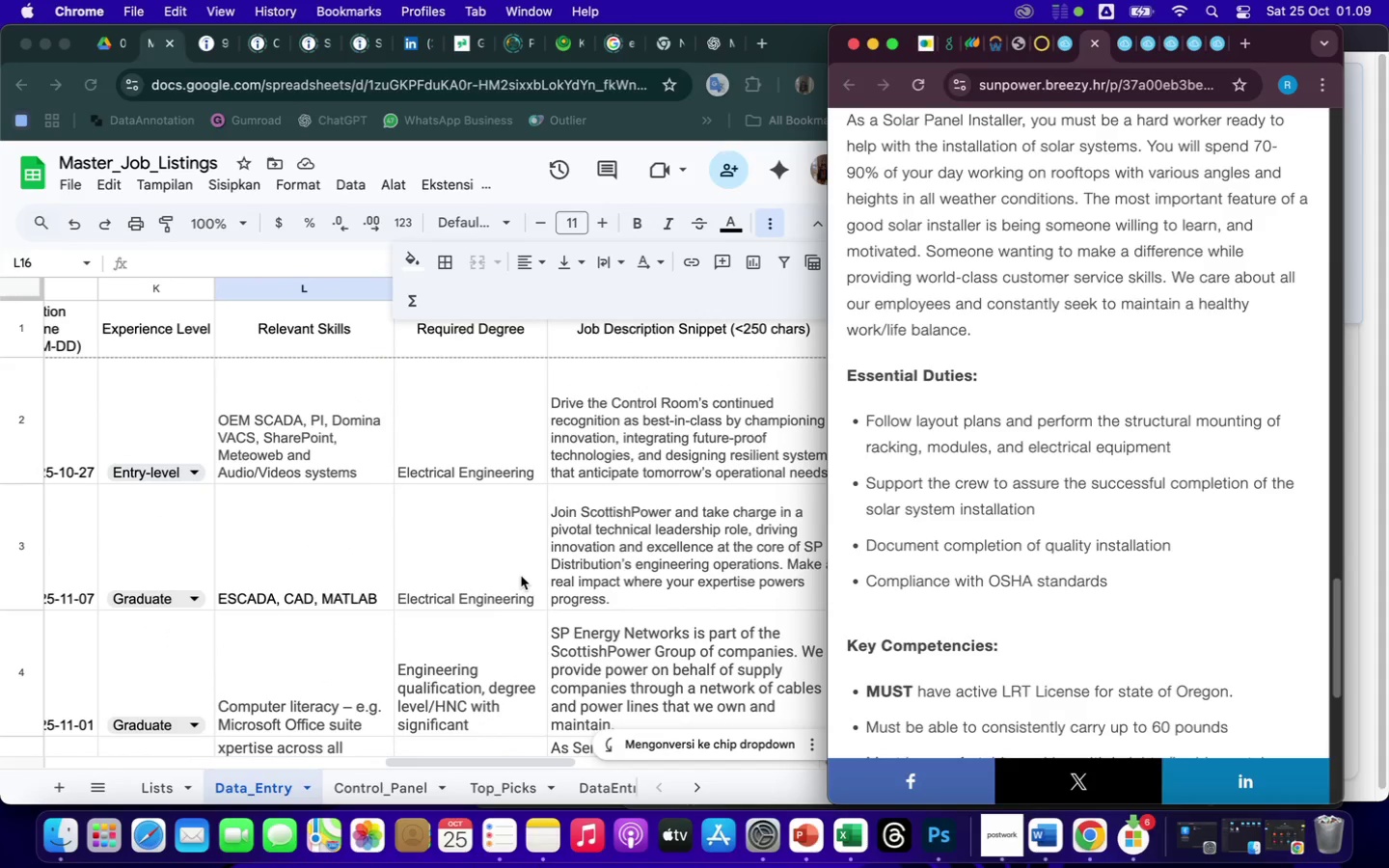 
left_click([520, 614])
 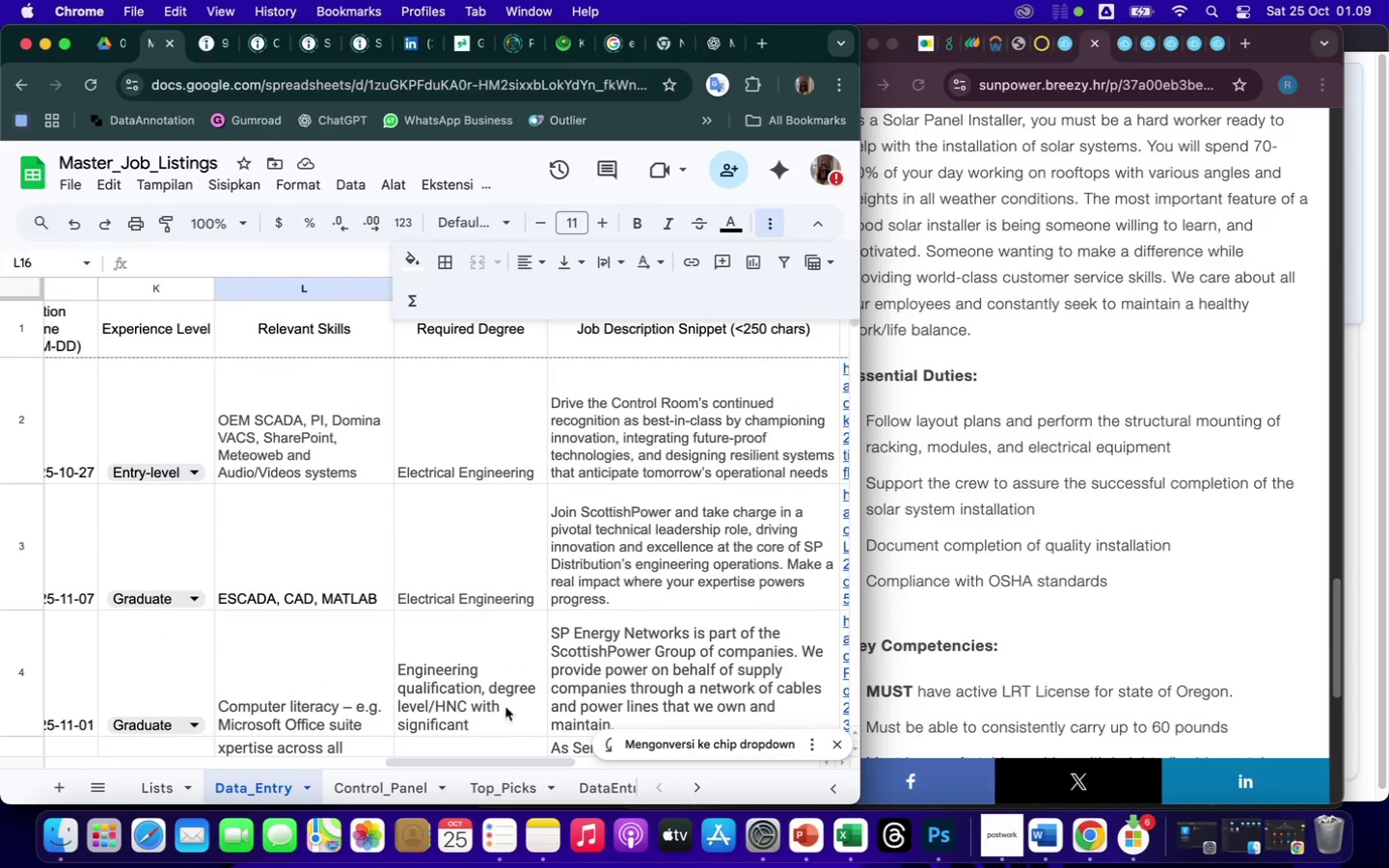 
scroll: coordinate [501, 727], scroll_direction: down, amount: 168.0
 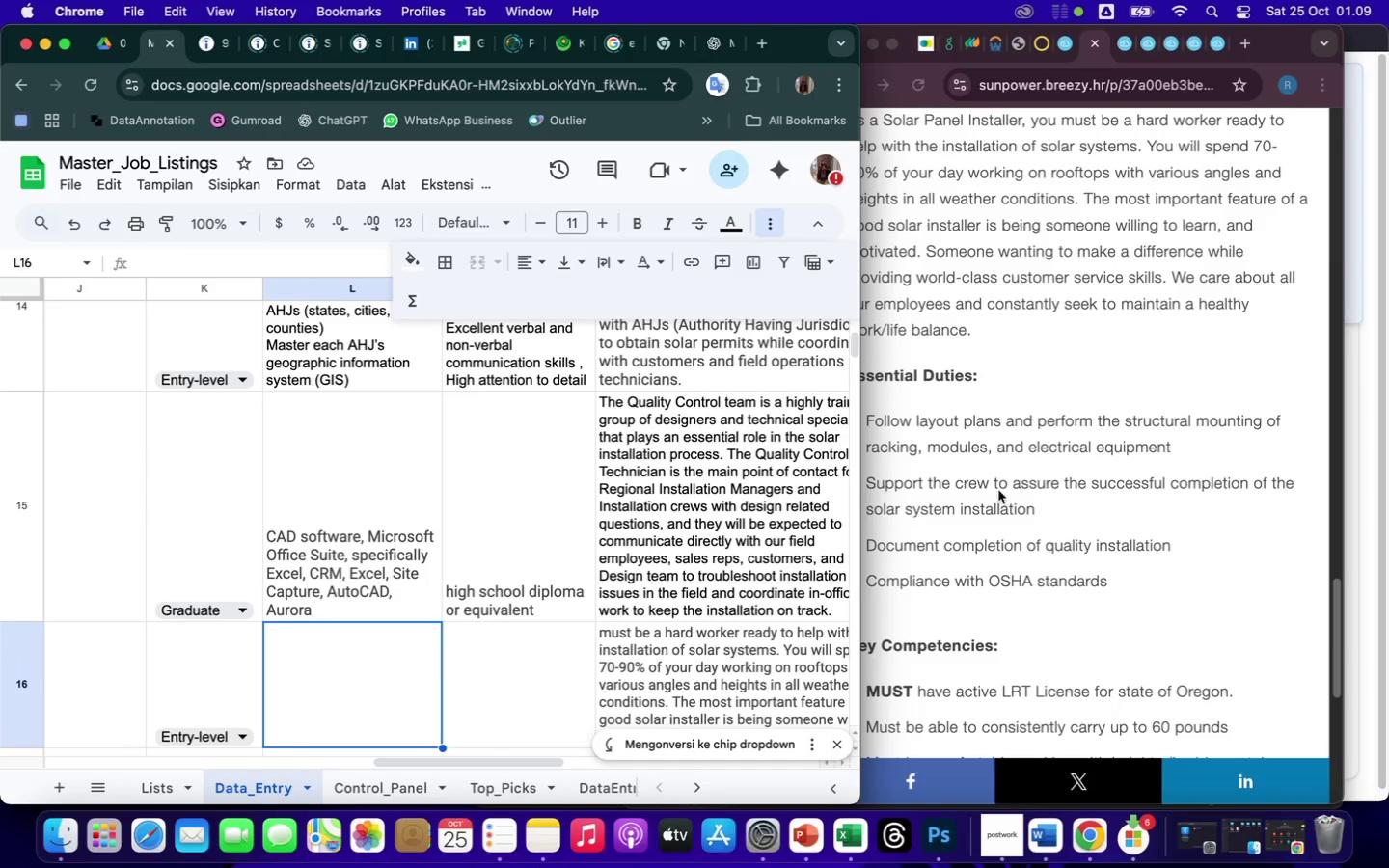 
left_click([1064, 511])
 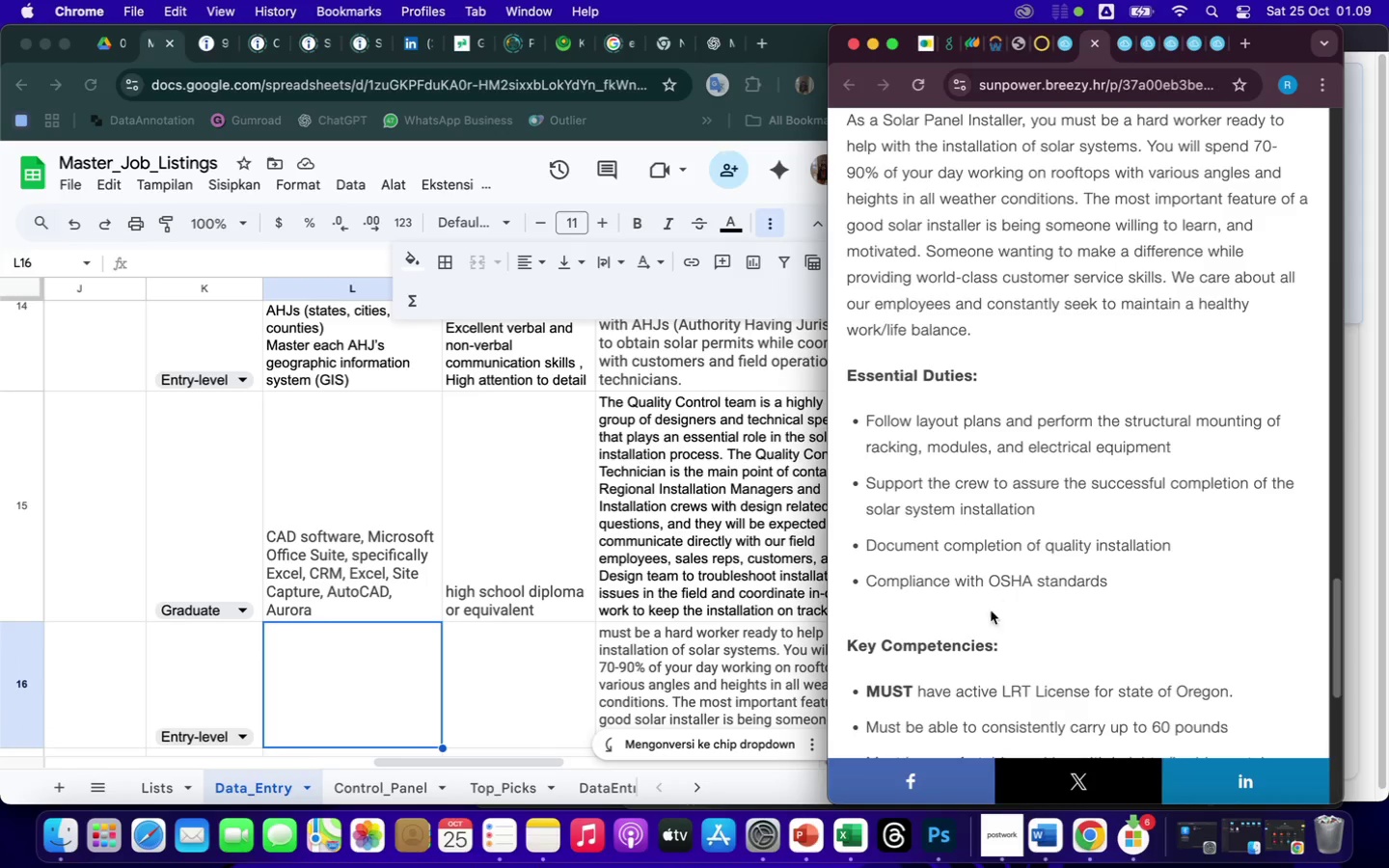 
left_click([988, 704])
 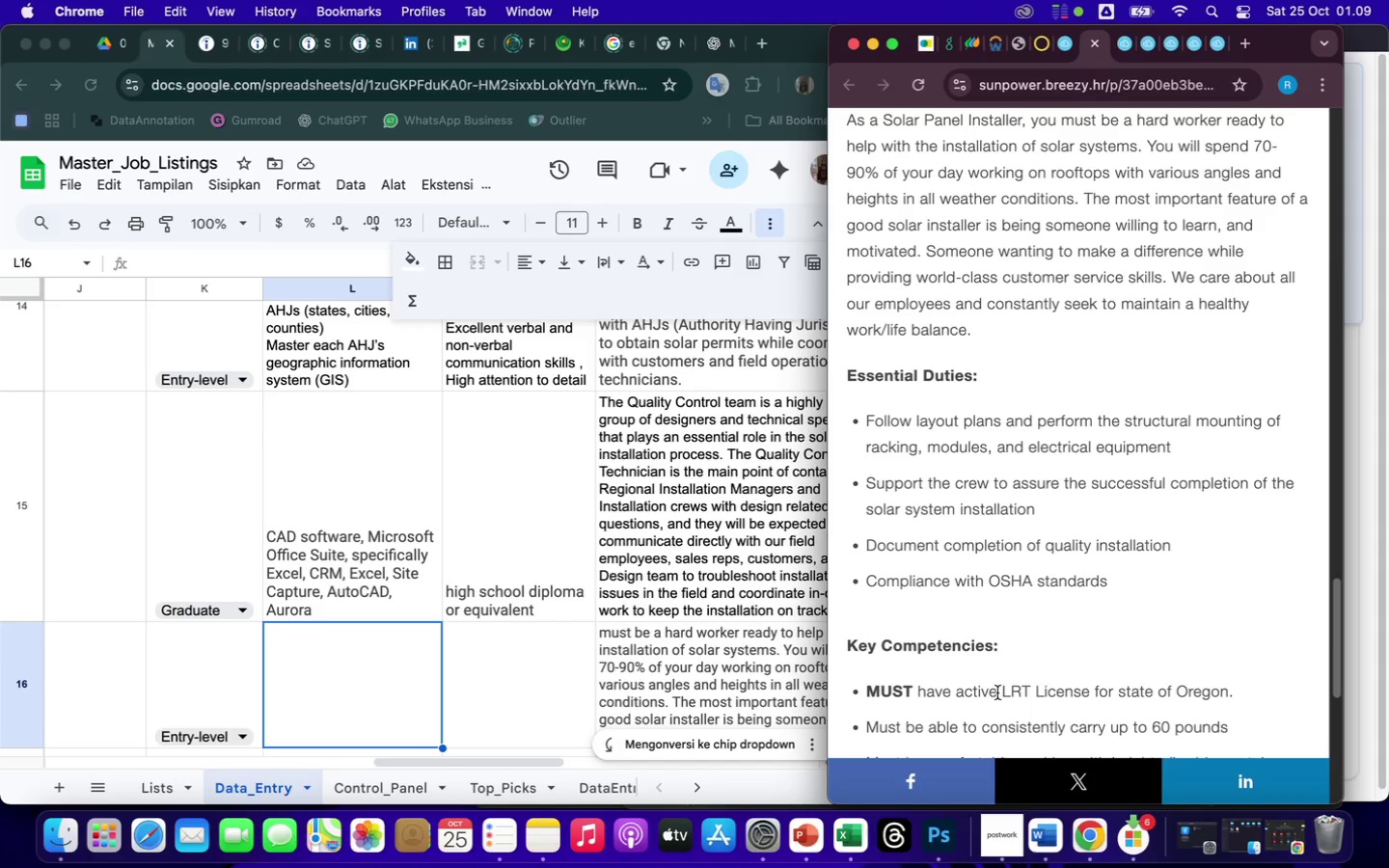 
left_click_drag(start_coordinate=[1005, 693], to_coordinate=[1249, 689])
 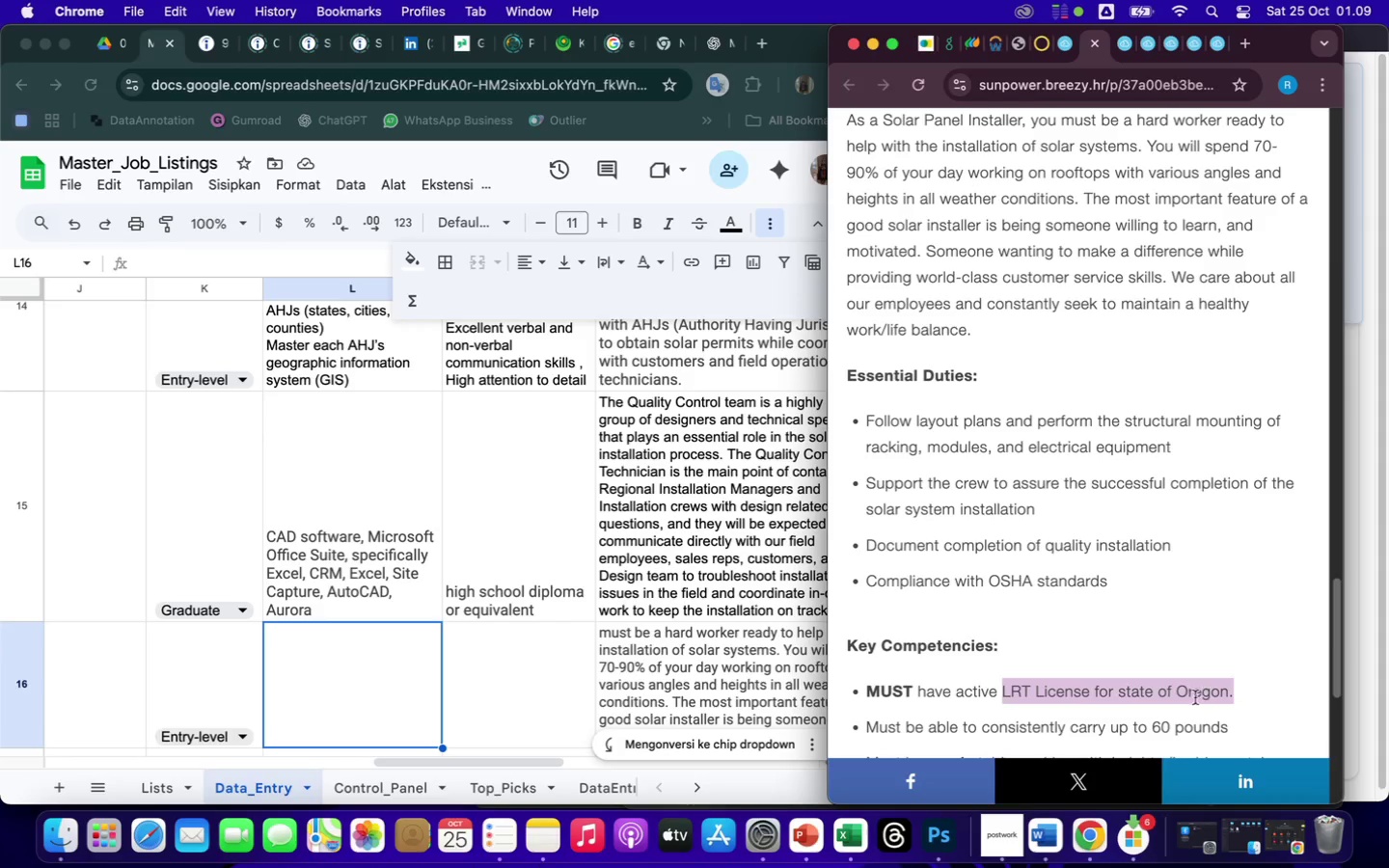 
right_click([1183, 694])
 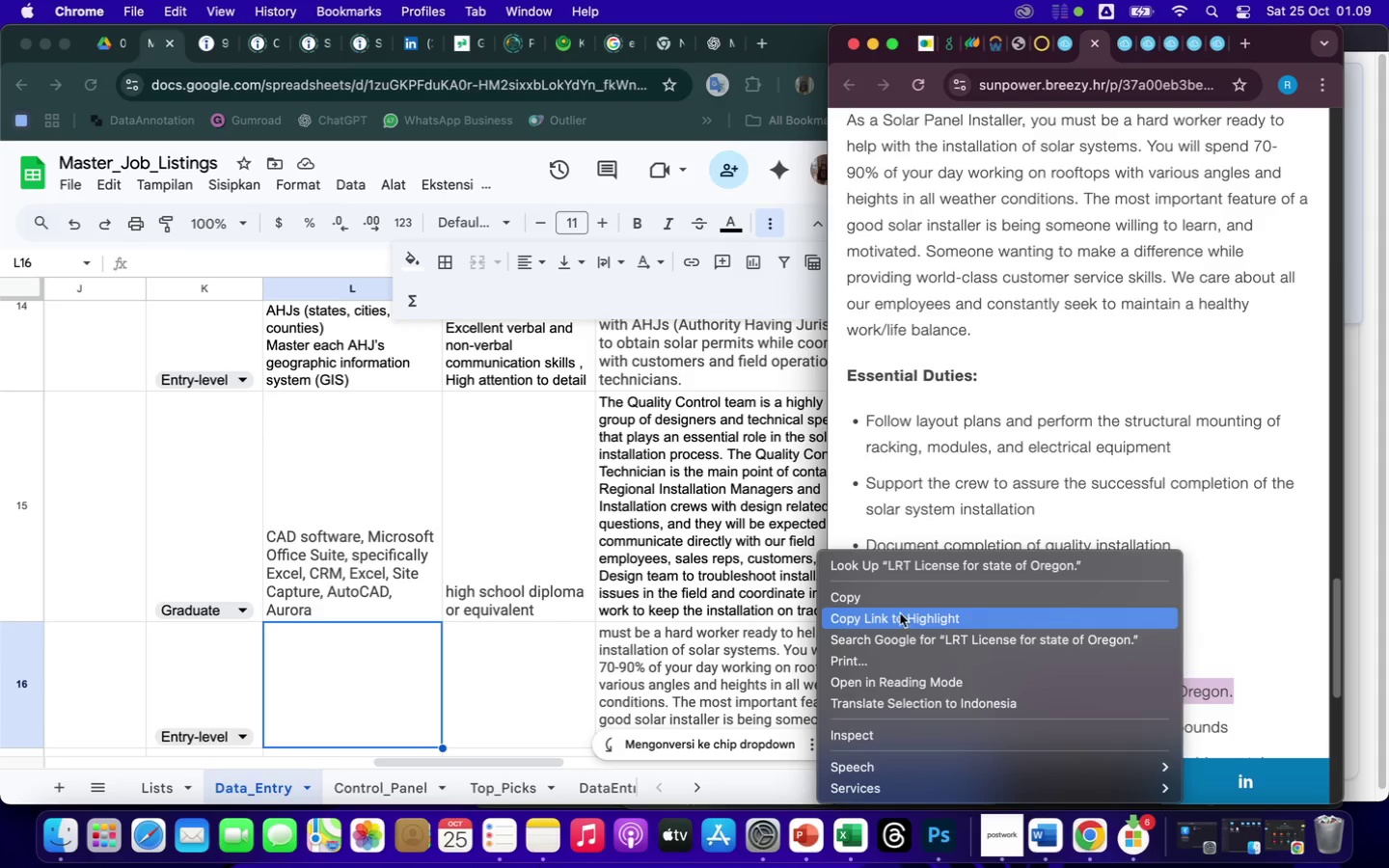 
left_click([868, 594])
 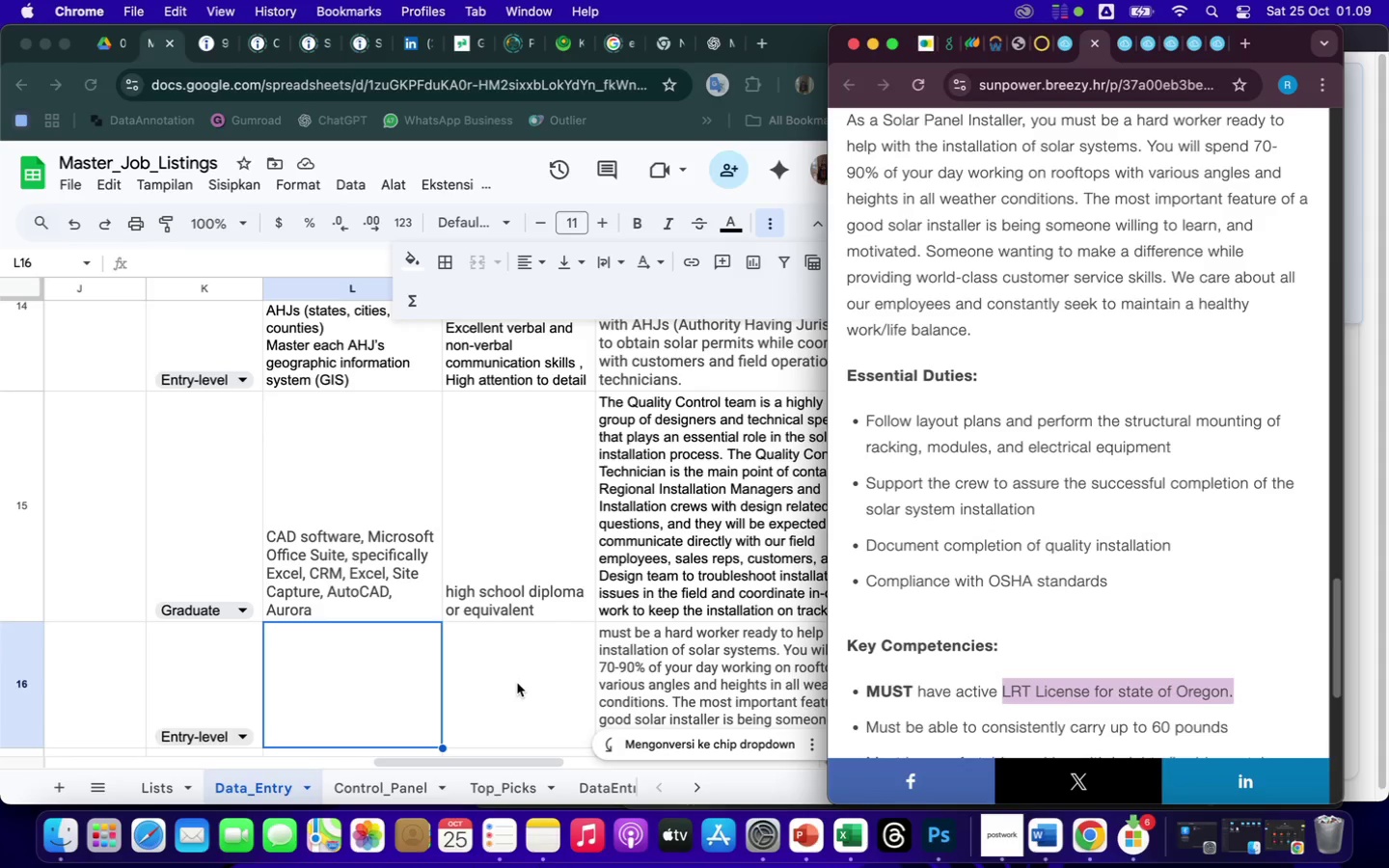 
double_click([517, 683])
 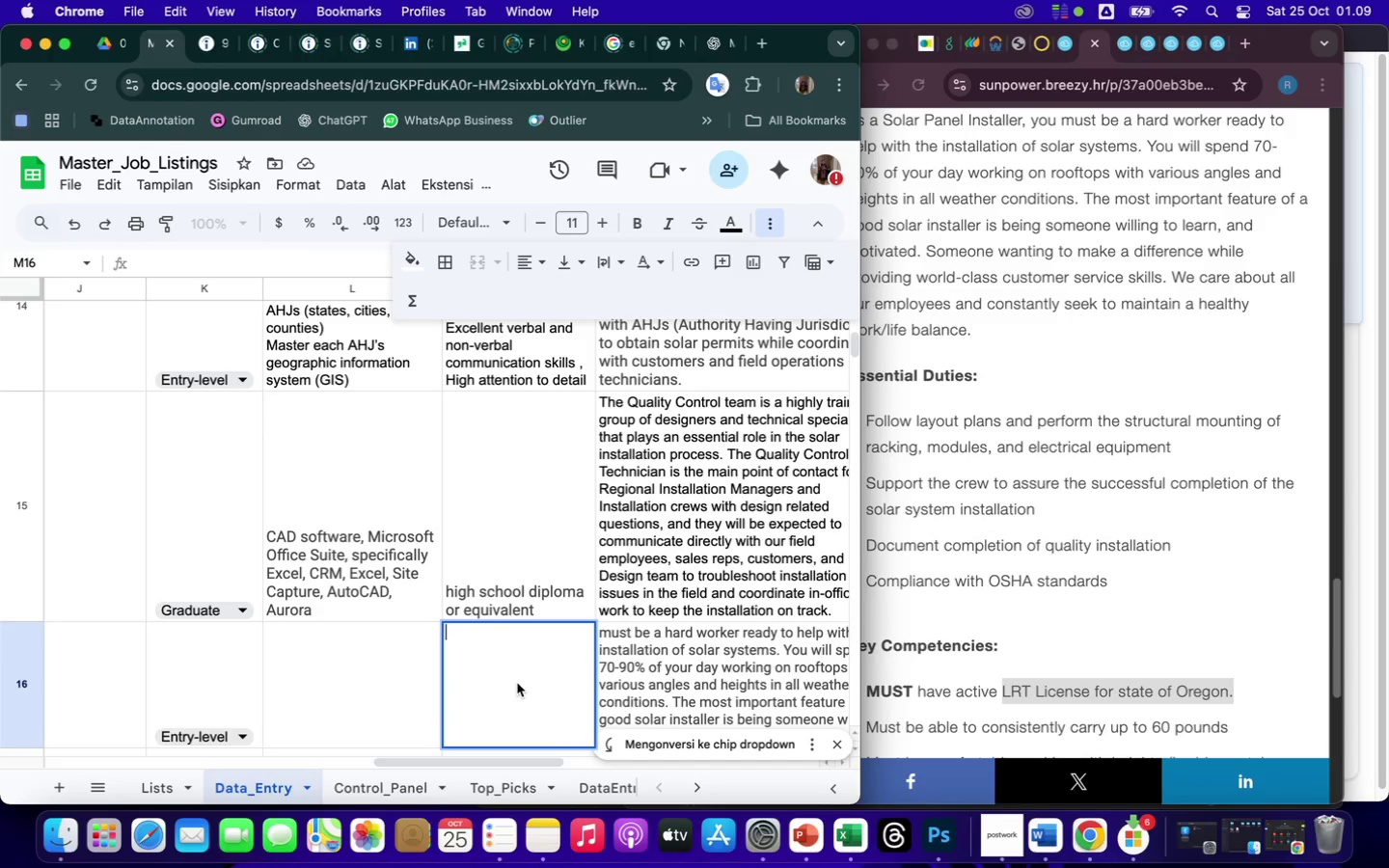 
right_click([517, 683])
 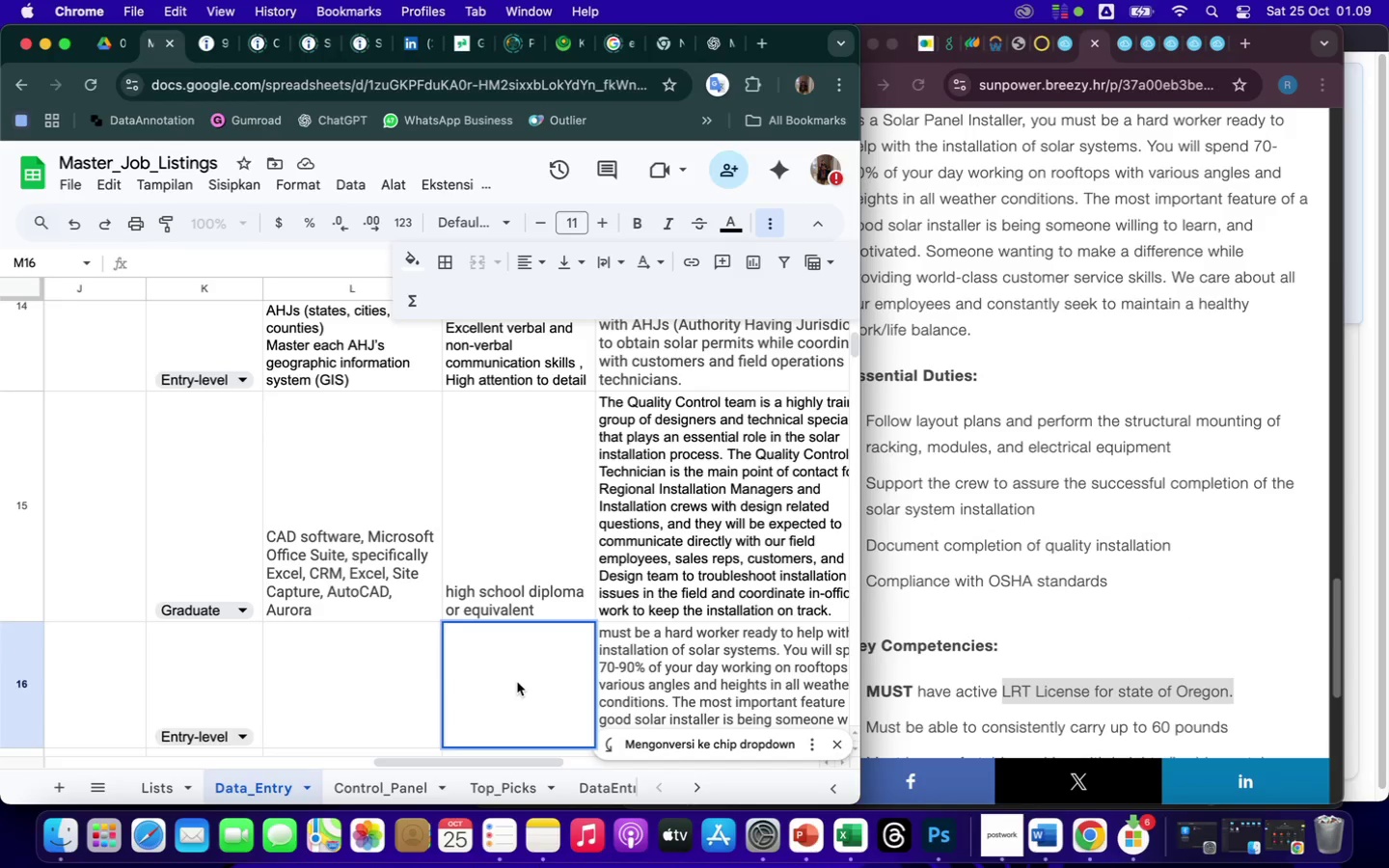 
left_click([492, 659])
 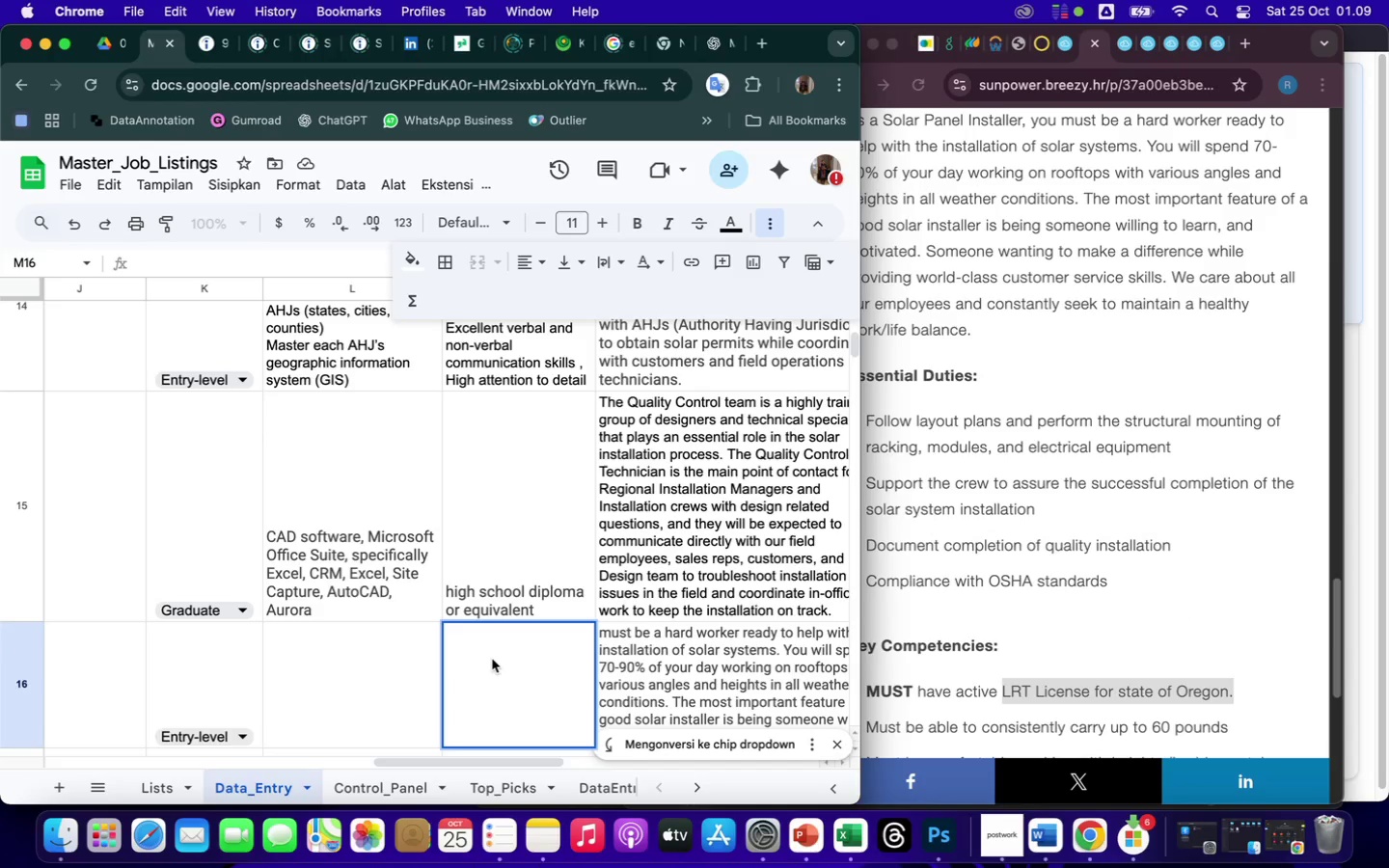 
right_click([492, 659])
 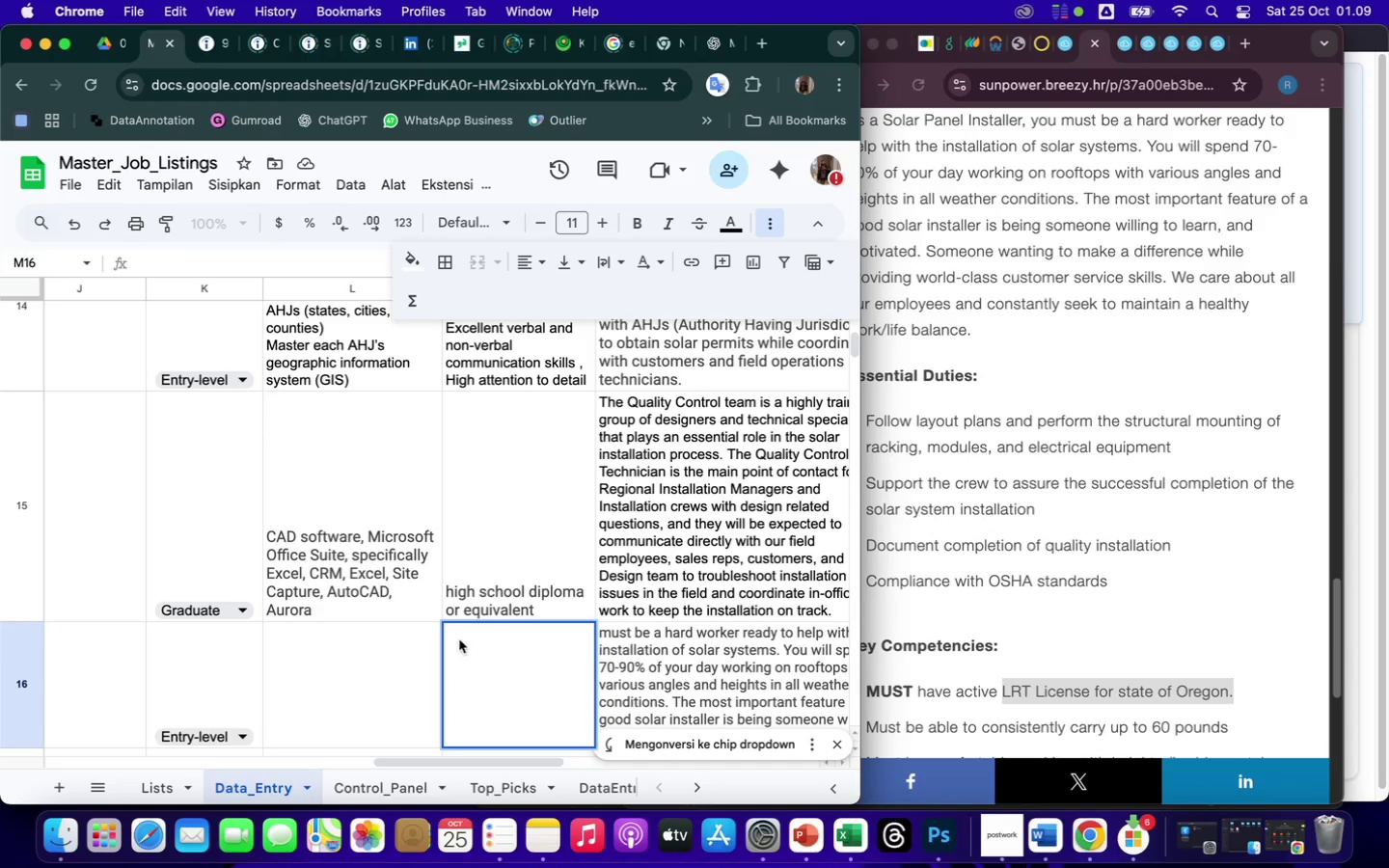 
left_click([457, 635])
 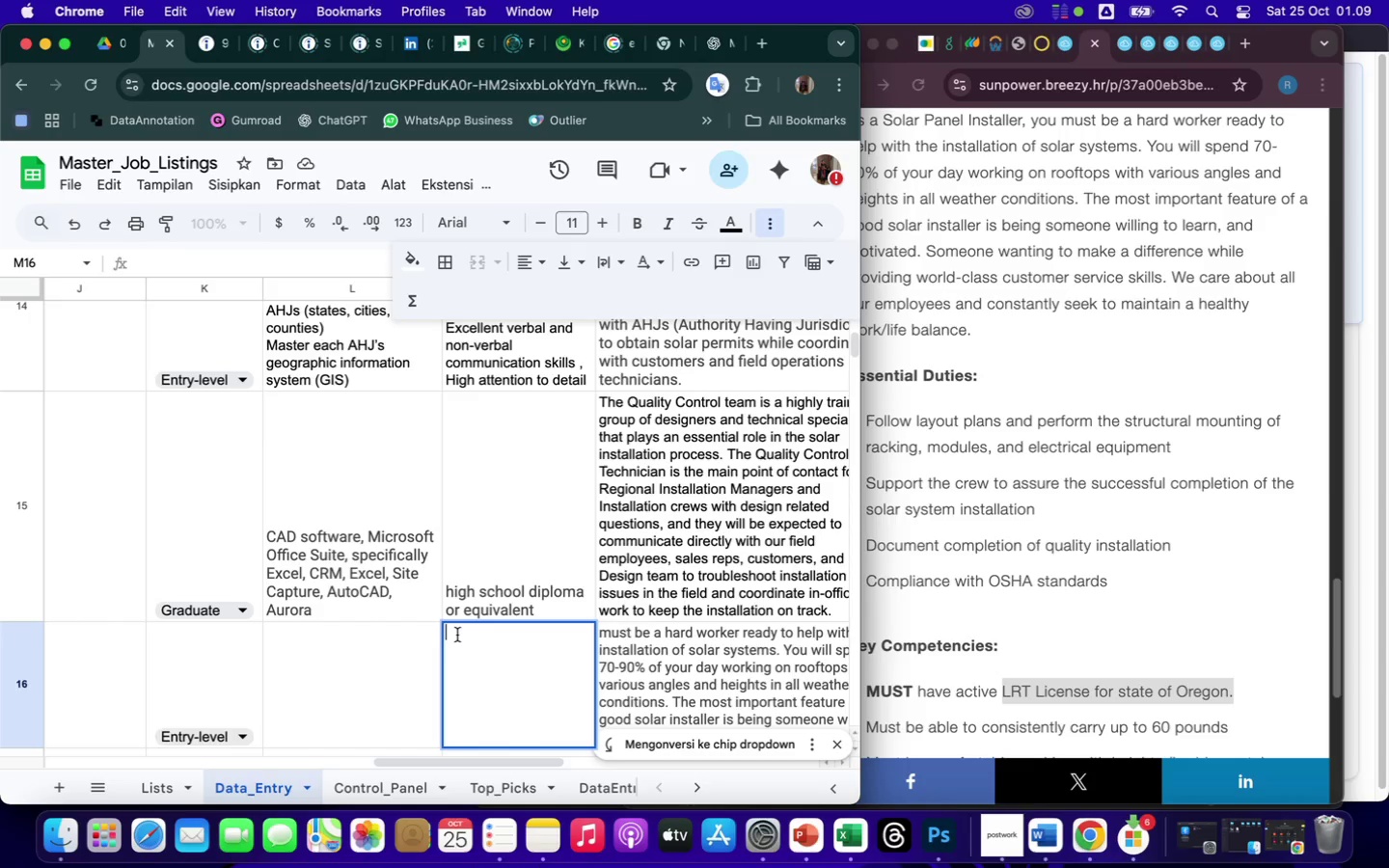 
right_click([457, 635])
 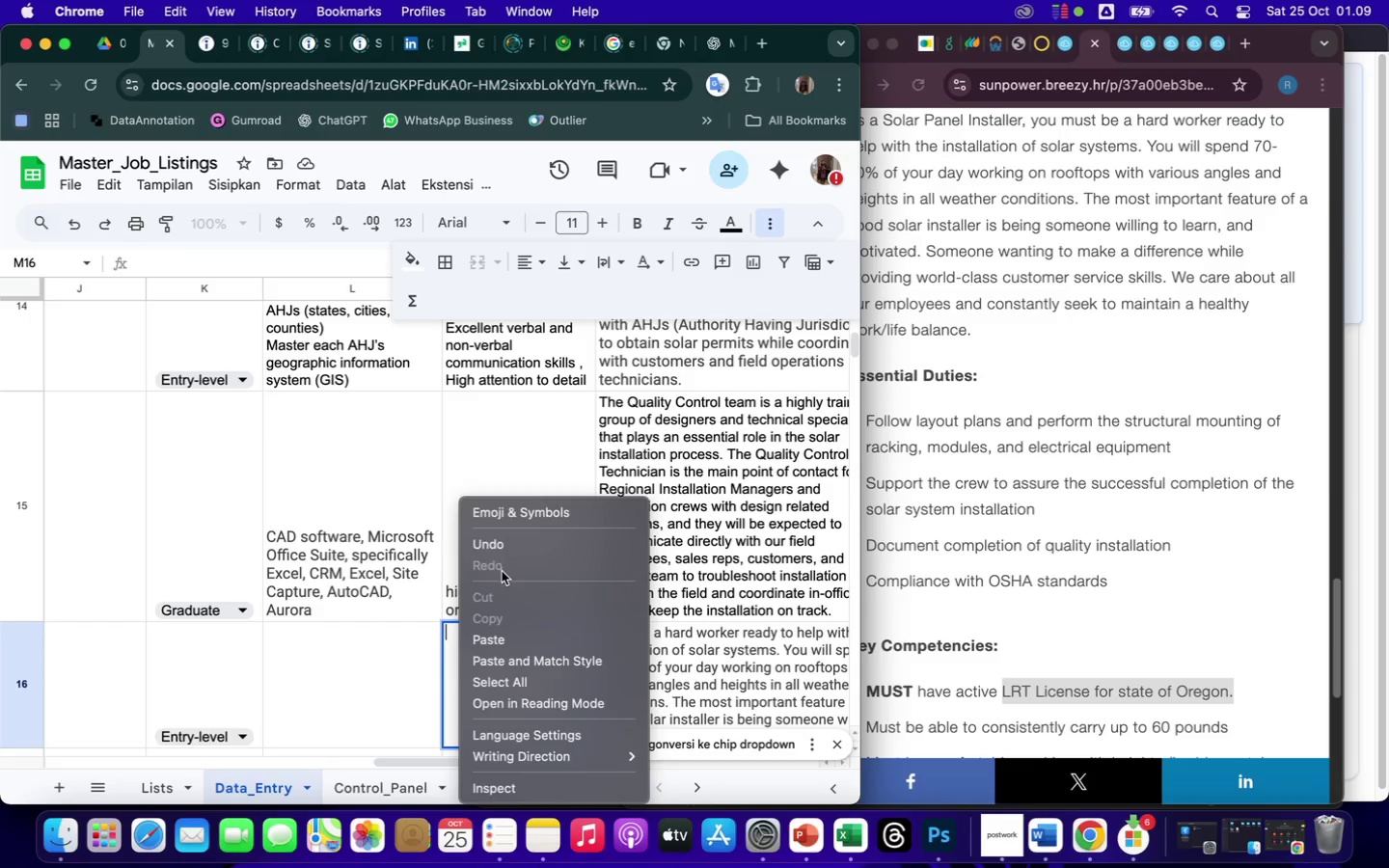 
left_click([497, 648])
 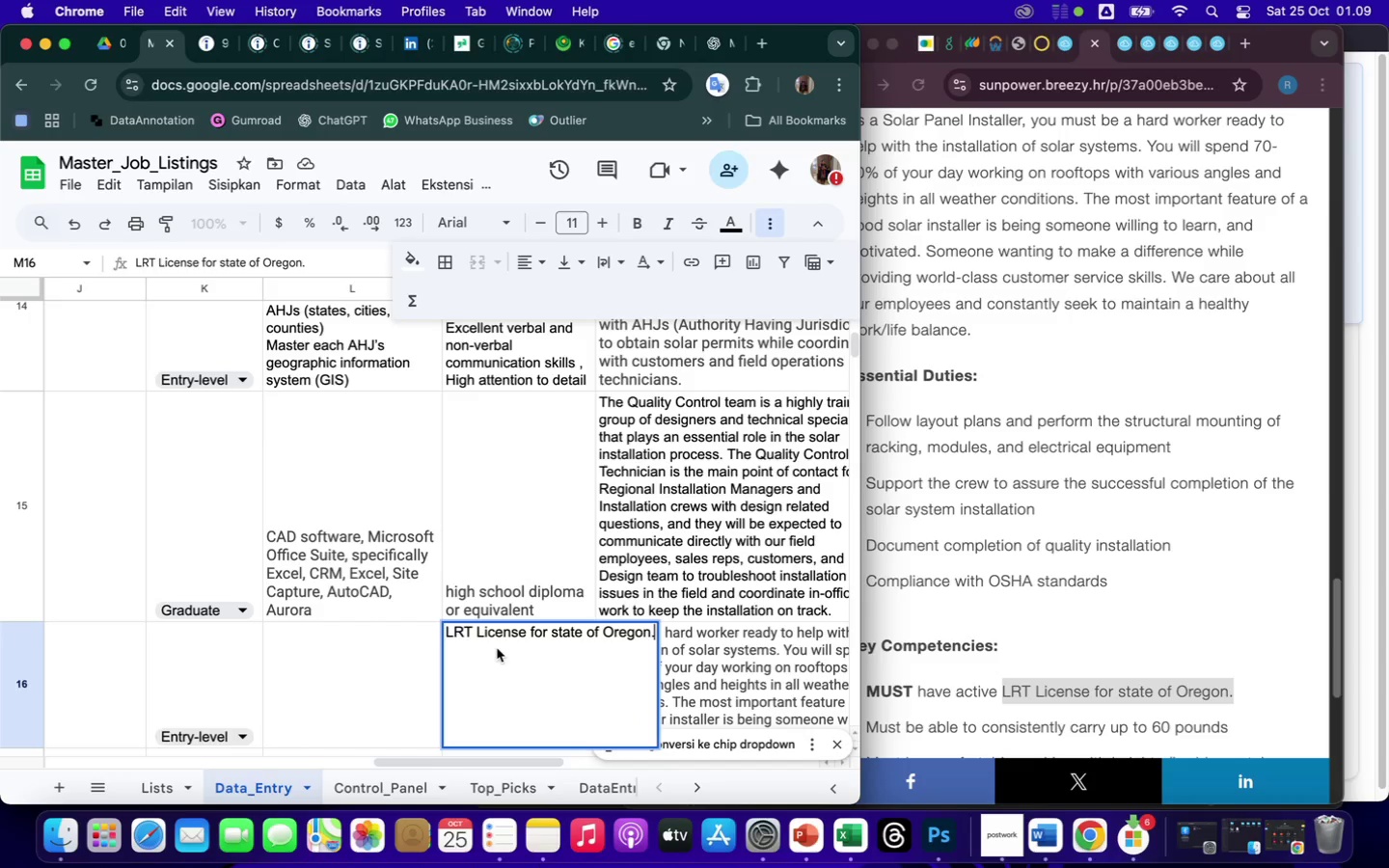 
left_click([367, 654])
 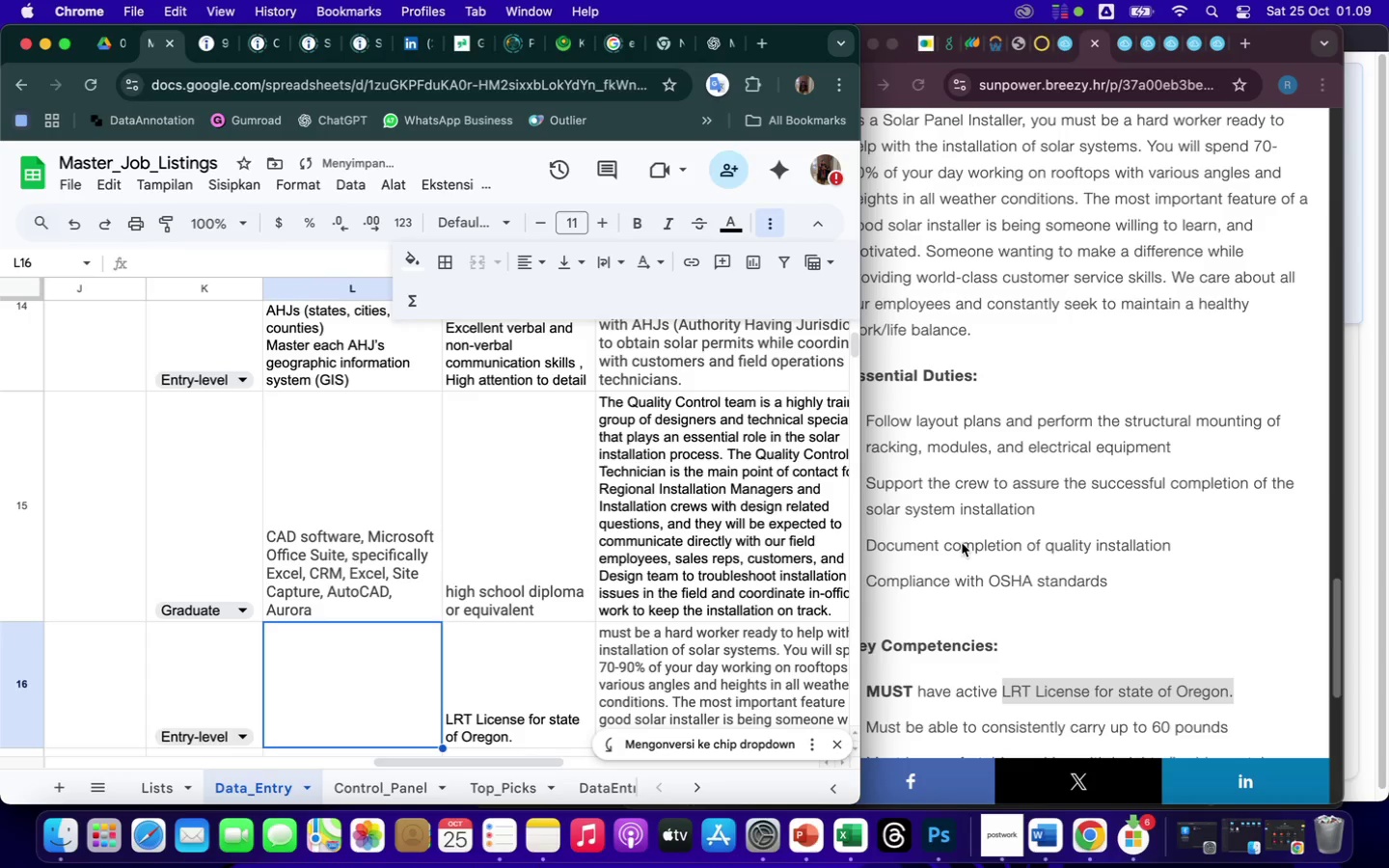 
left_click([1102, 615])
 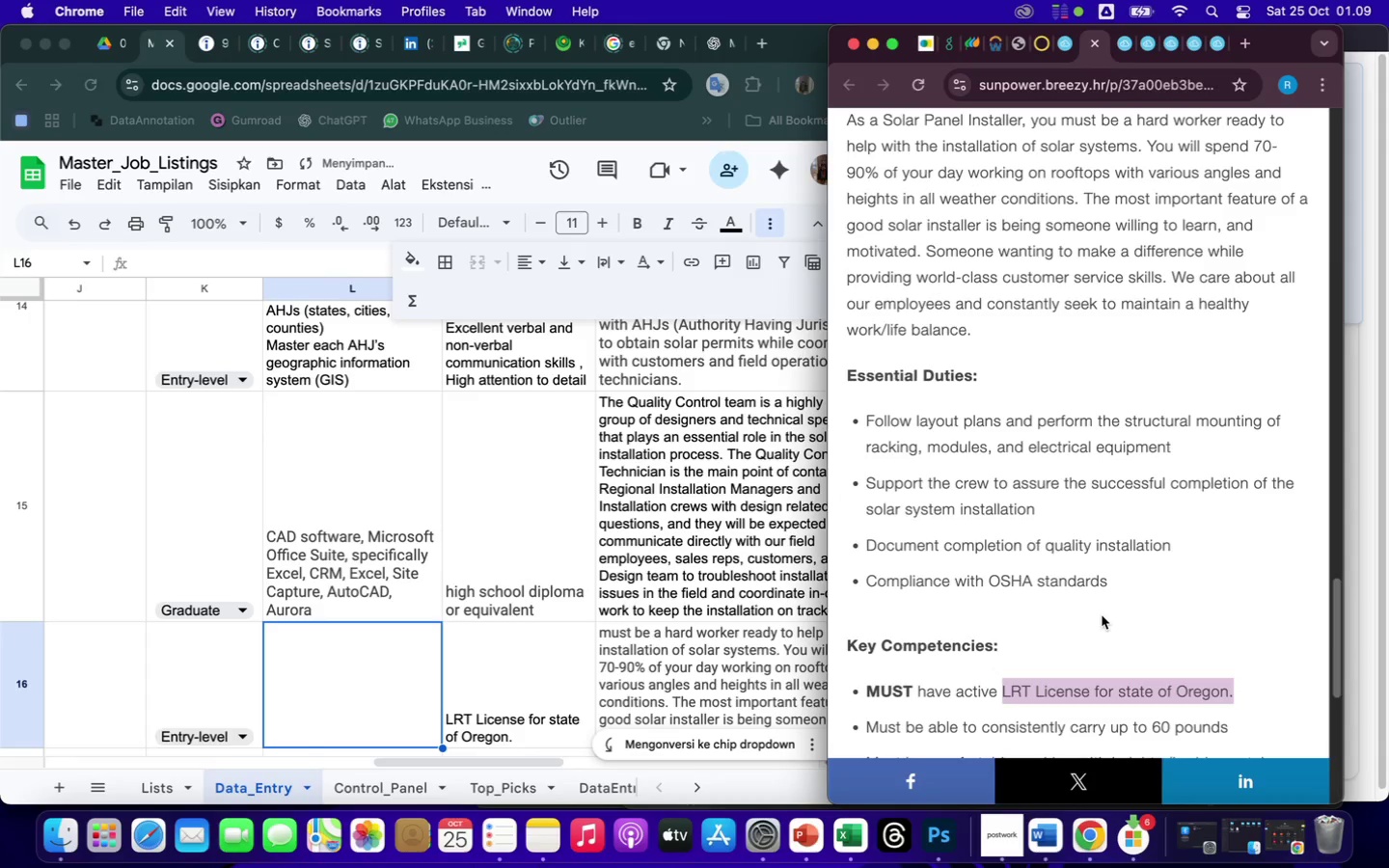 
scroll: coordinate [1102, 615], scroll_direction: down, amount: 4.0
 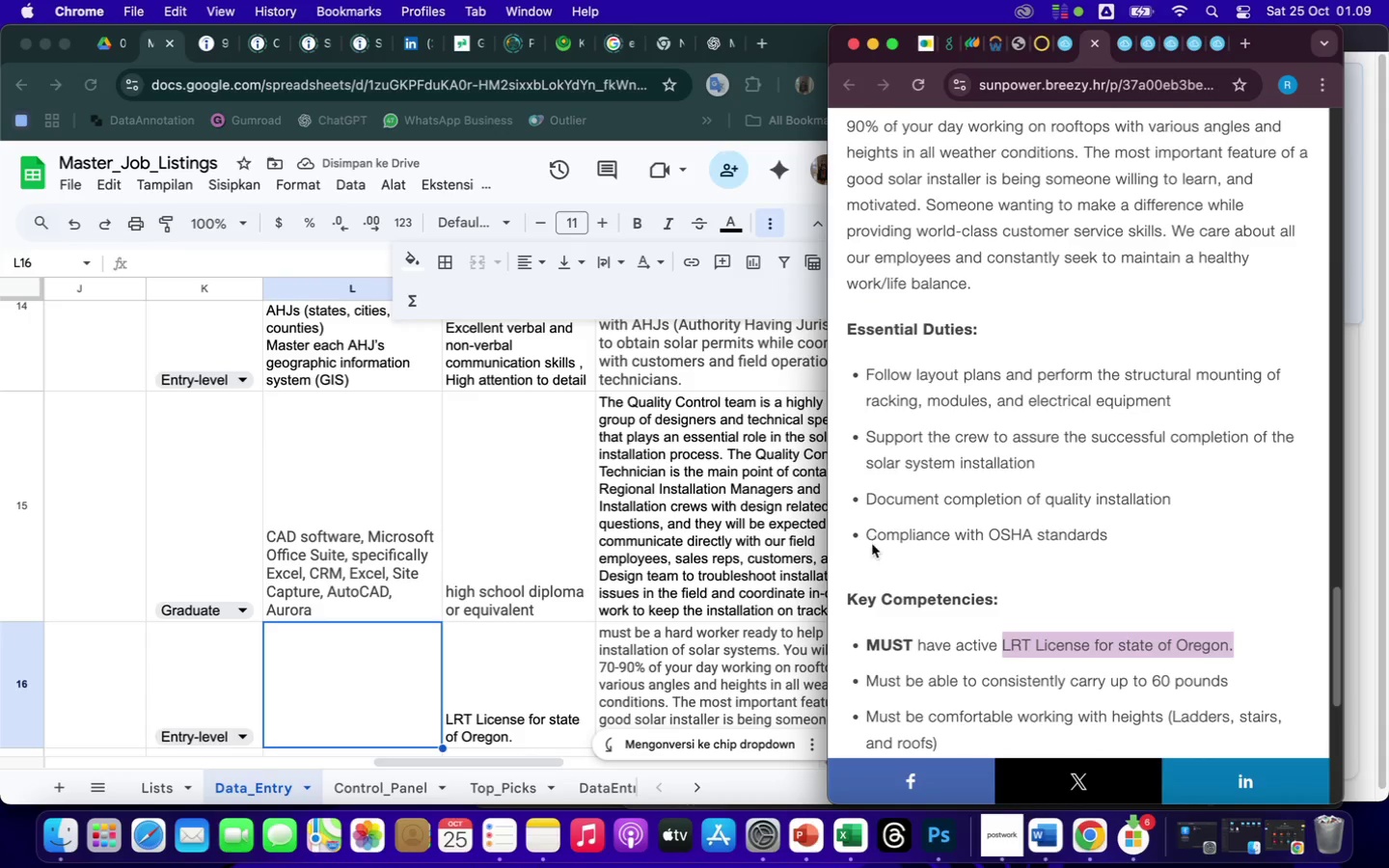 
left_click_drag(start_coordinate=[869, 539], to_coordinate=[1135, 530])
 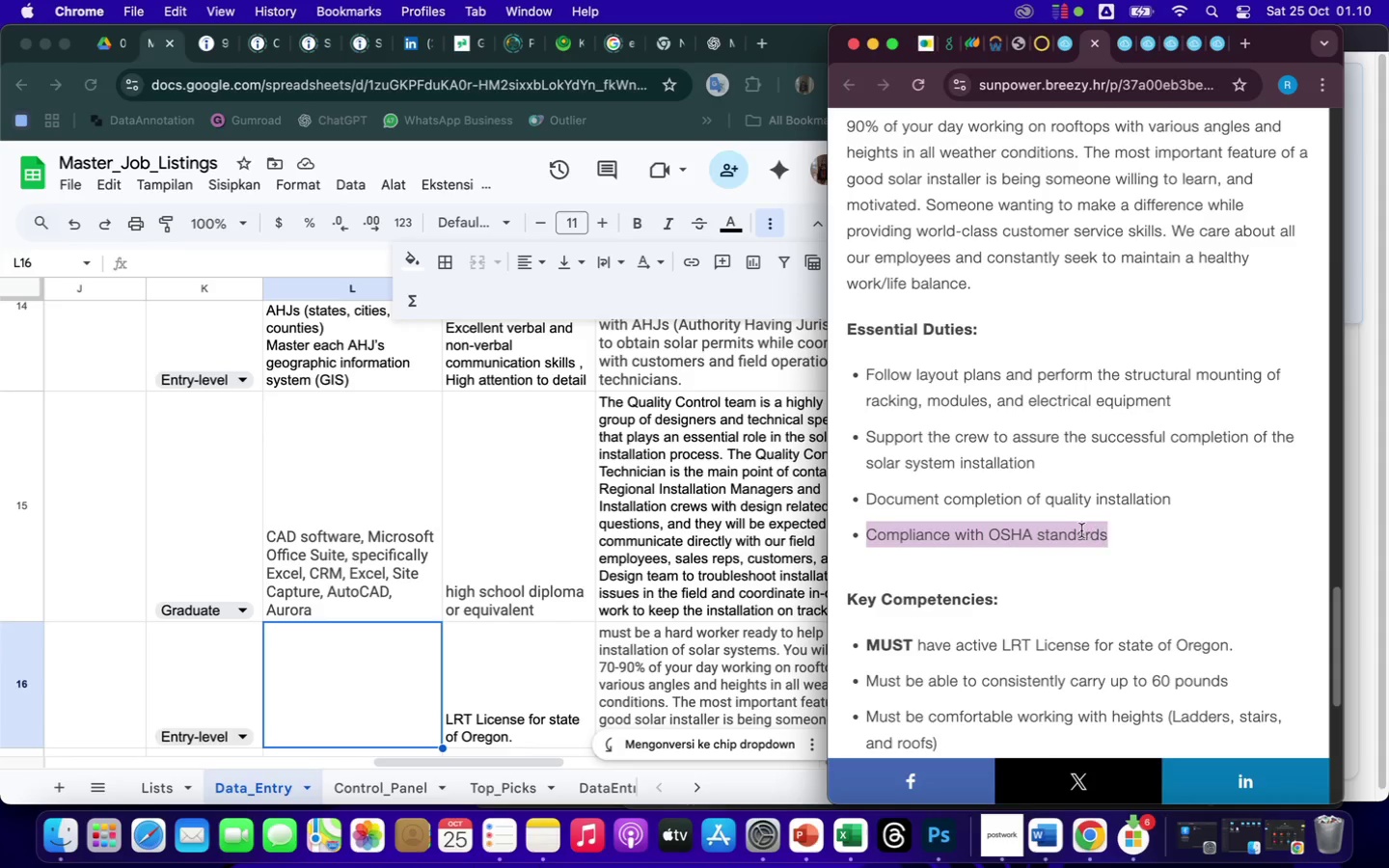 
right_click([1068, 536])
 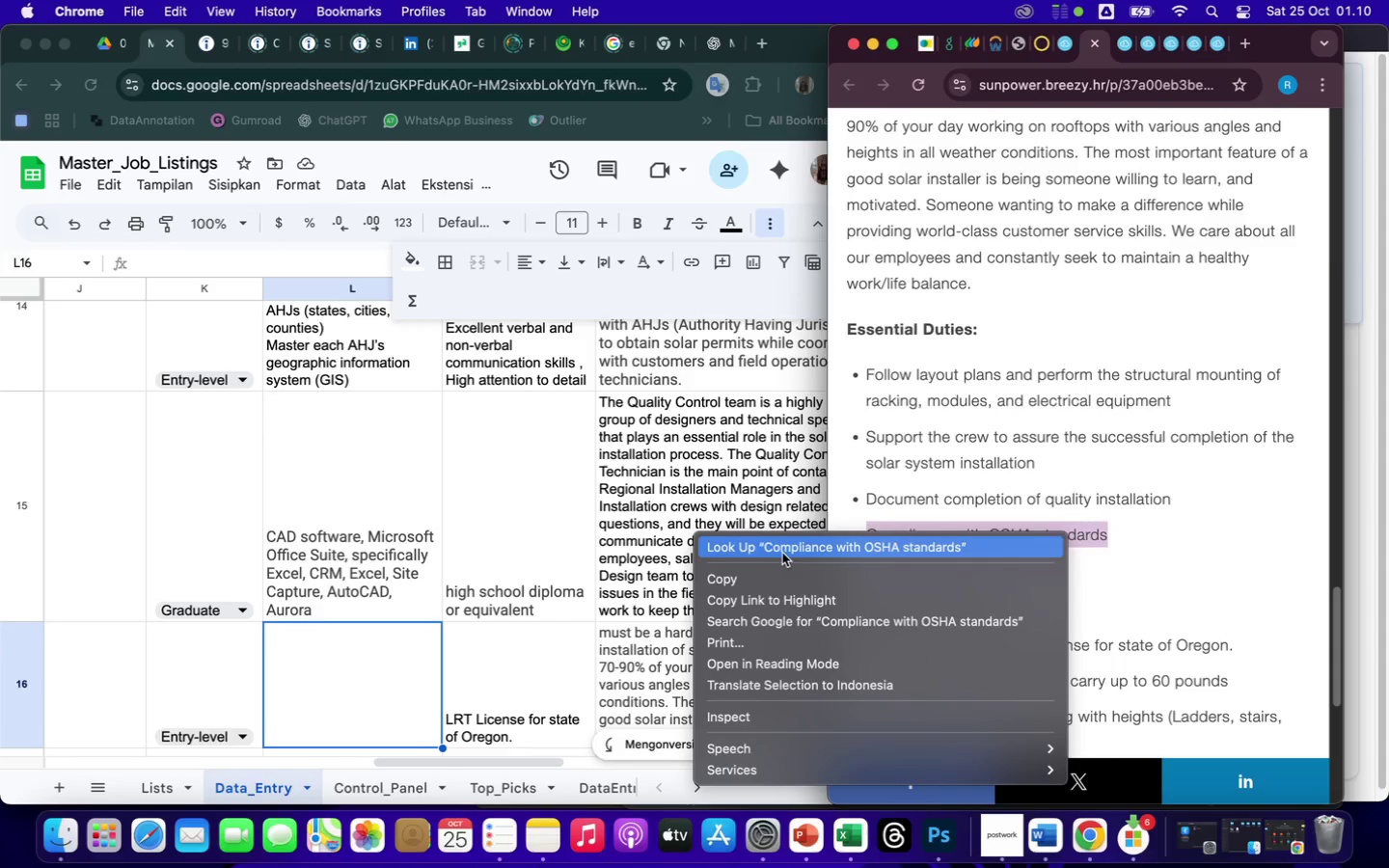 
left_click([741, 581])
 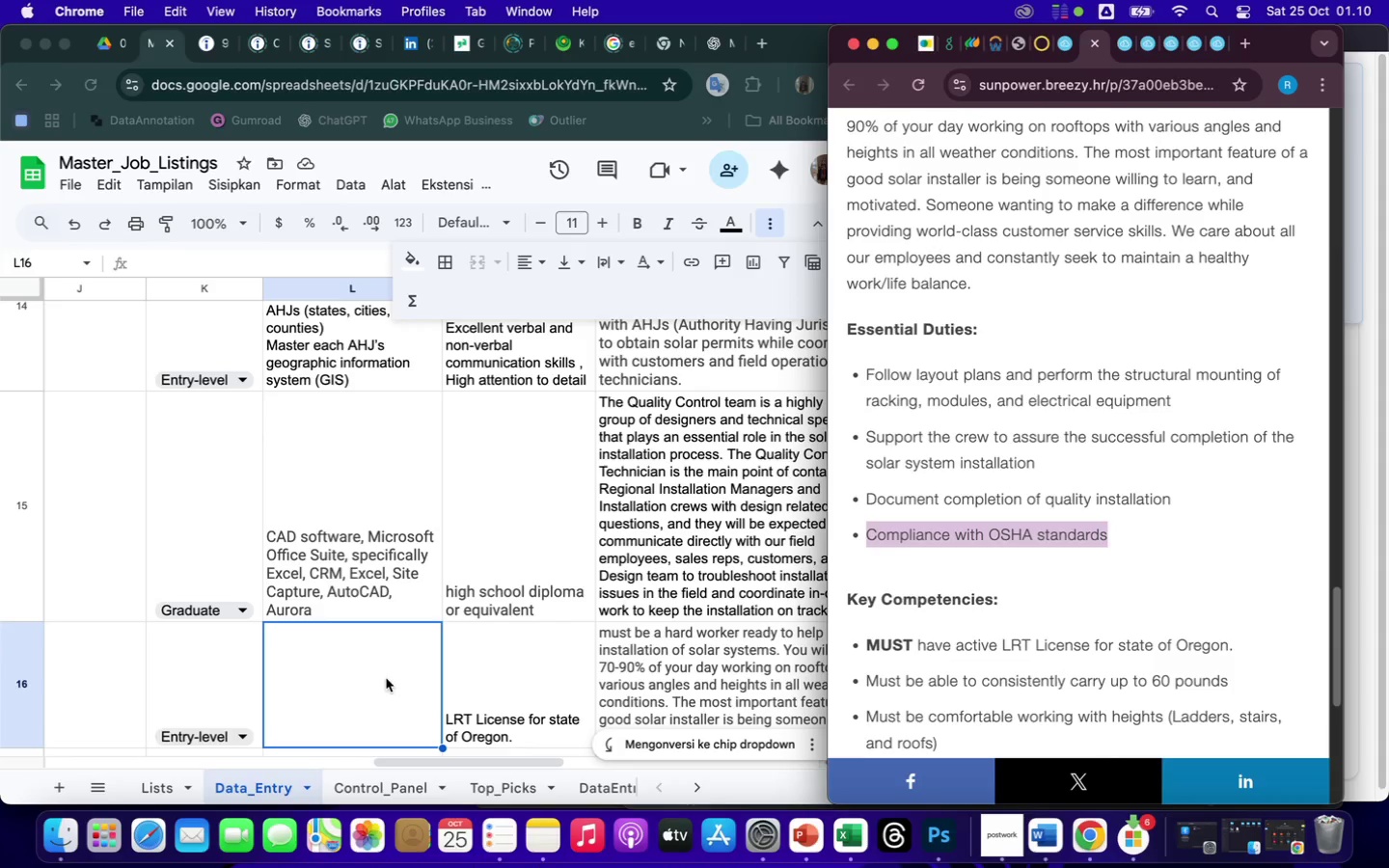 
double_click([338, 675])
 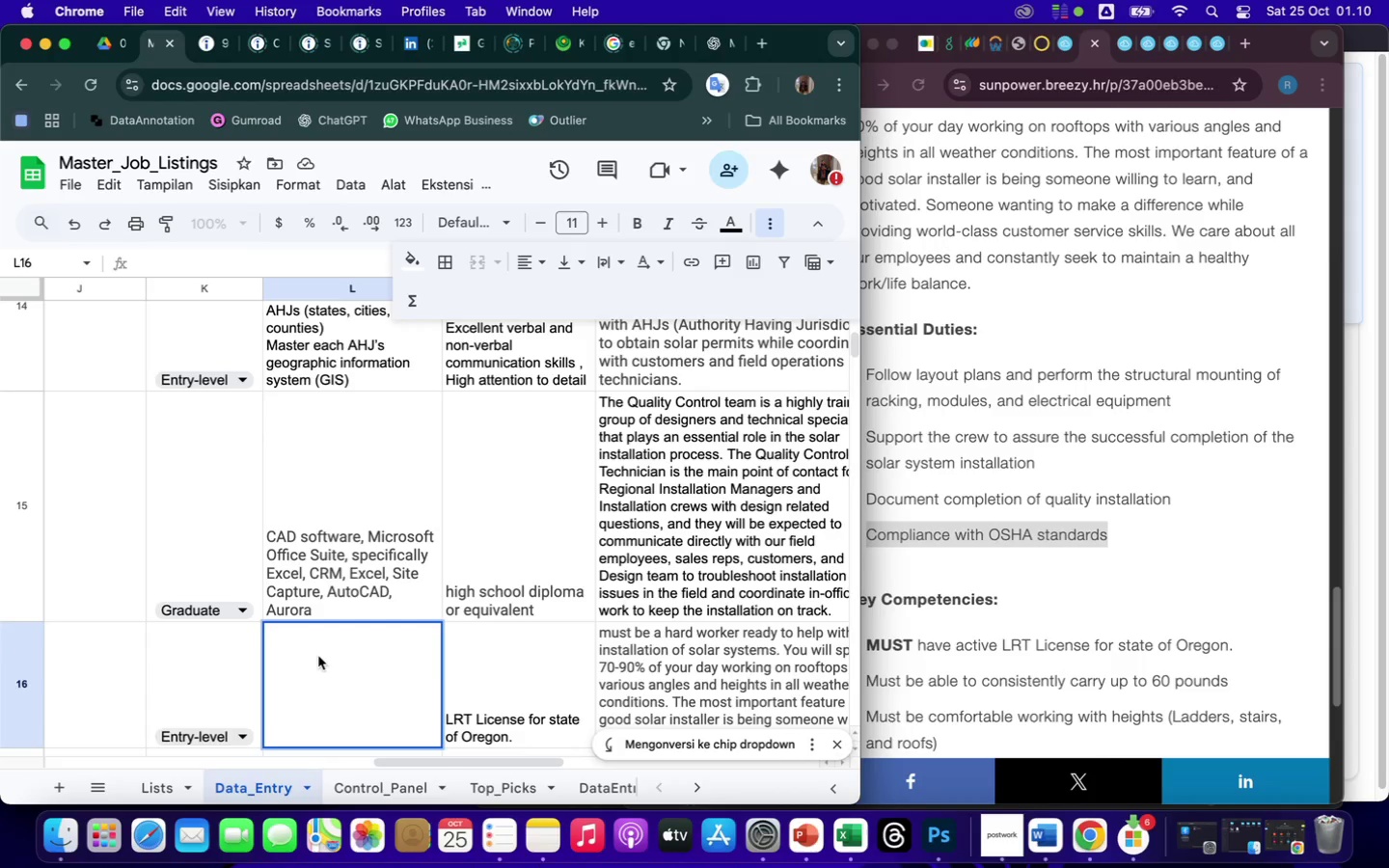 
left_click([287, 634])
 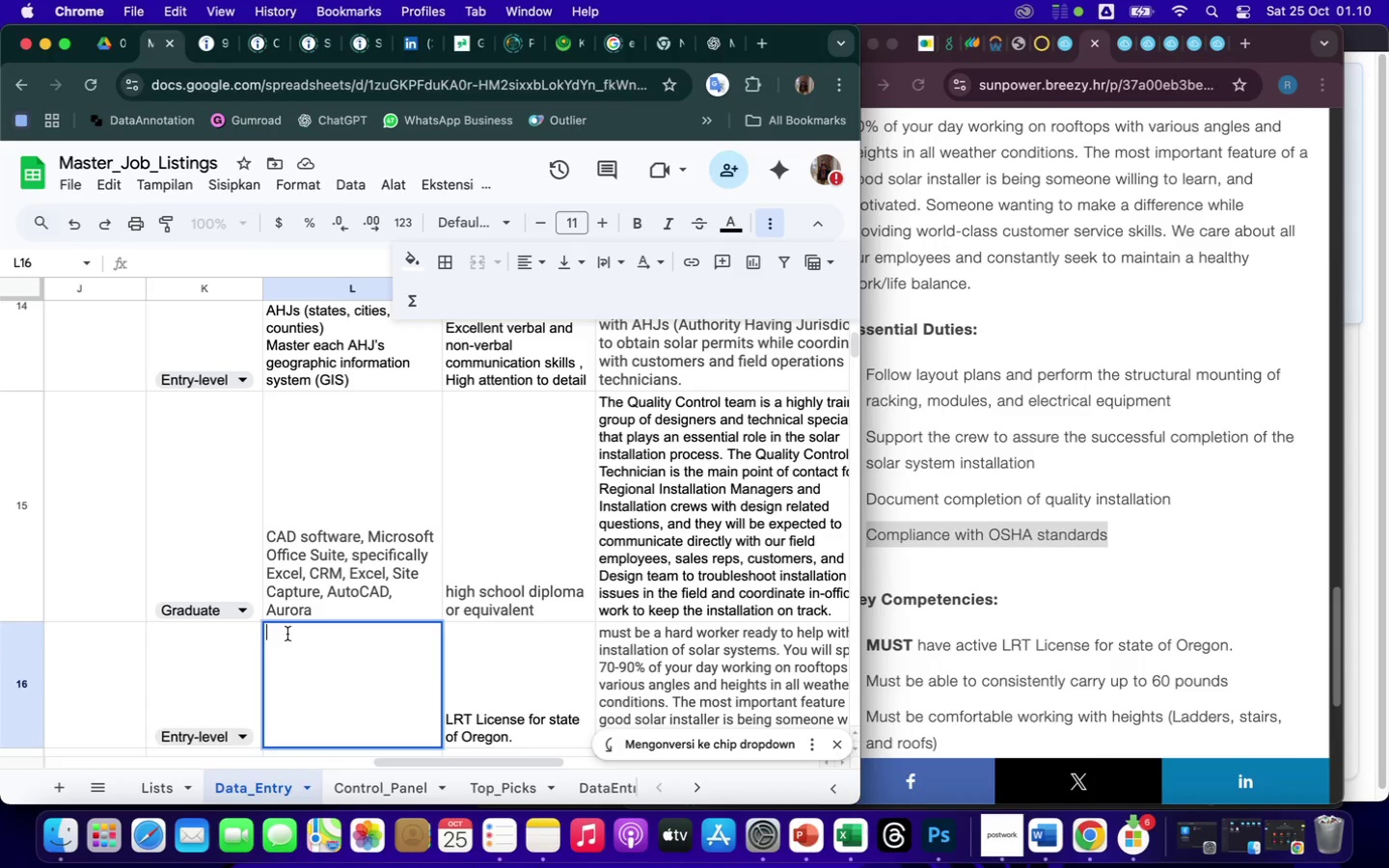 
right_click([287, 633])
 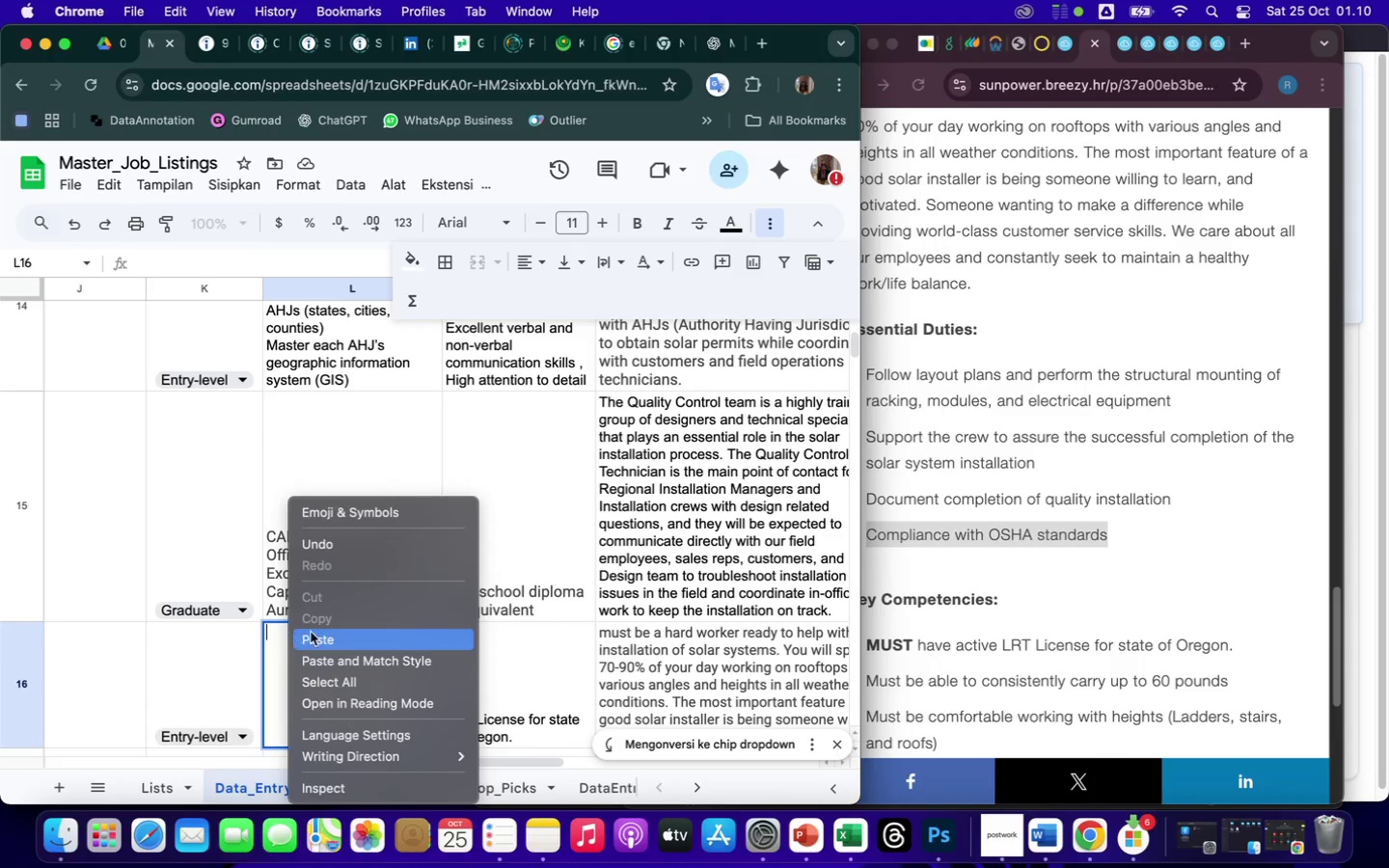 
left_click([325, 634])
 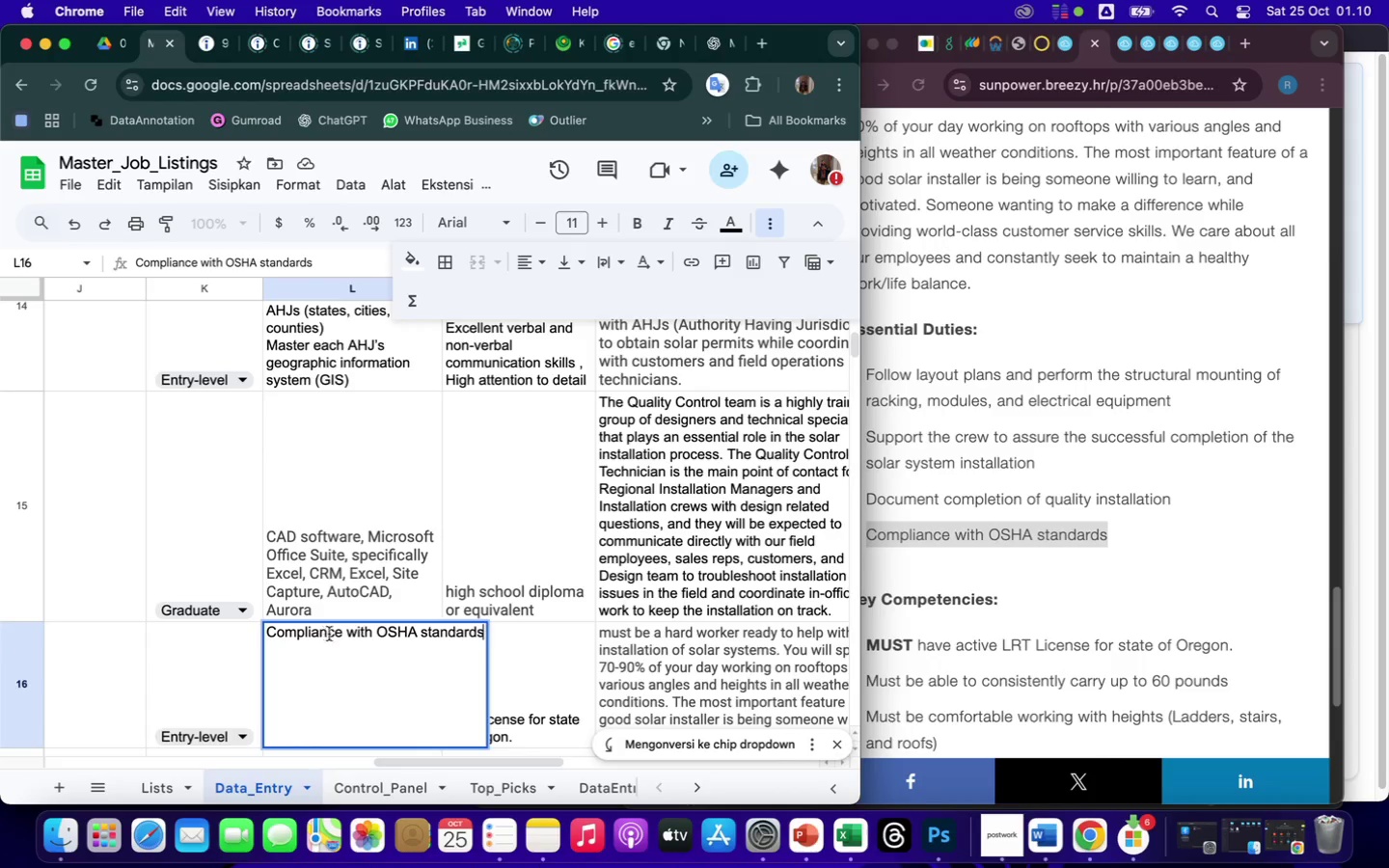 
left_click([610, 651])
 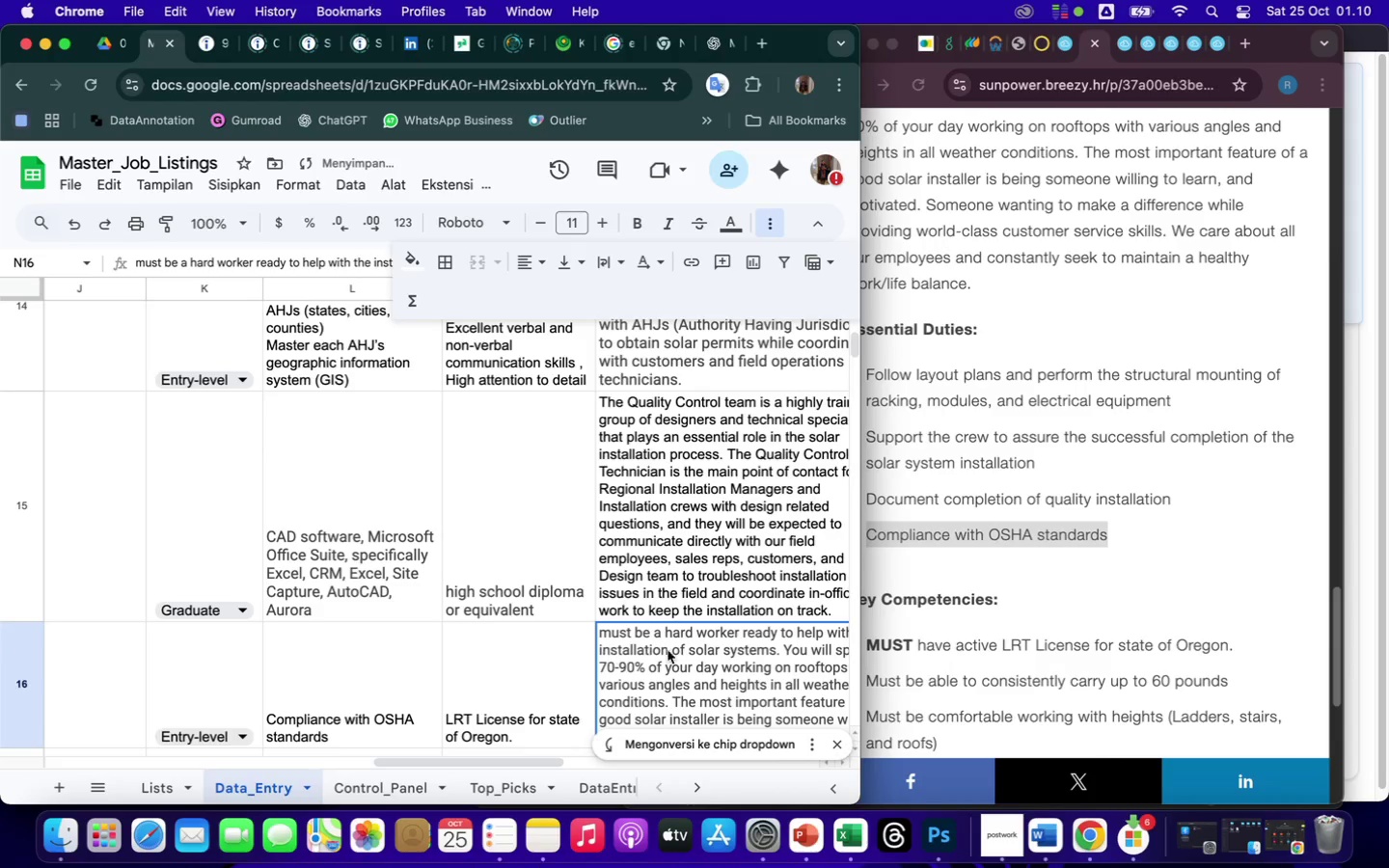 
scroll: coordinate [763, 647], scroll_direction: down, amount: 52.0
 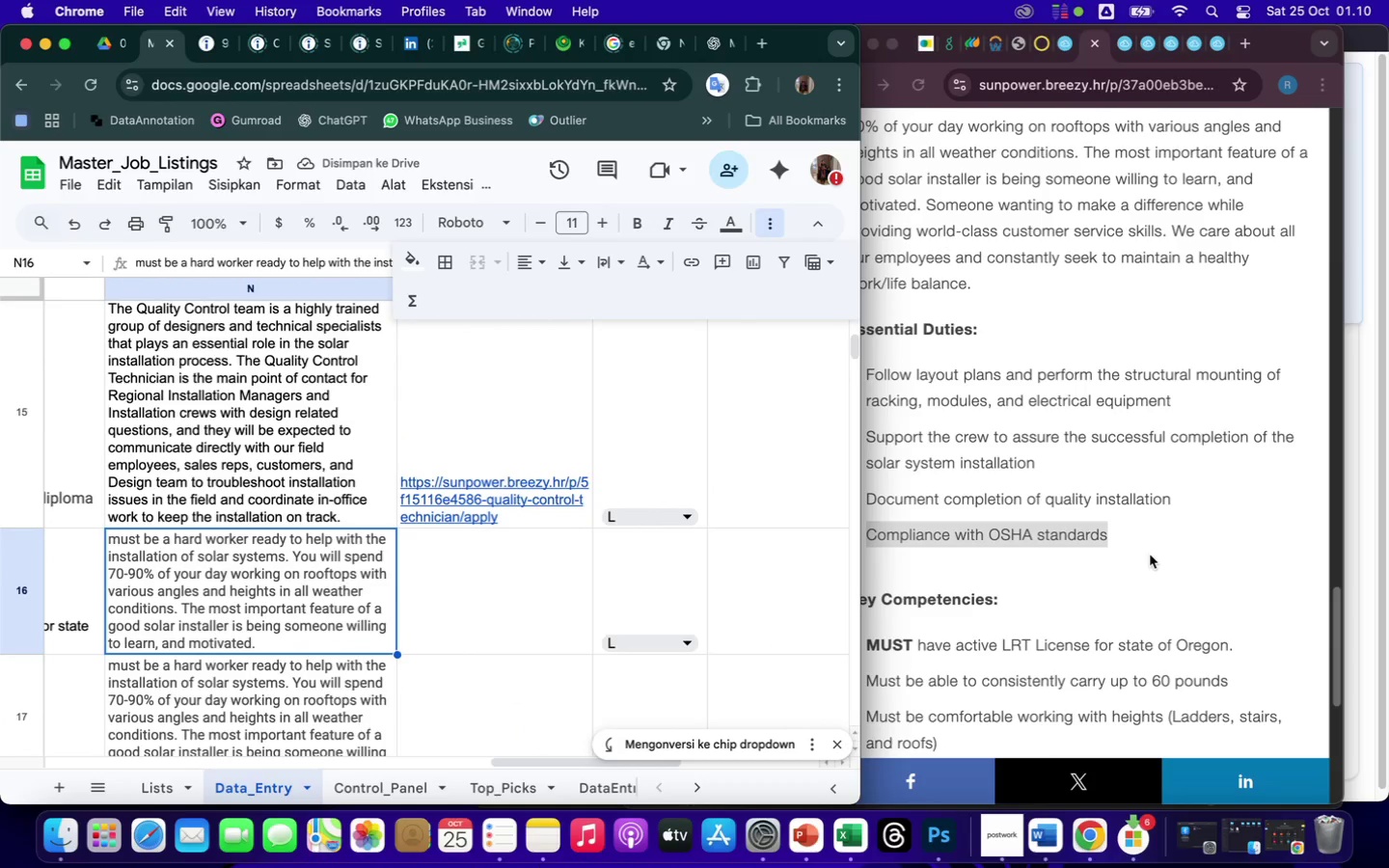 
scroll: coordinate [1150, 555], scroll_direction: up, amount: 276.0
 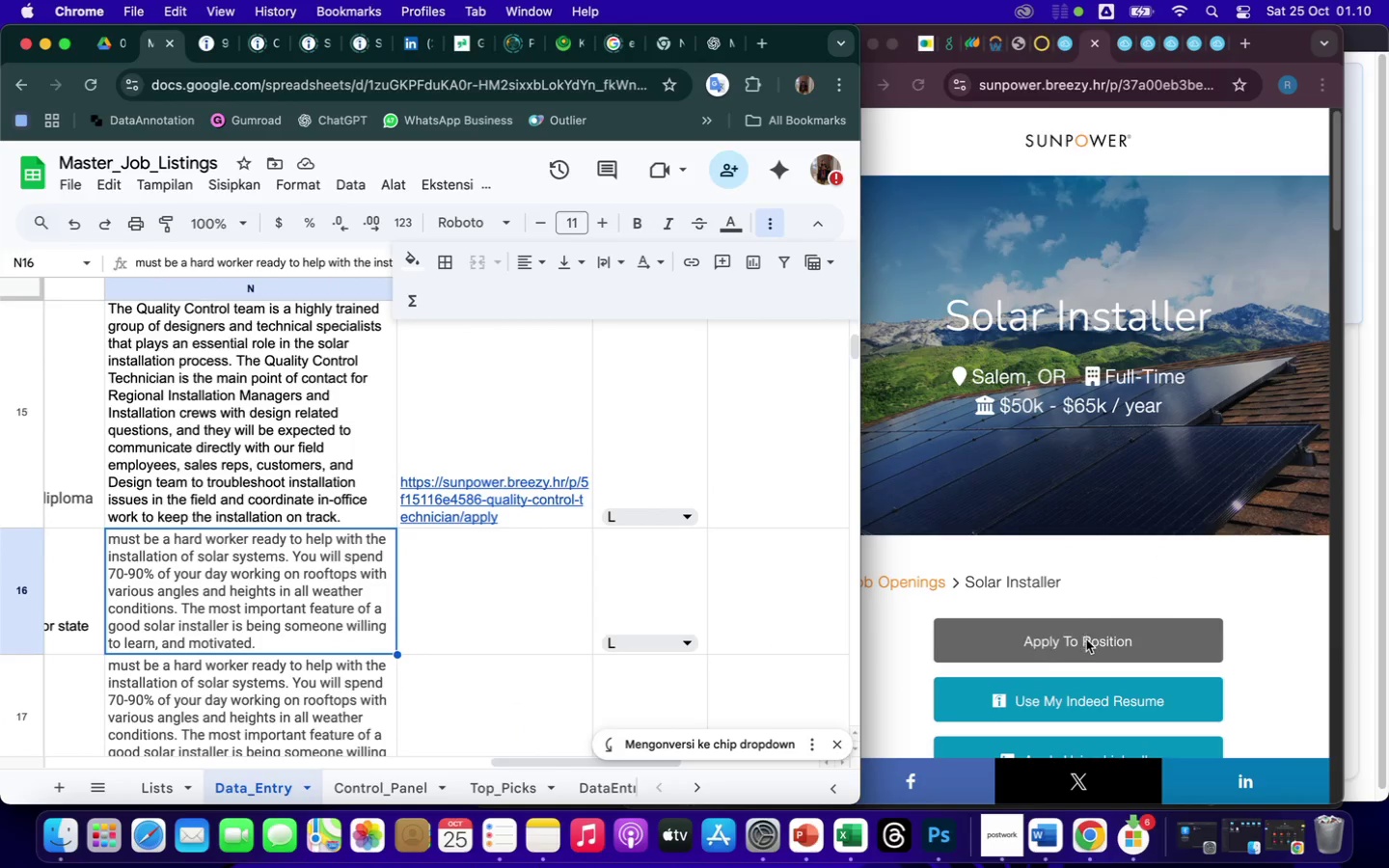 
left_click([1088, 639])
 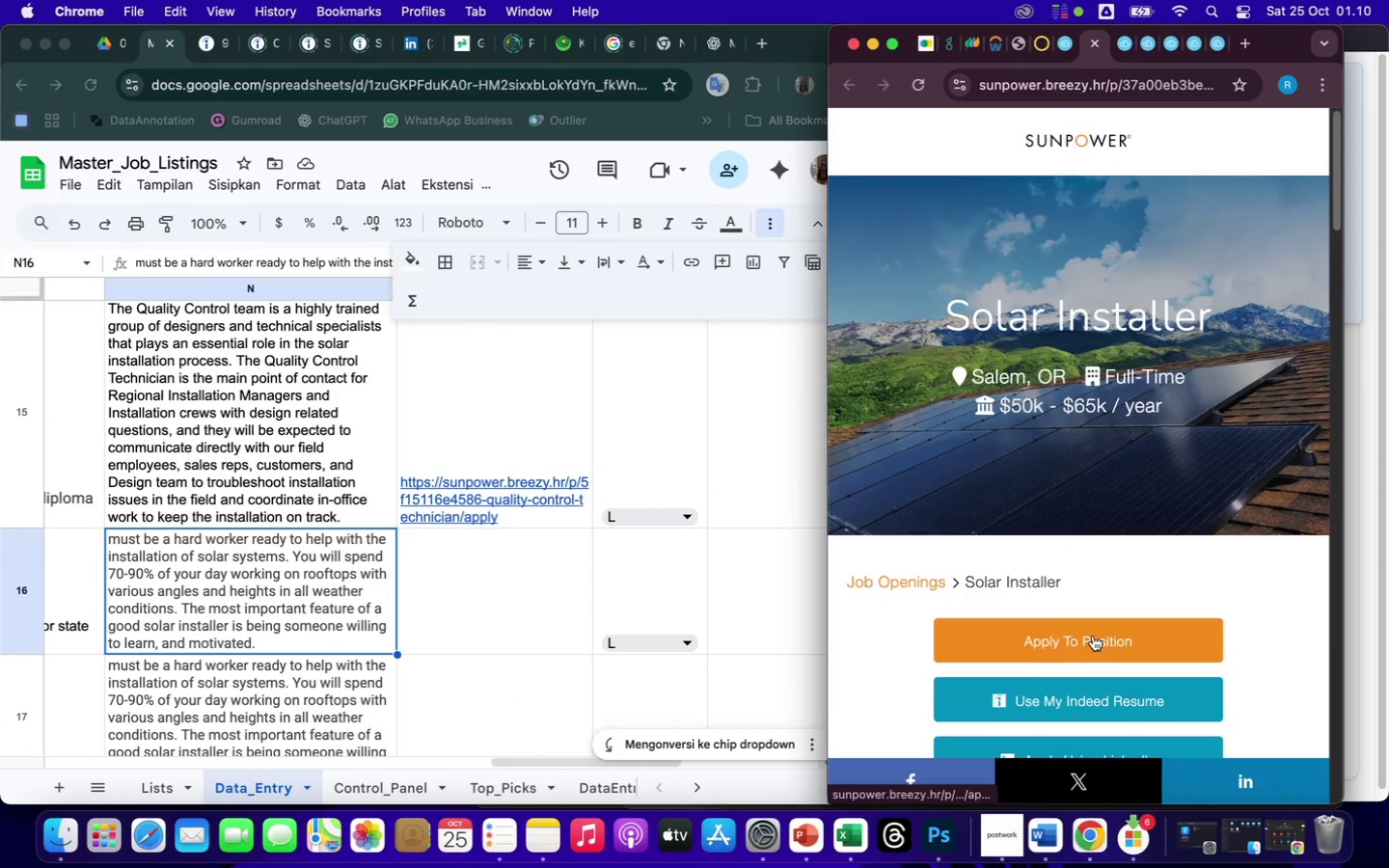 
left_click([1093, 636])
 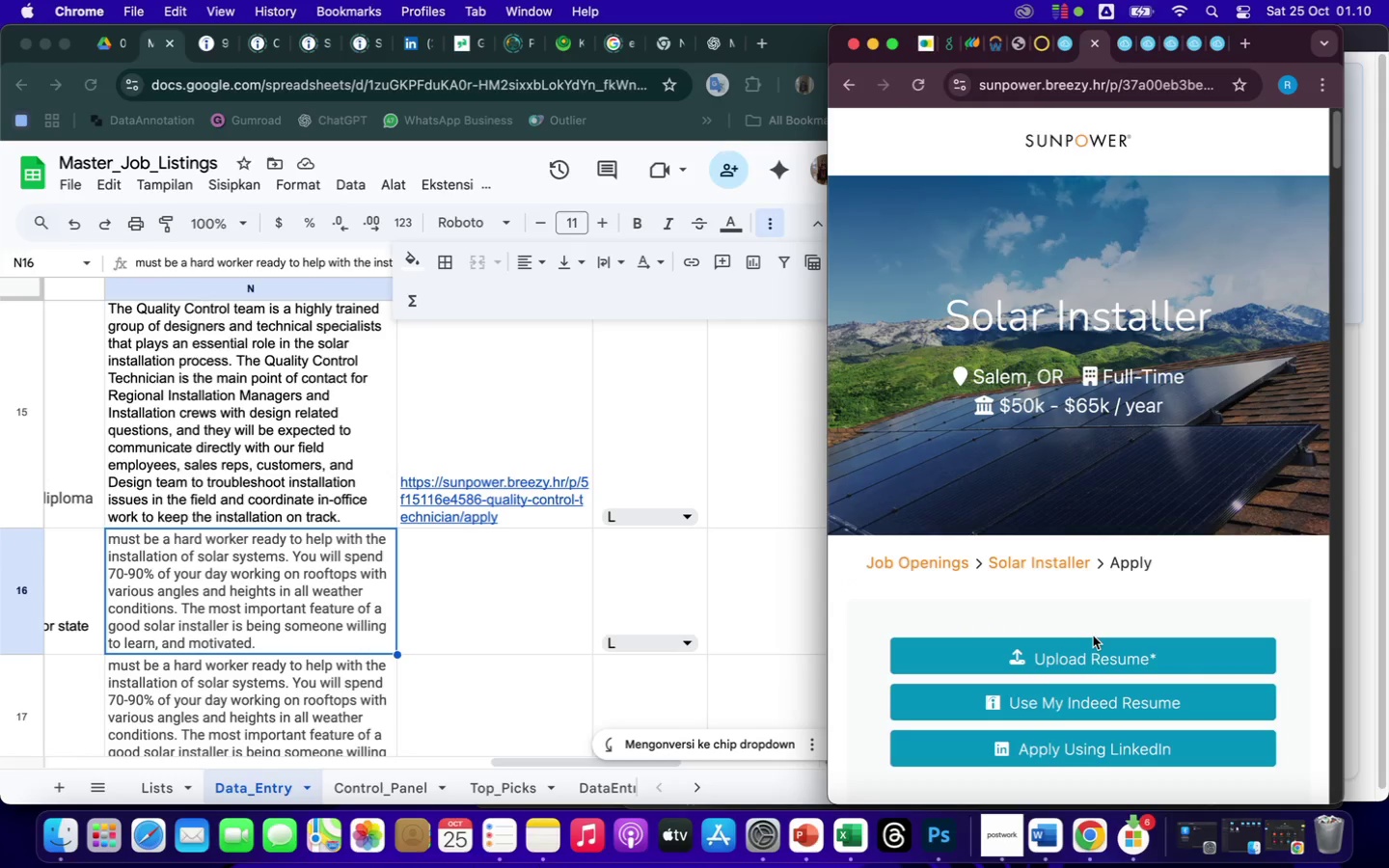 
wait(5.04)
 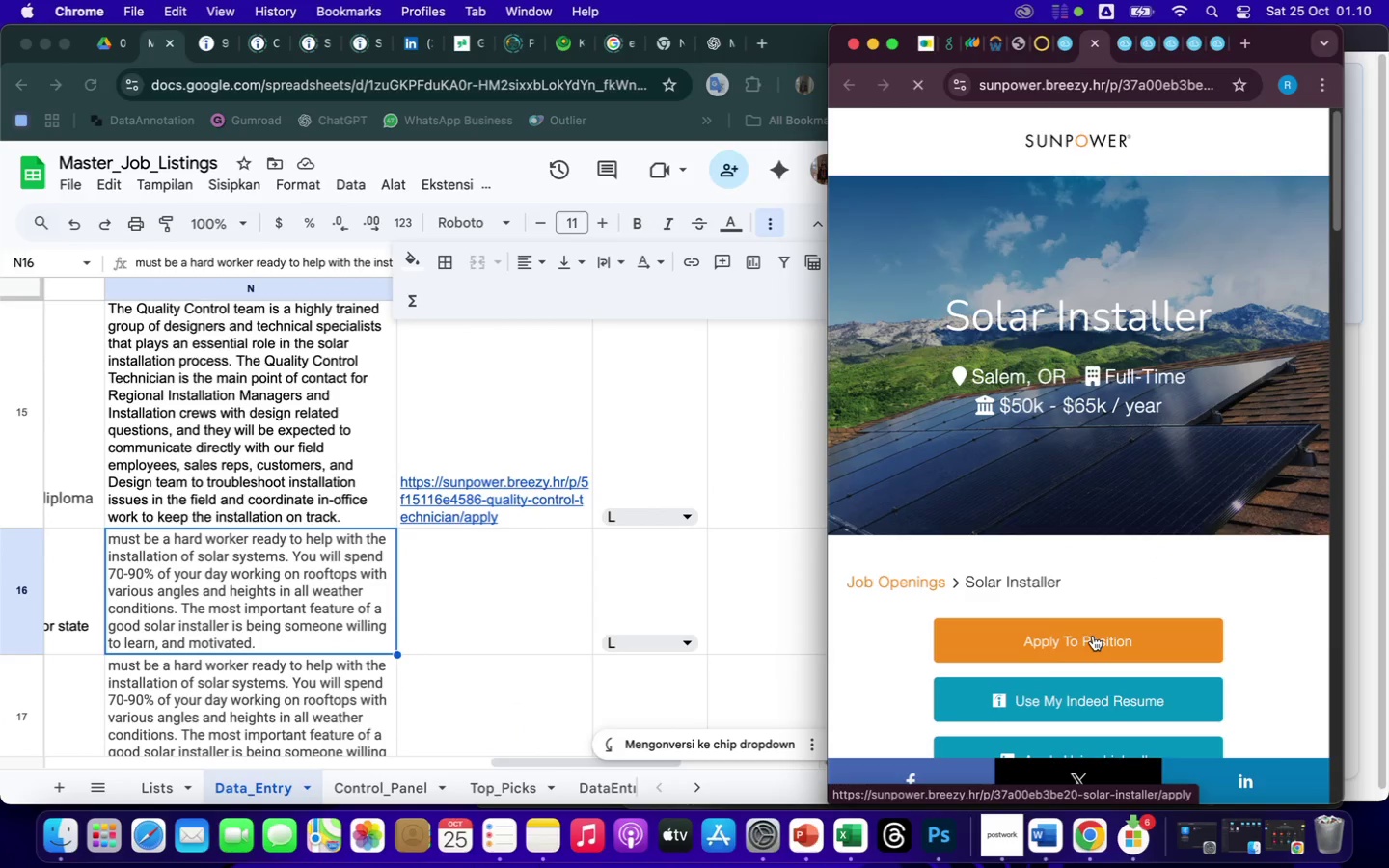 
left_click([1051, 89])
 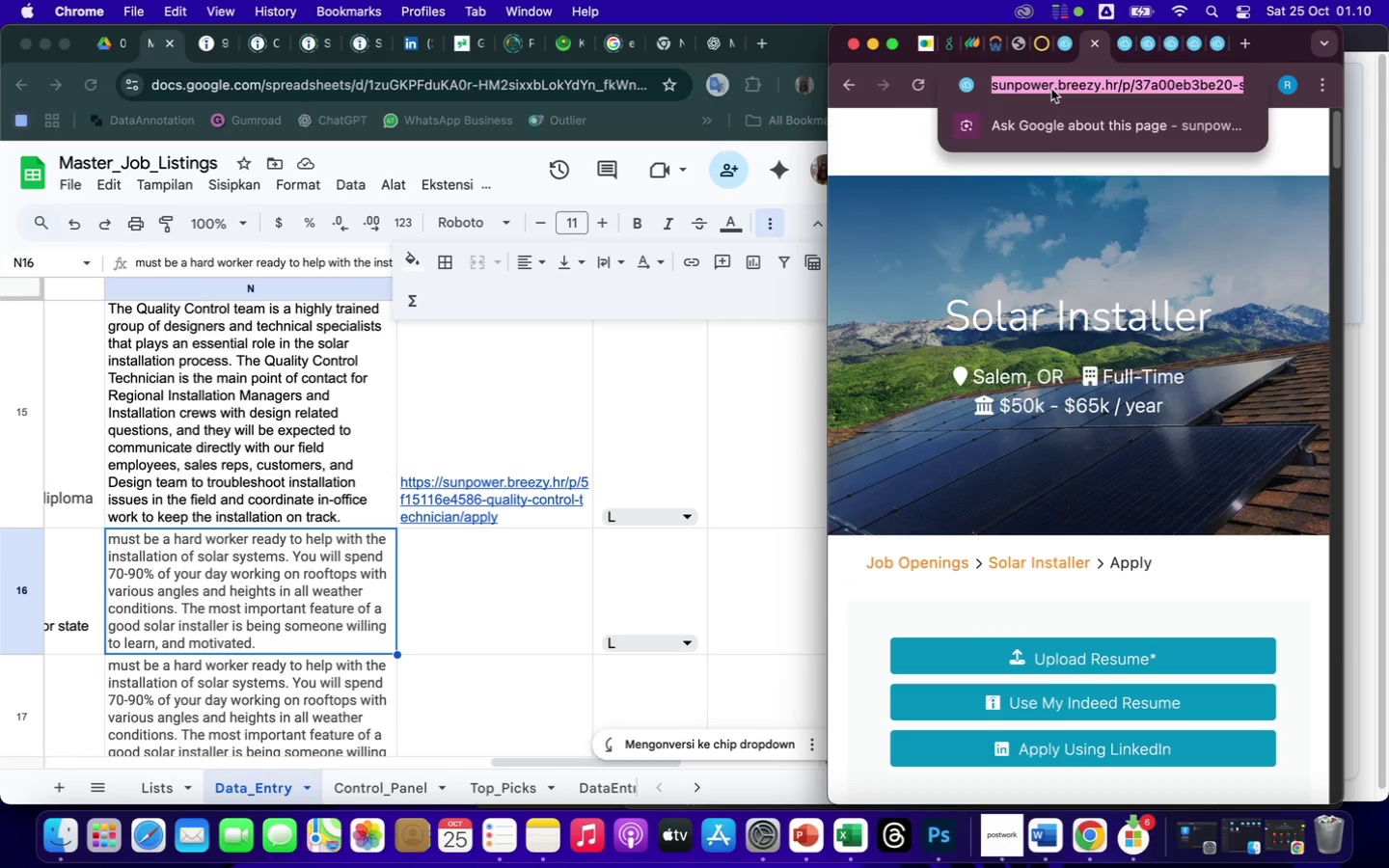 
key(Meta+C)
 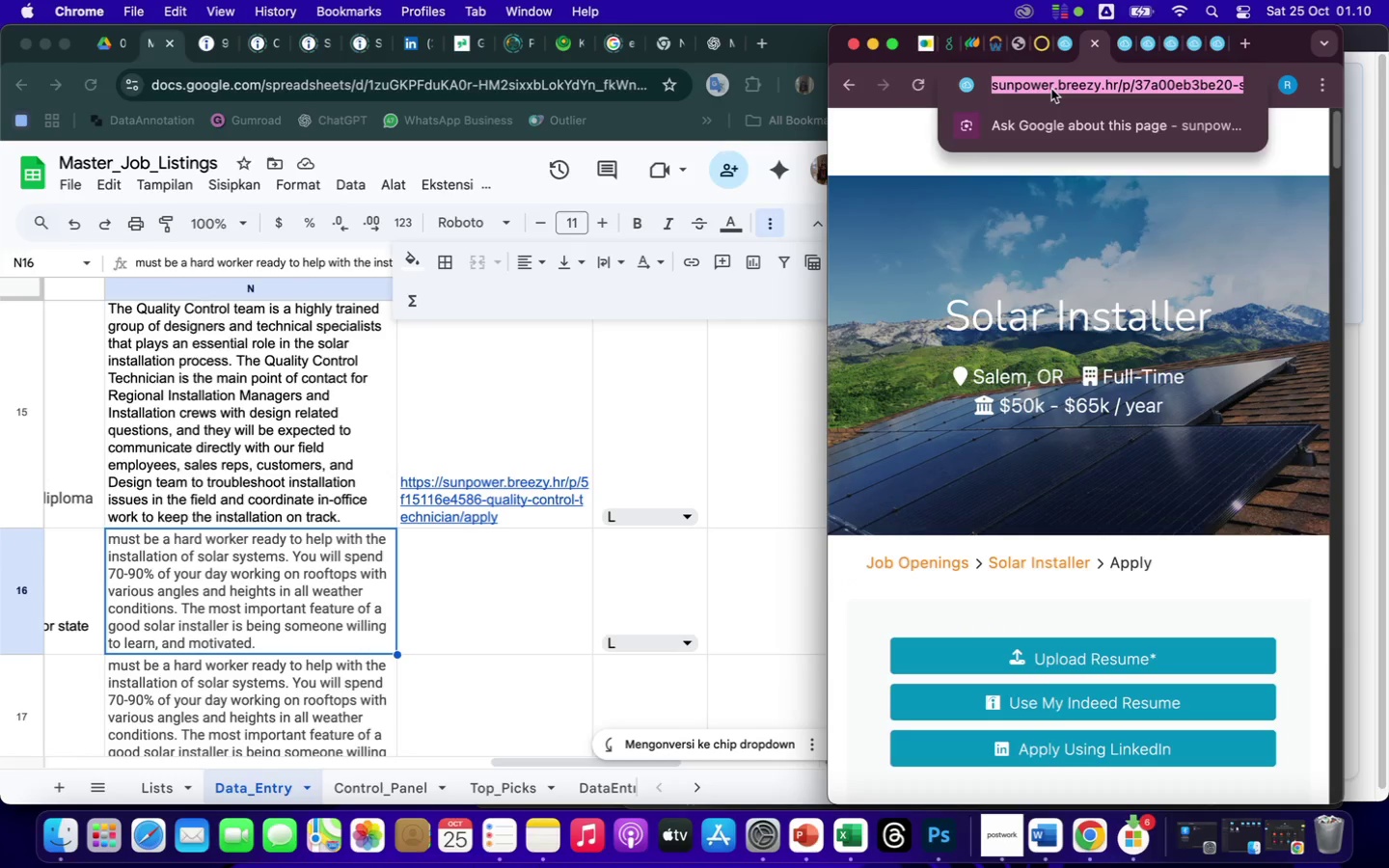 
double_click([514, 588])
 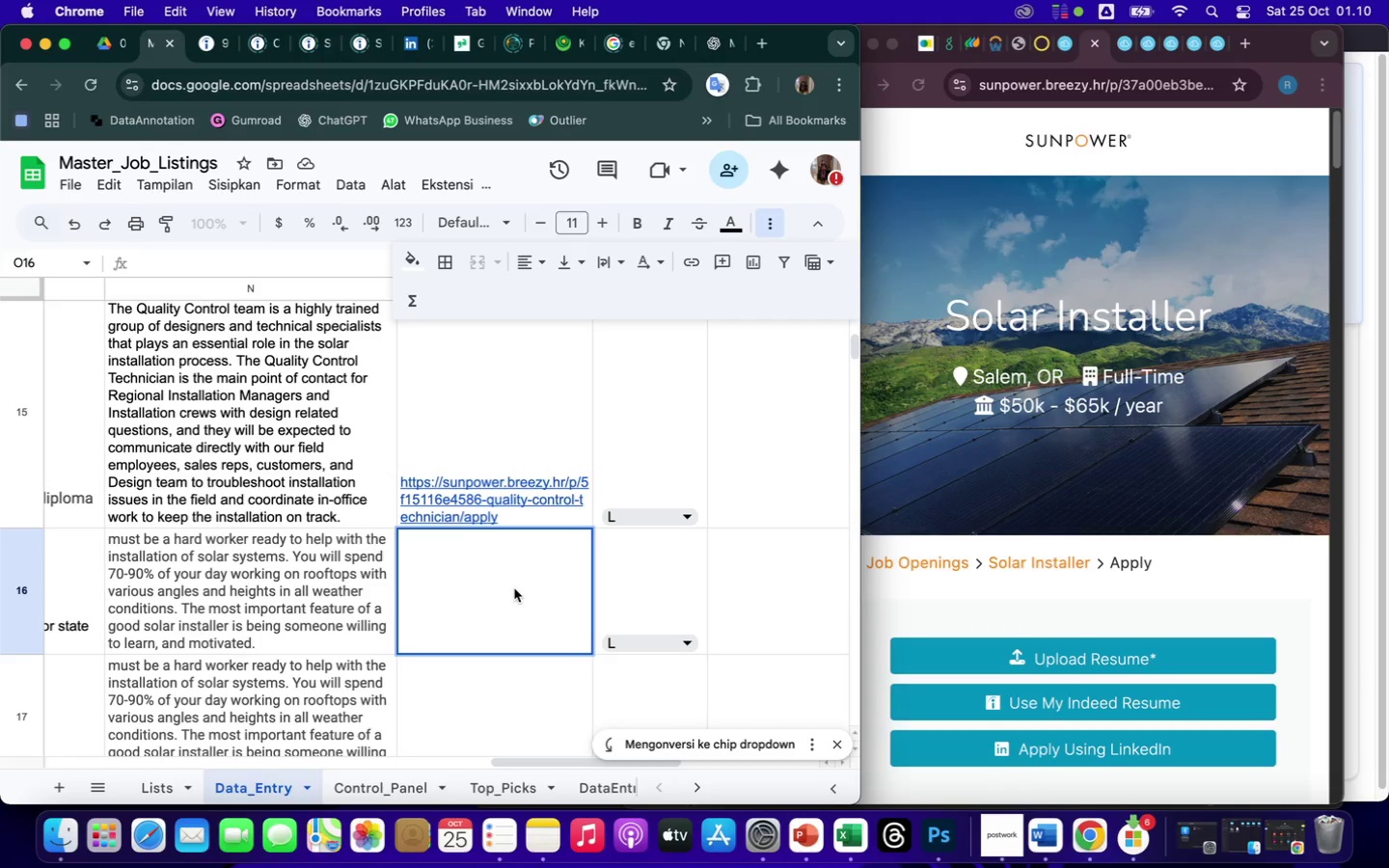 
key(Meta+V)
 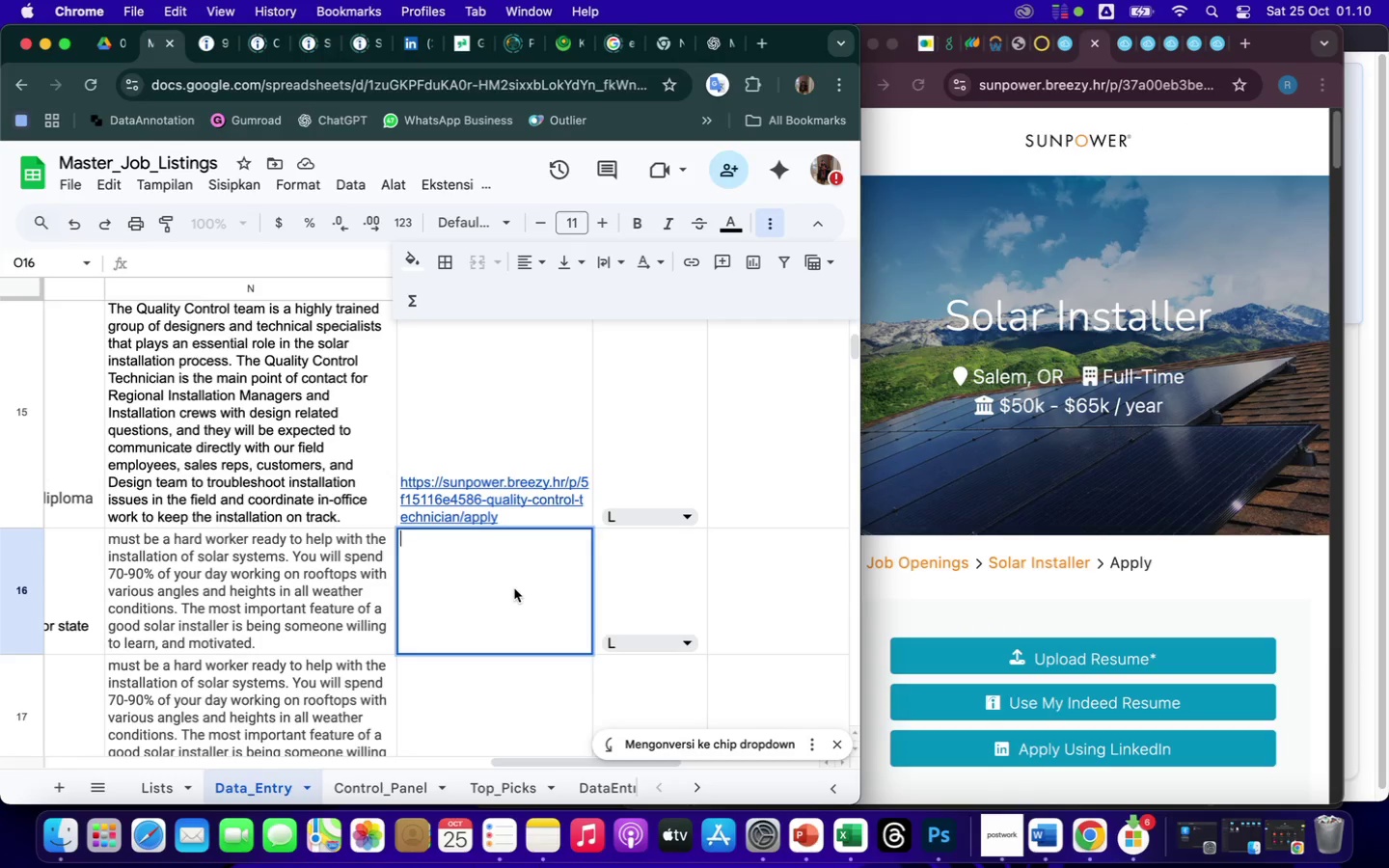 
left_click([754, 423])
 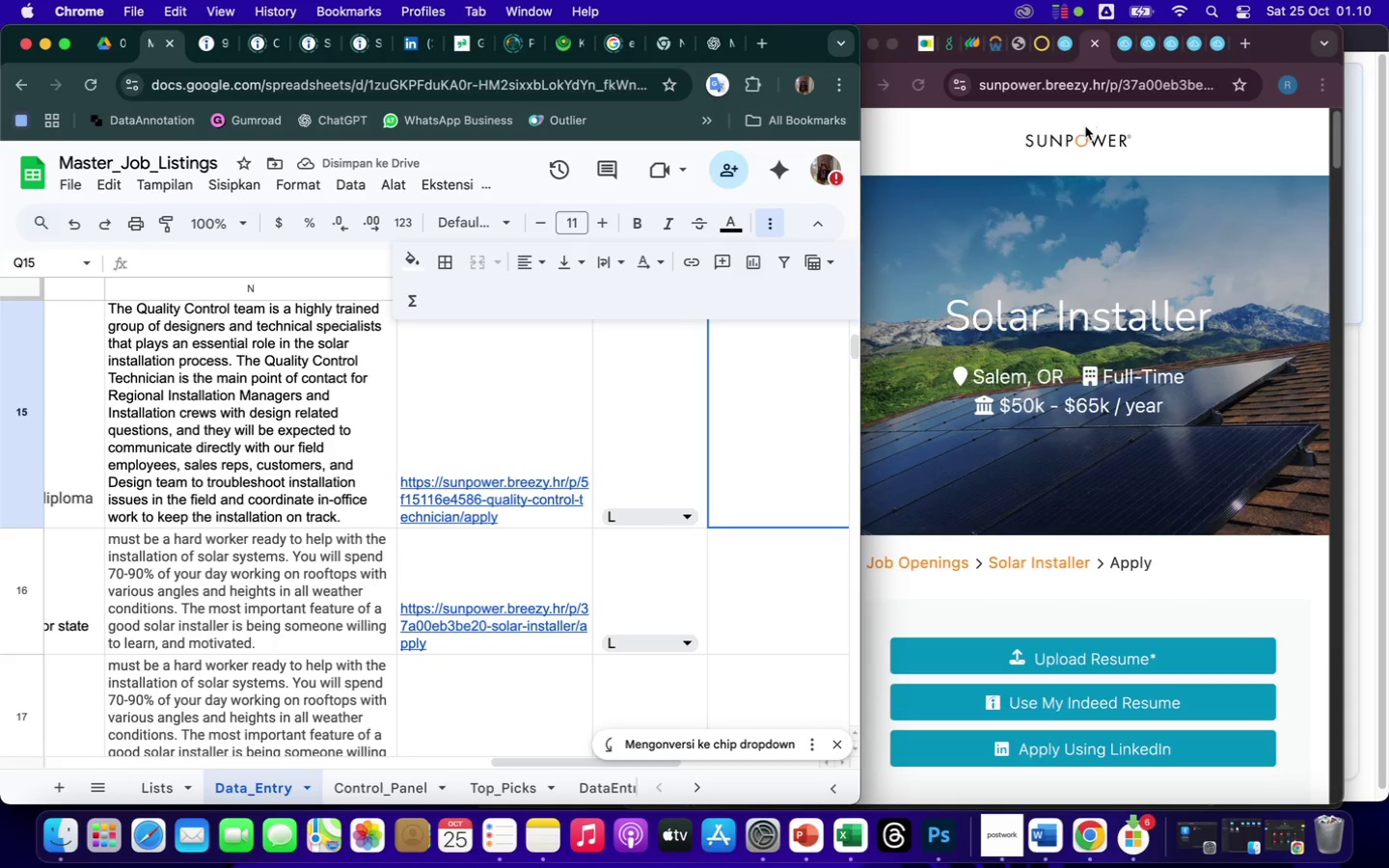 
left_click([1097, 48])
 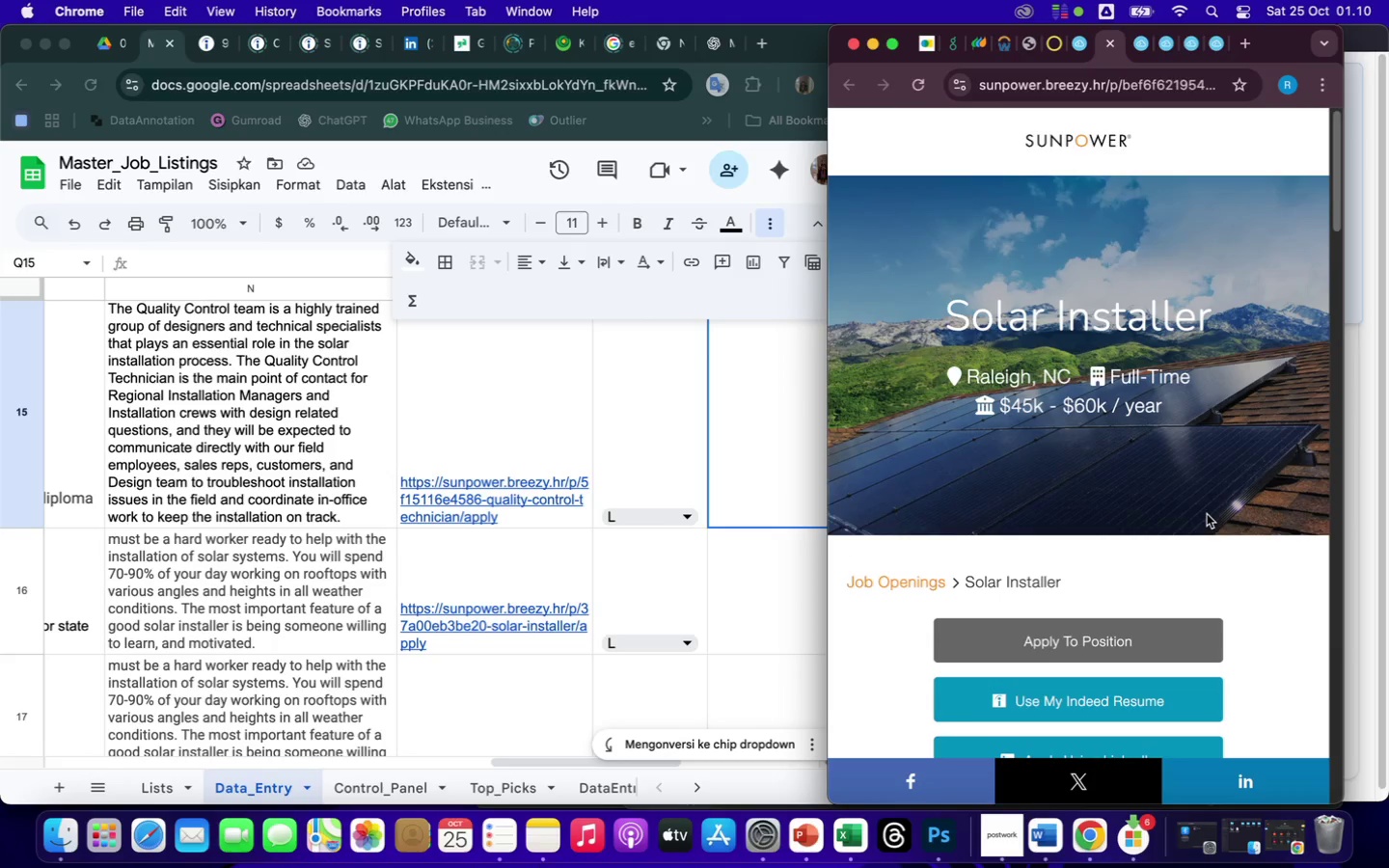 
scroll: coordinate [1207, 514], scroll_direction: down, amount: 199.0
 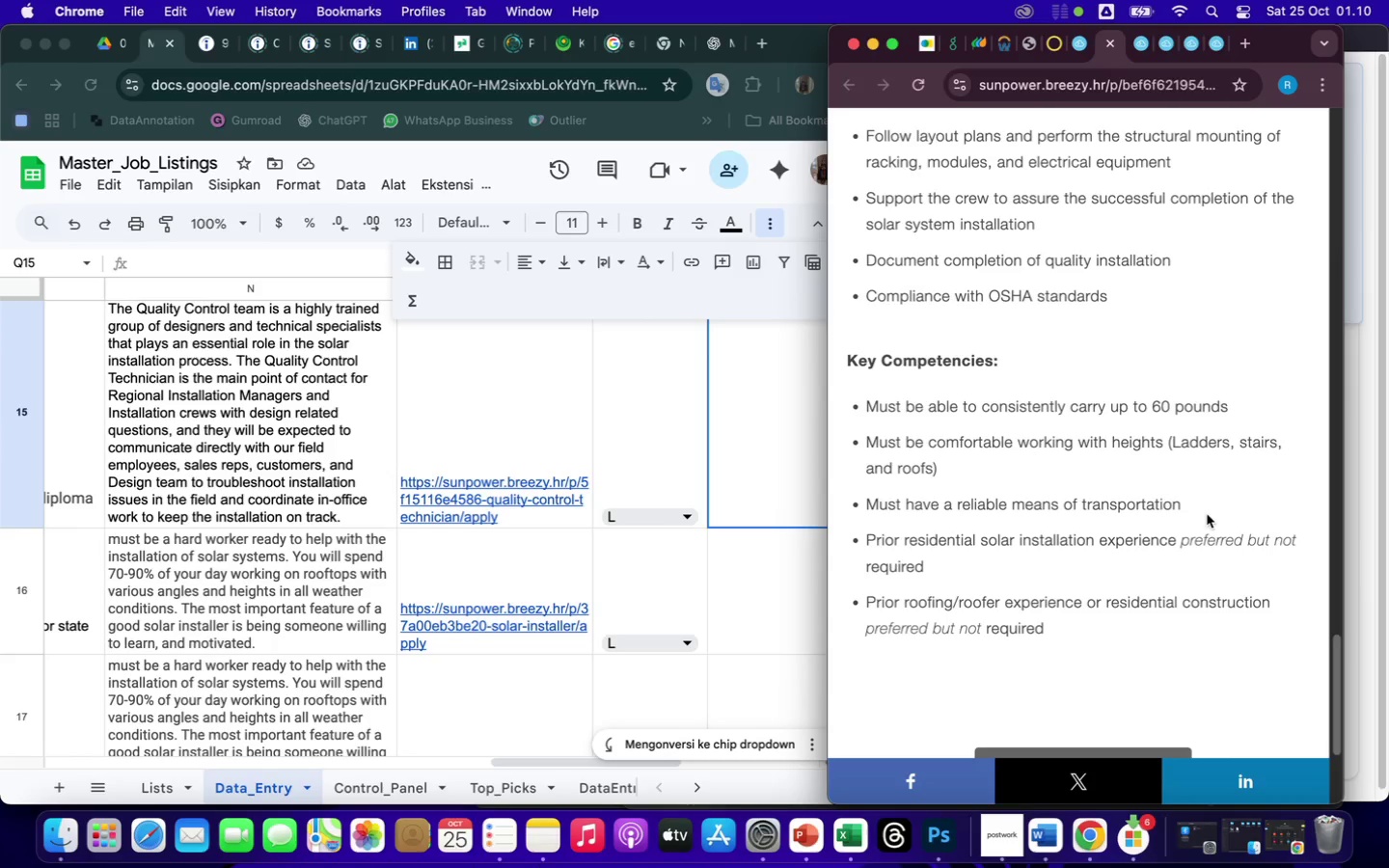 
wait(15.5)
 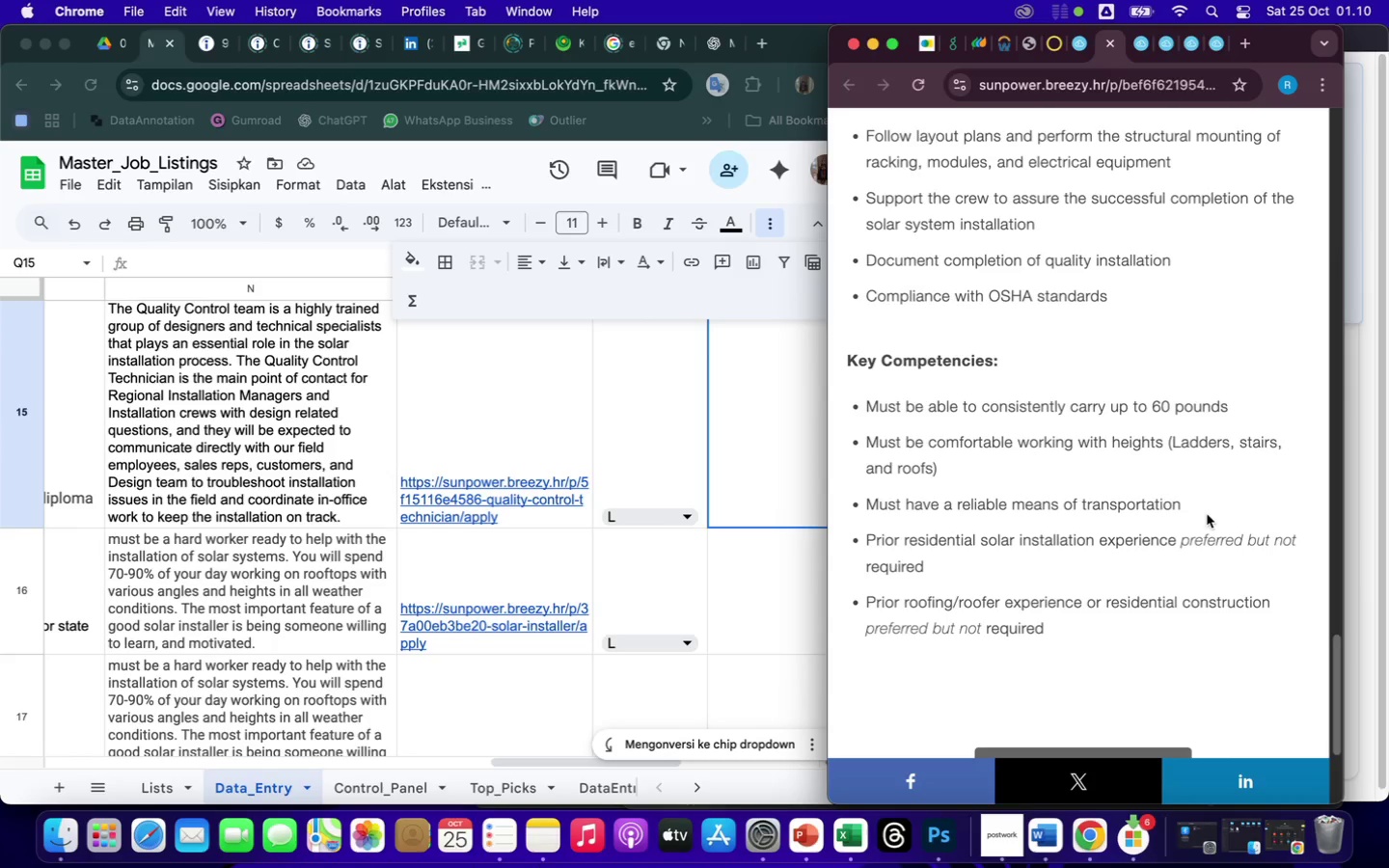 
left_click([521, 679])
 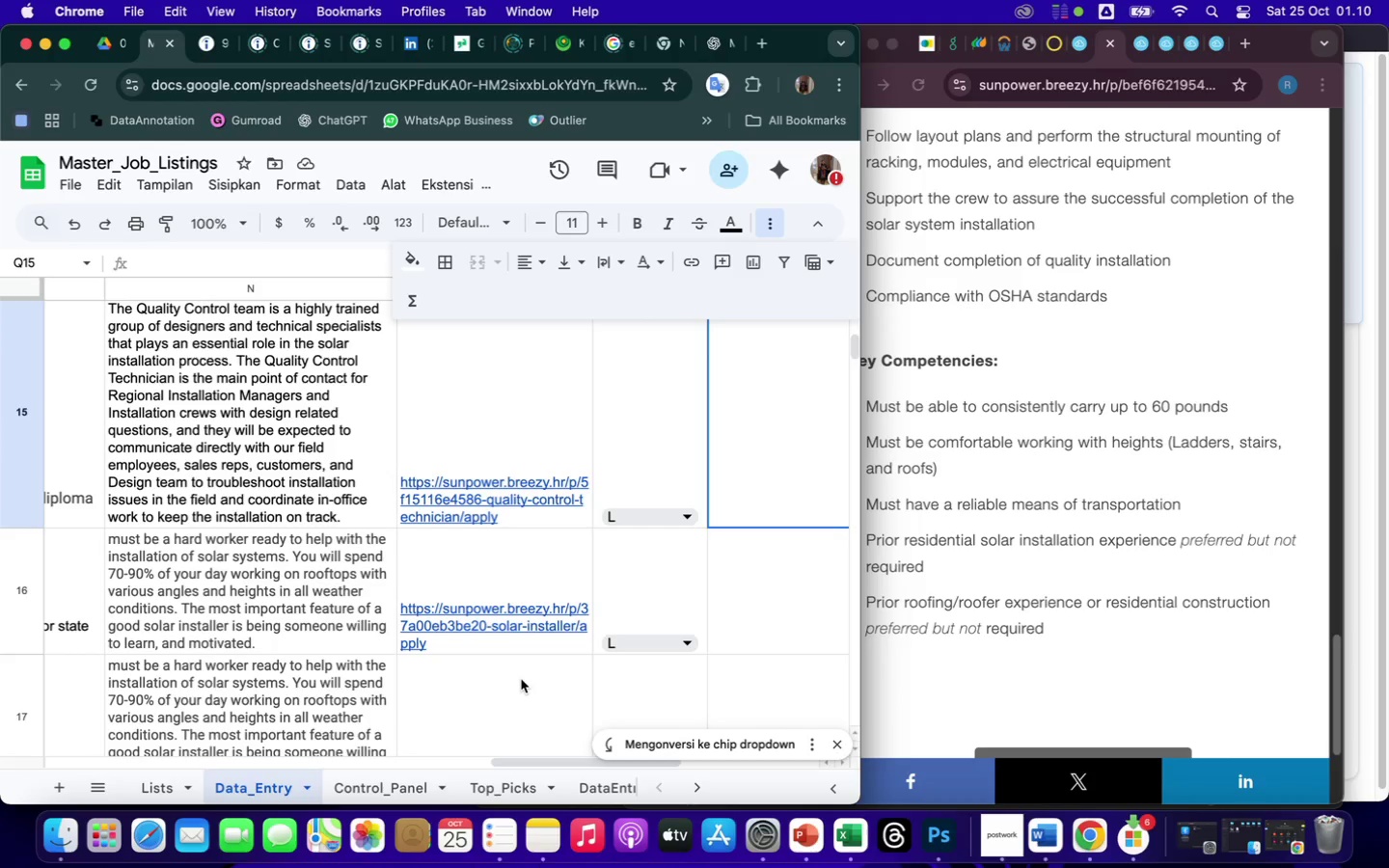 
left_click([514, 701])
 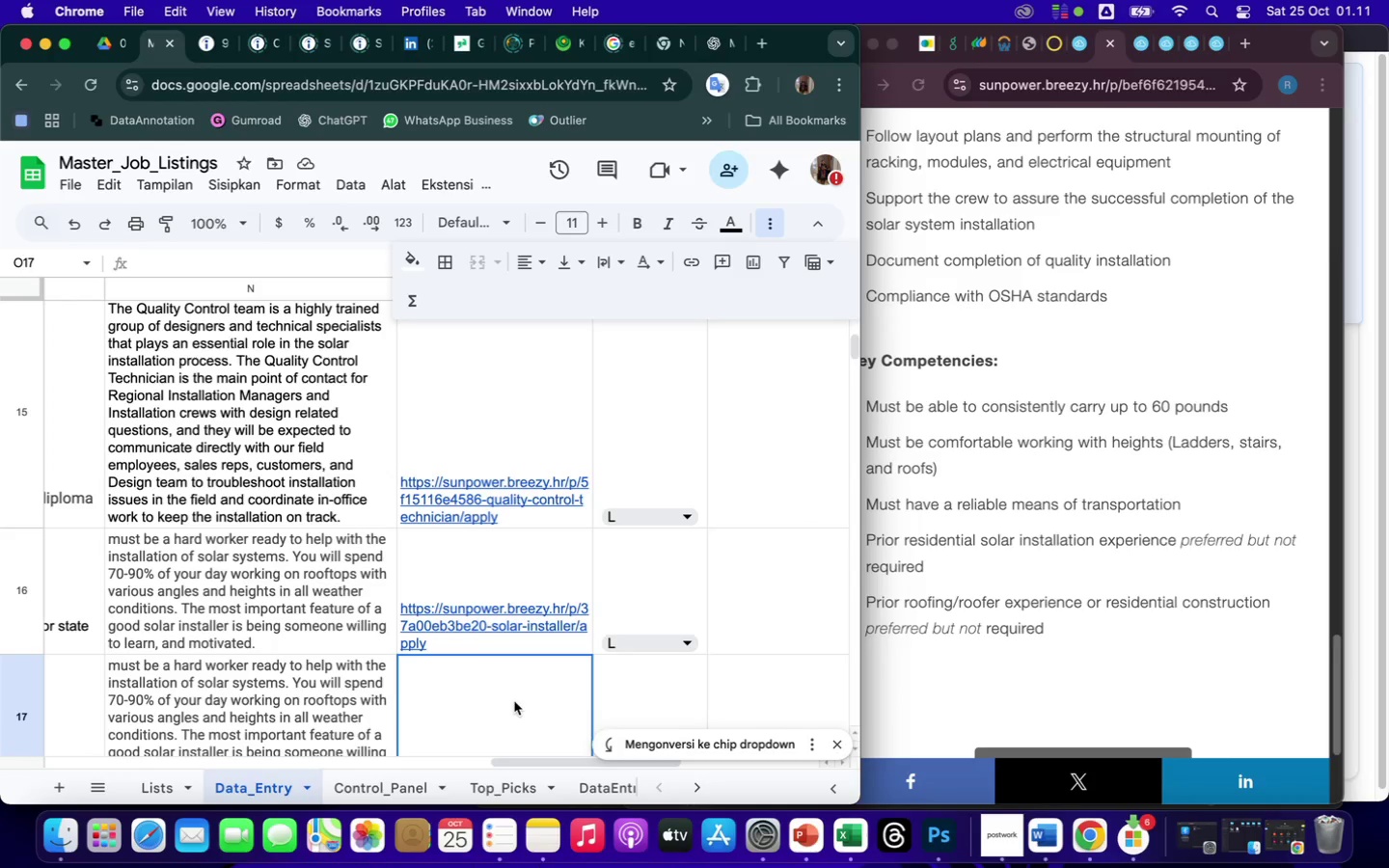 
hold_key(key=ArrowLeft, duration=0.34)
 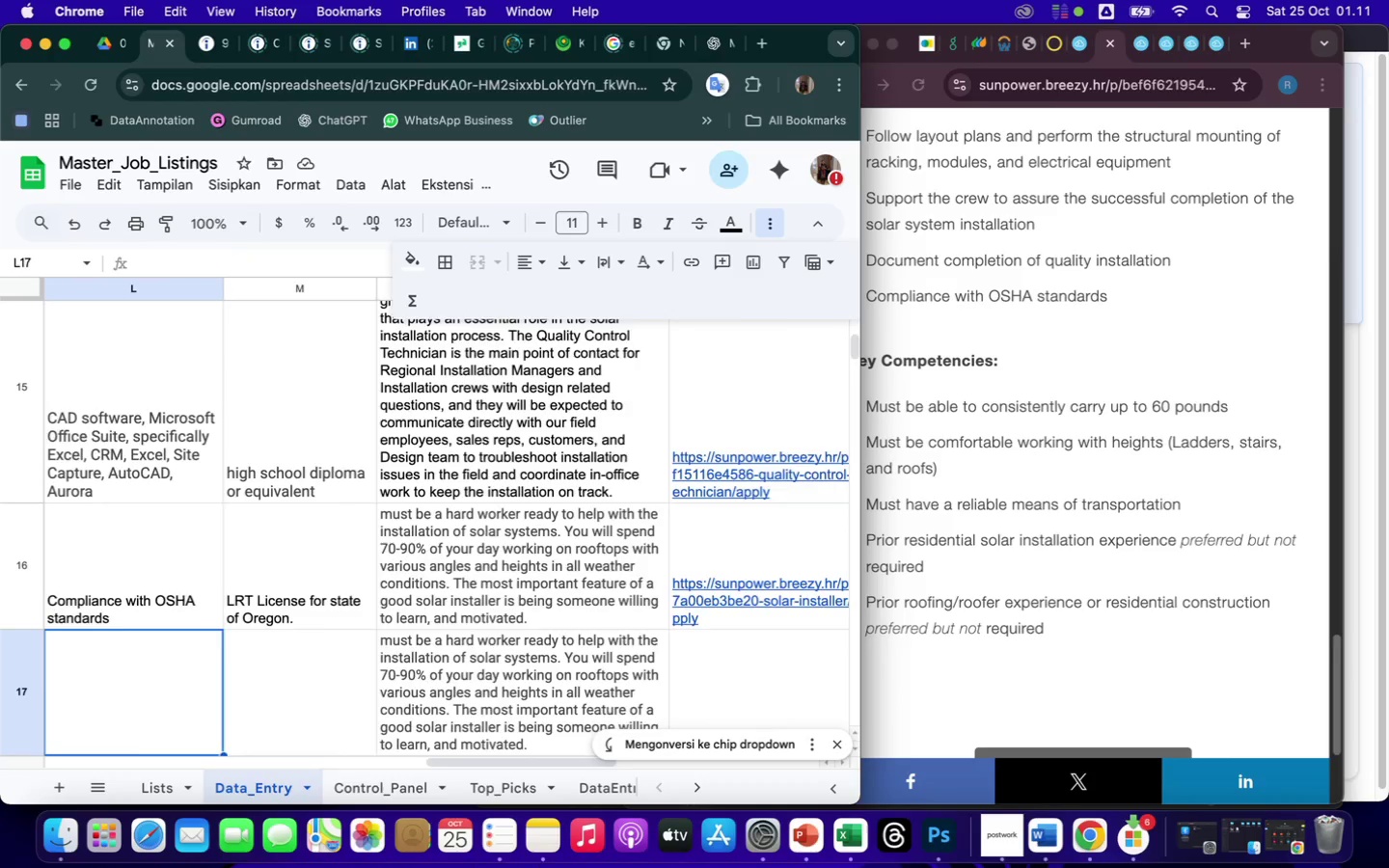 
key(ArrowLeft)
 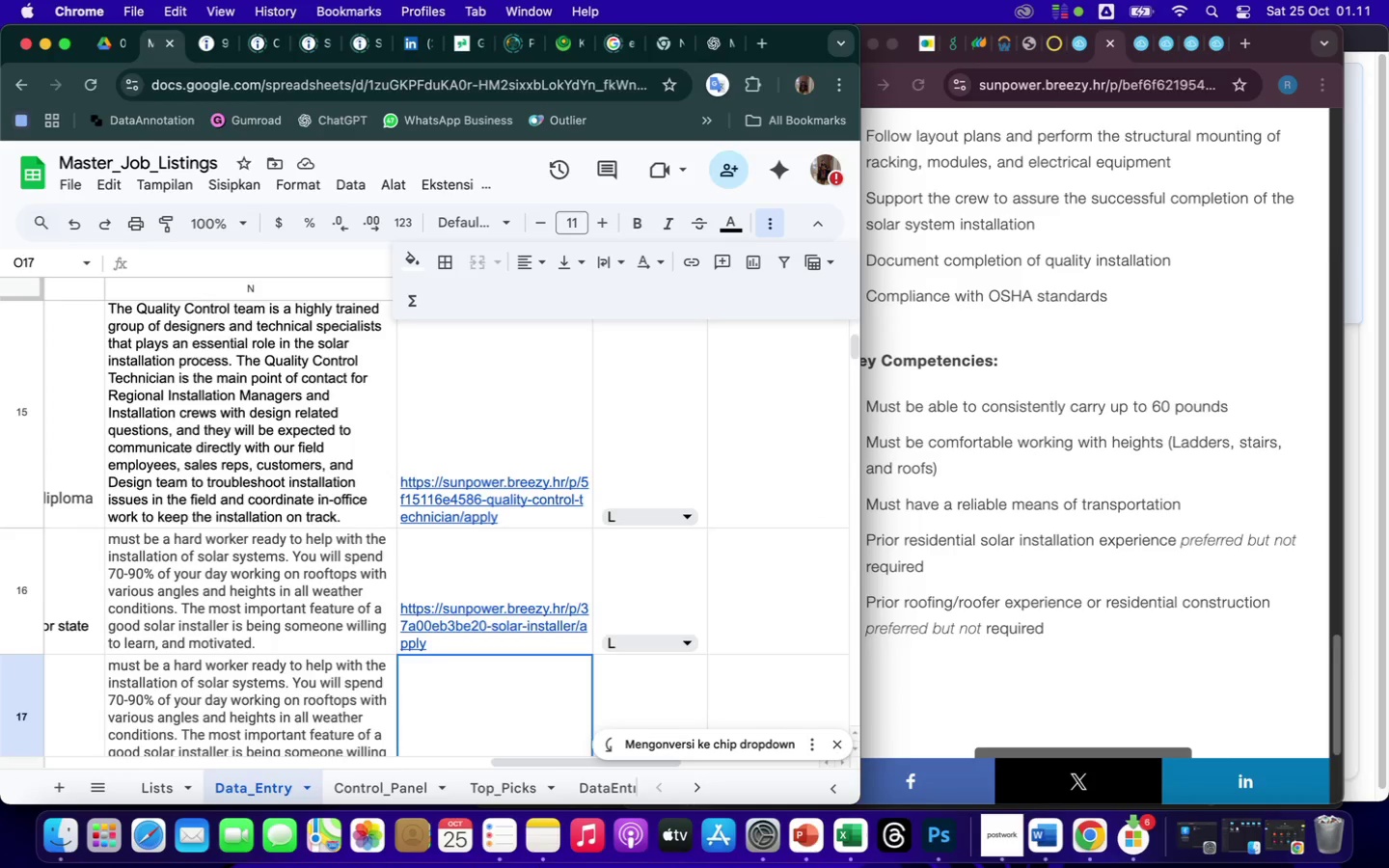 
key(ArrowLeft)
 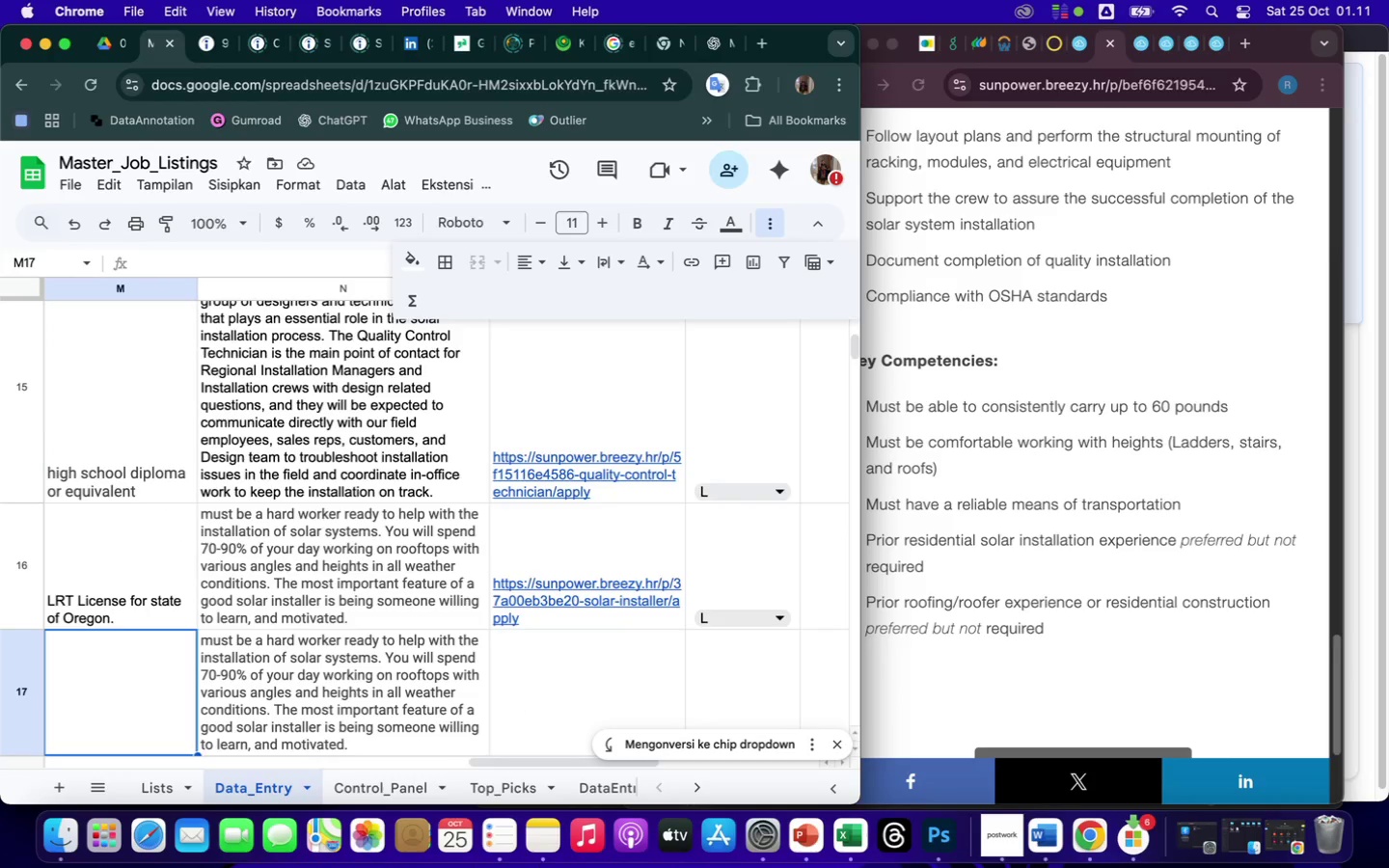 
key(ArrowLeft)
 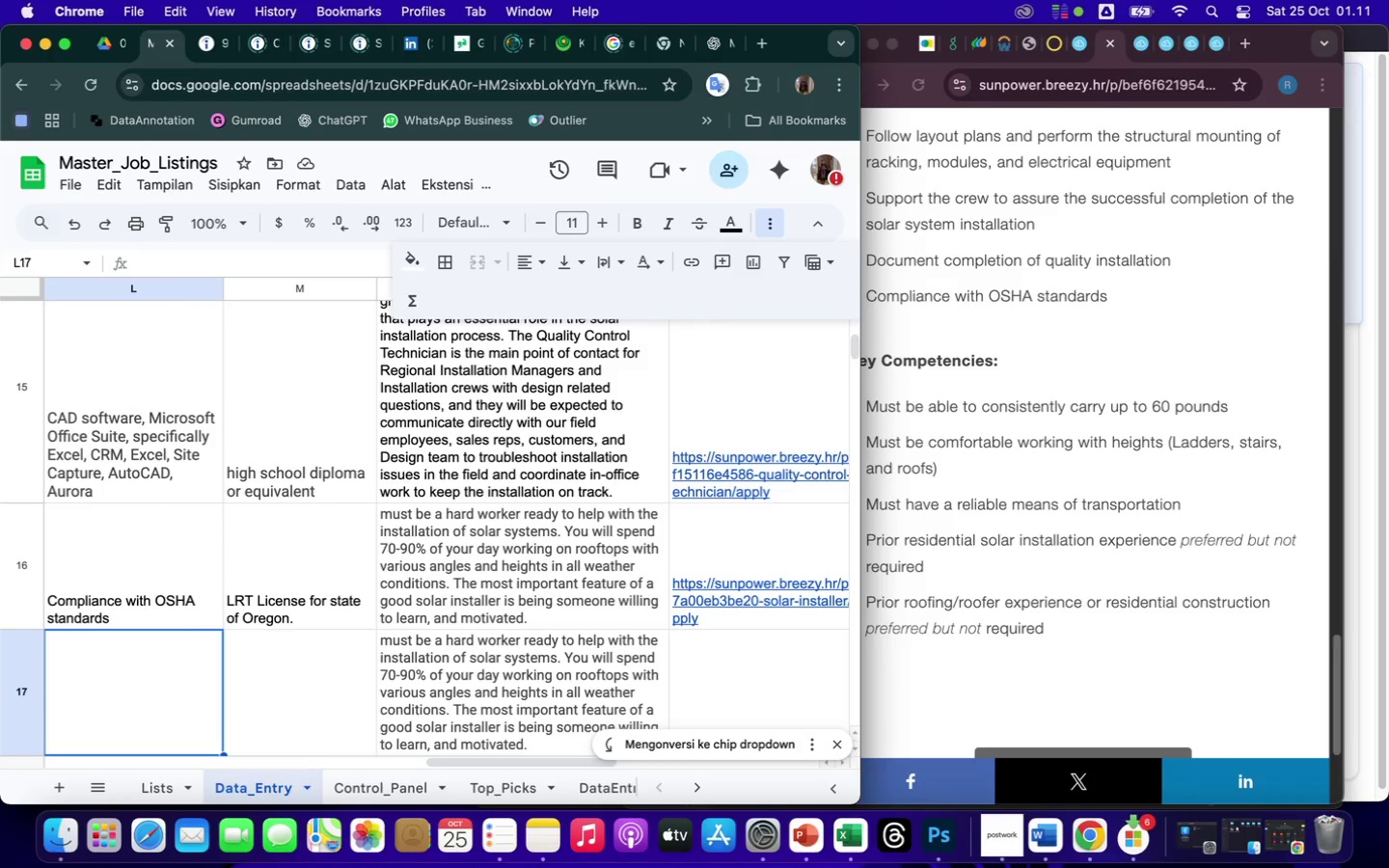 
key(ArrowLeft)
 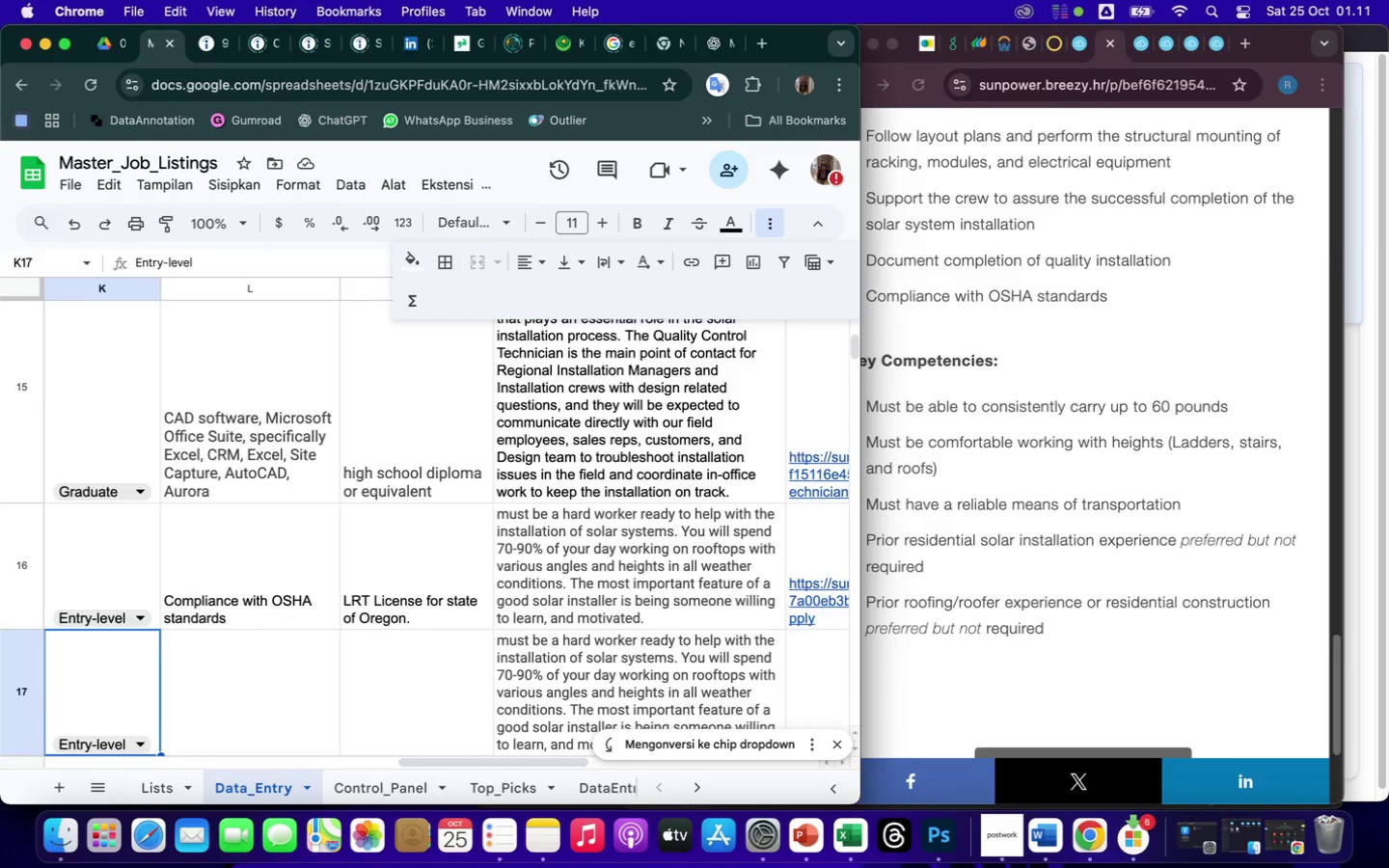 
key(ArrowLeft)
 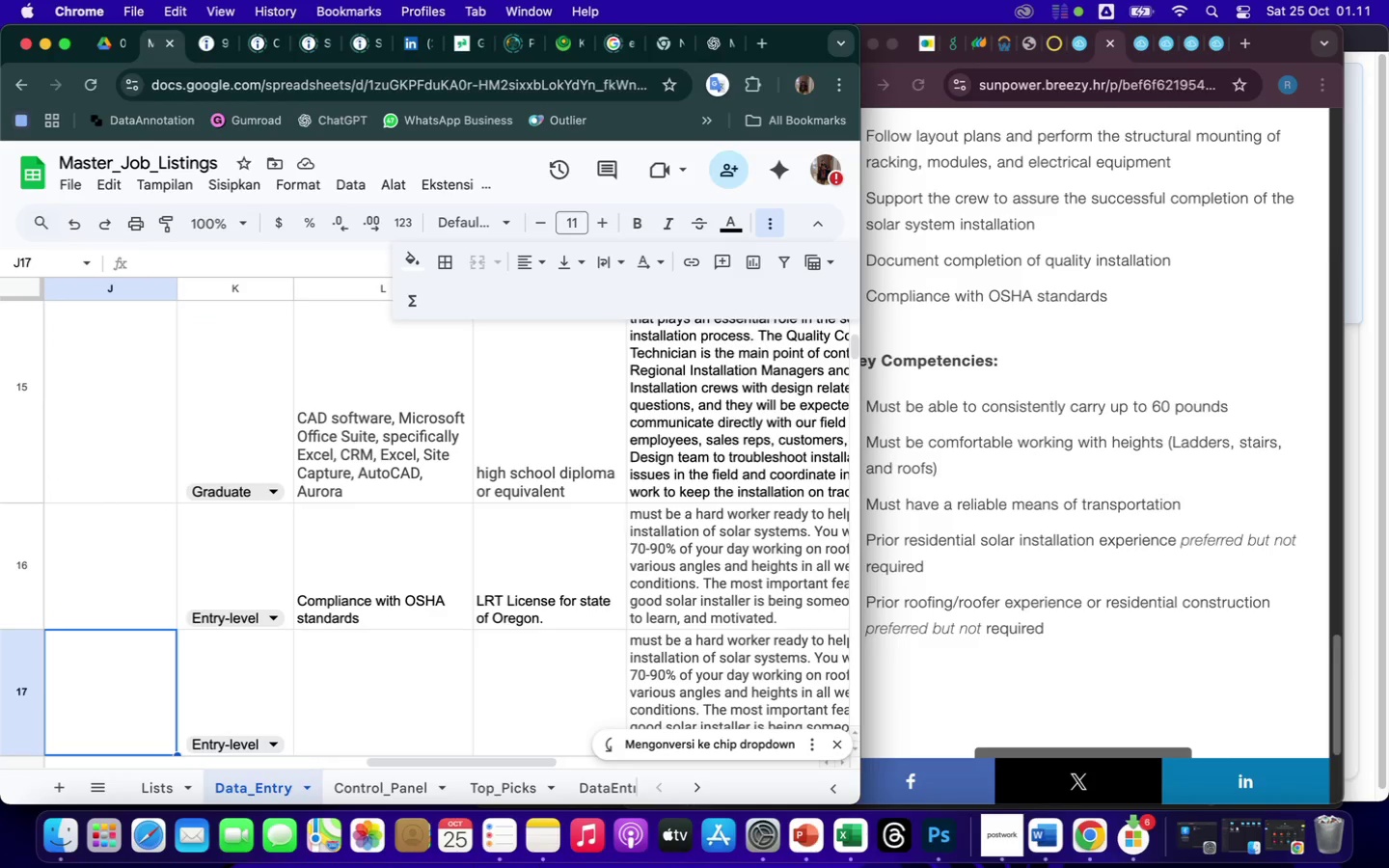 
key(ArrowLeft)
 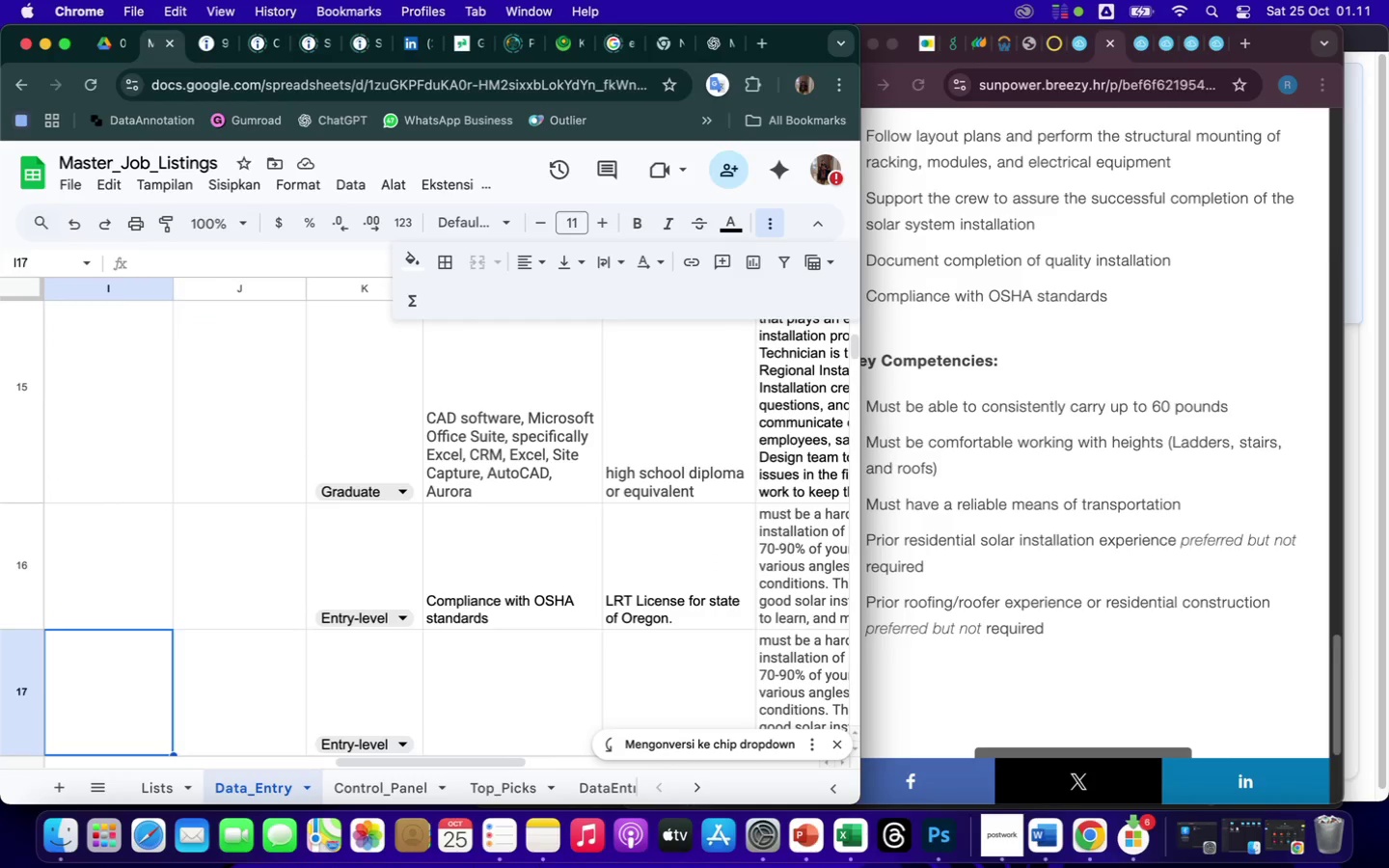 
key(ArrowLeft)
 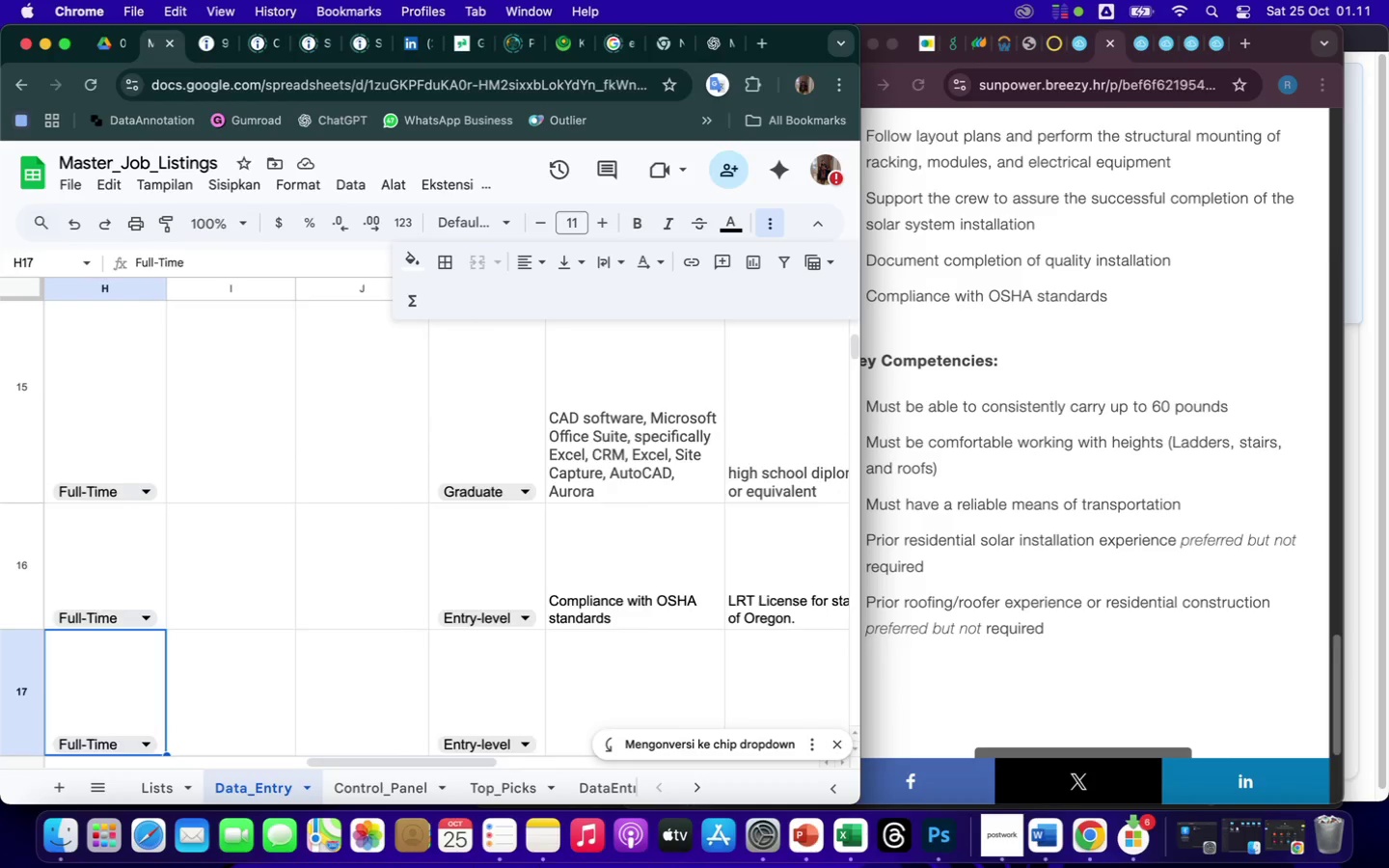 
key(ArrowLeft)
 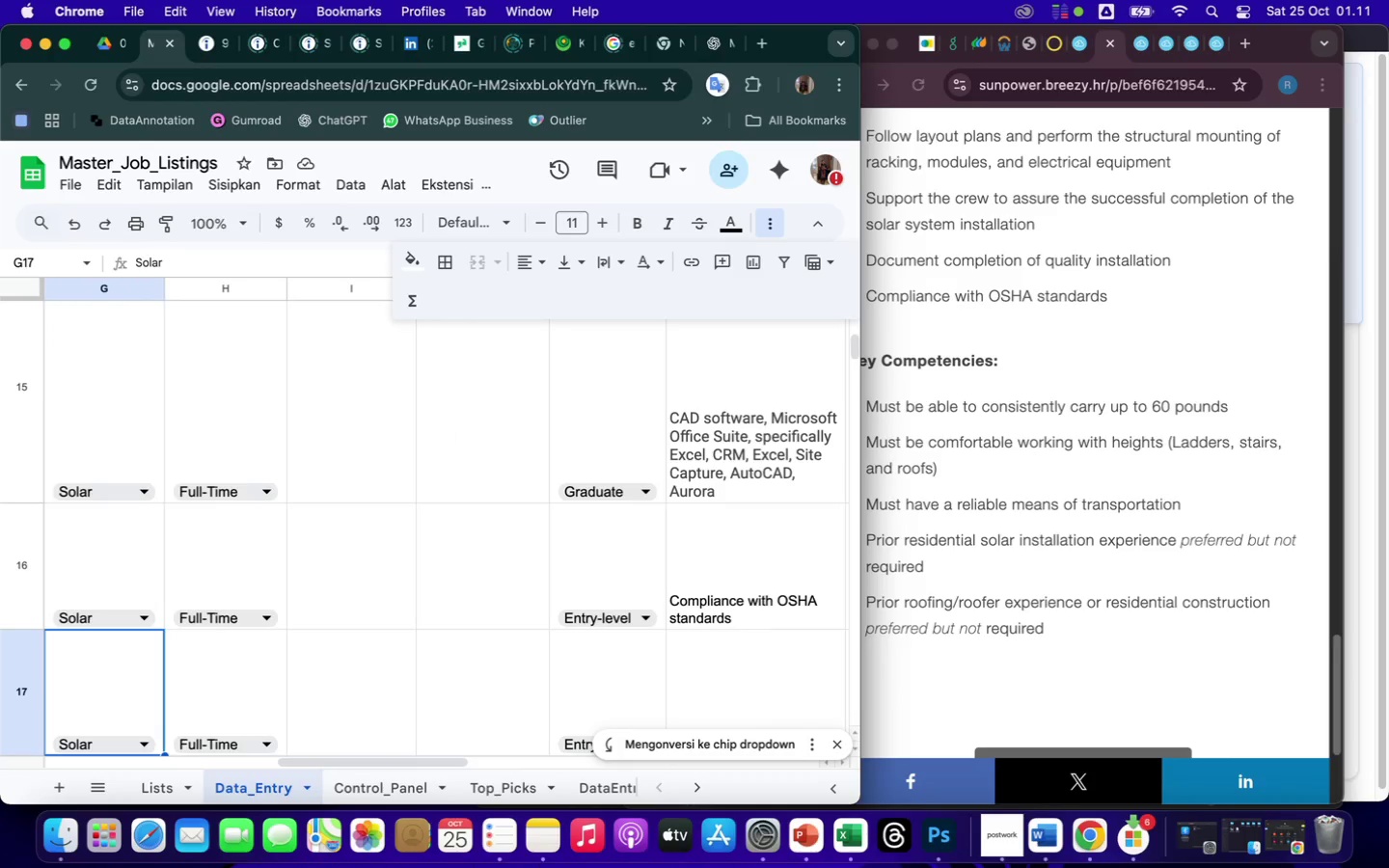 
key(ArrowLeft)
 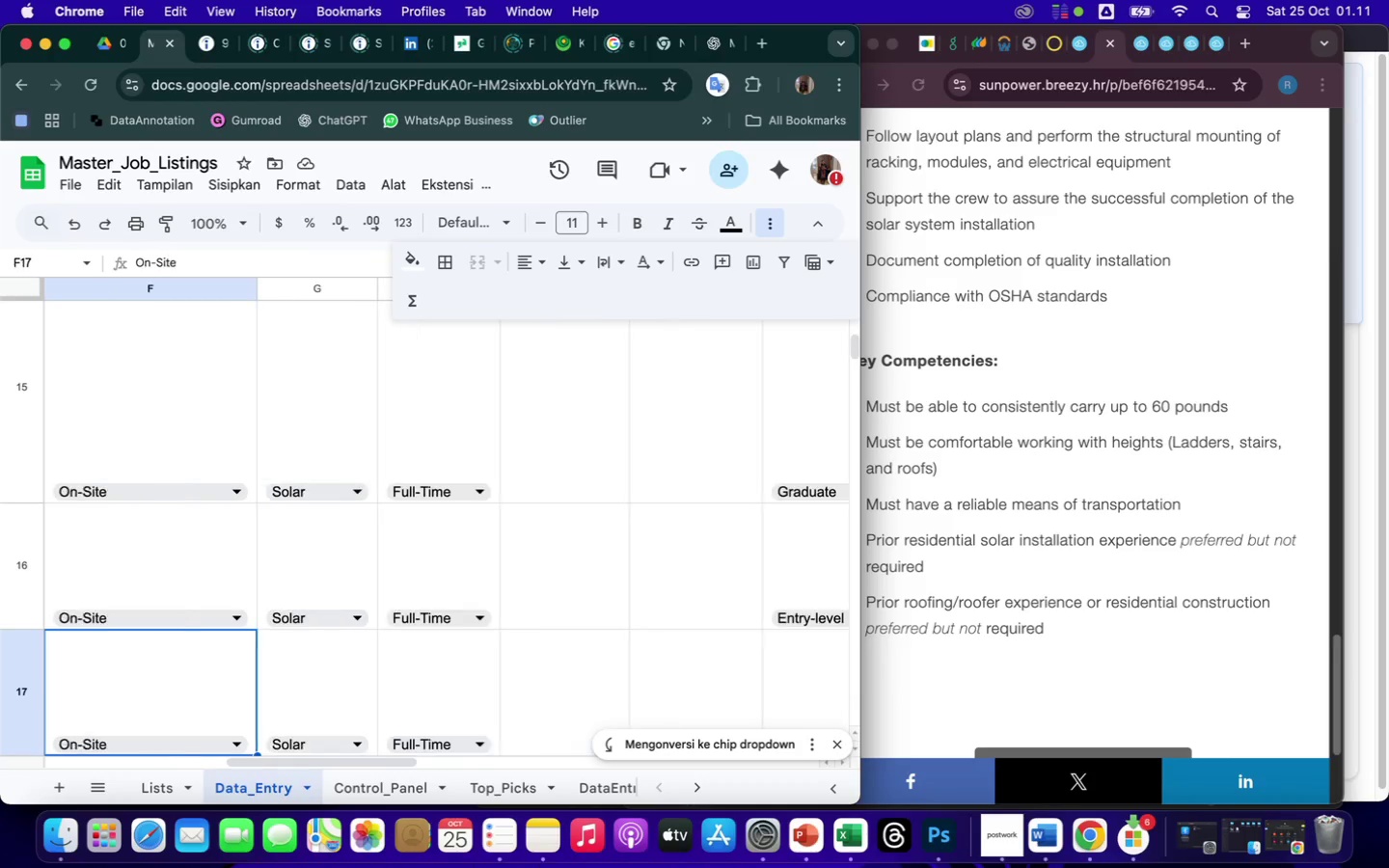 
key(ArrowLeft)
 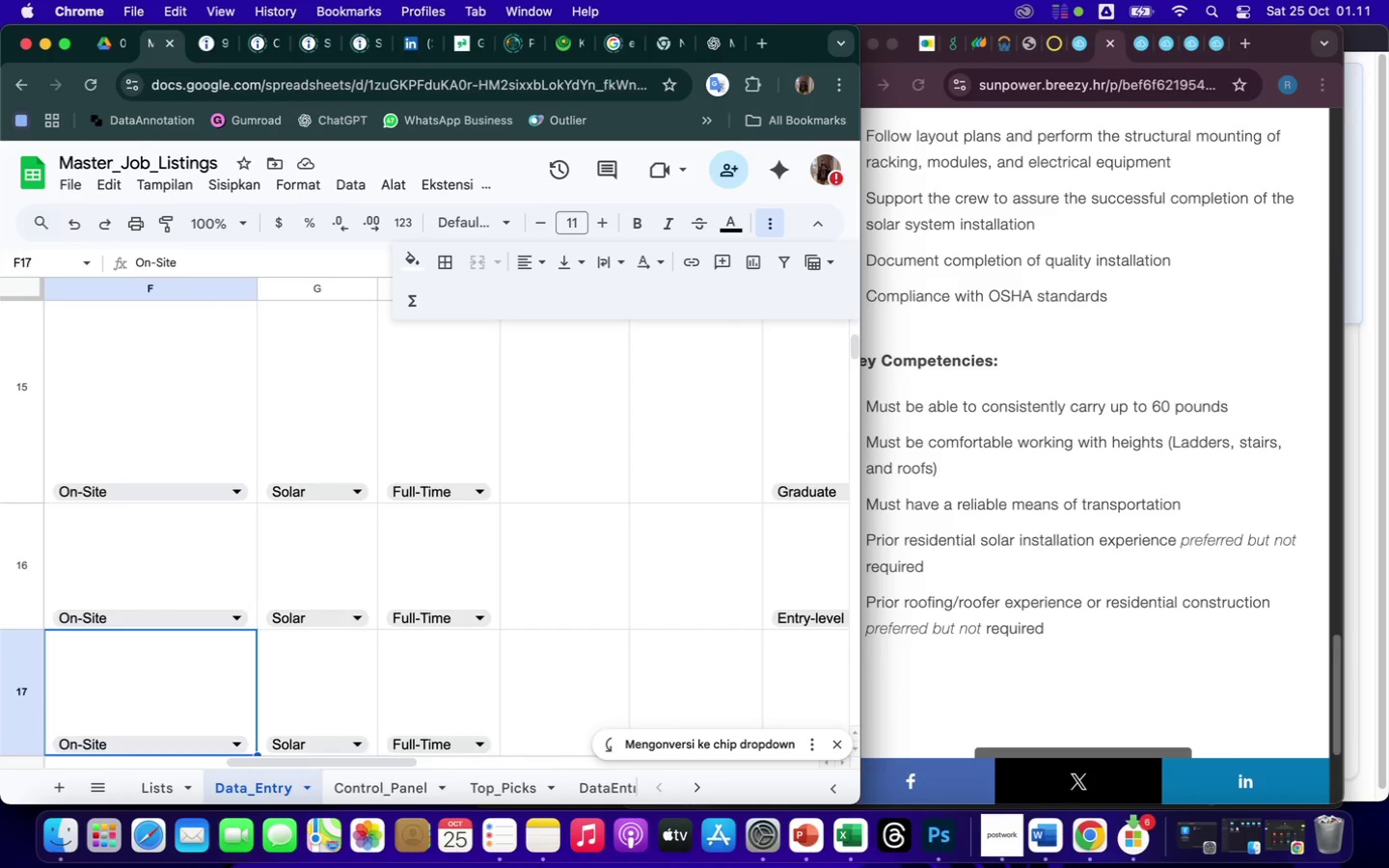 
key(ArrowLeft)
 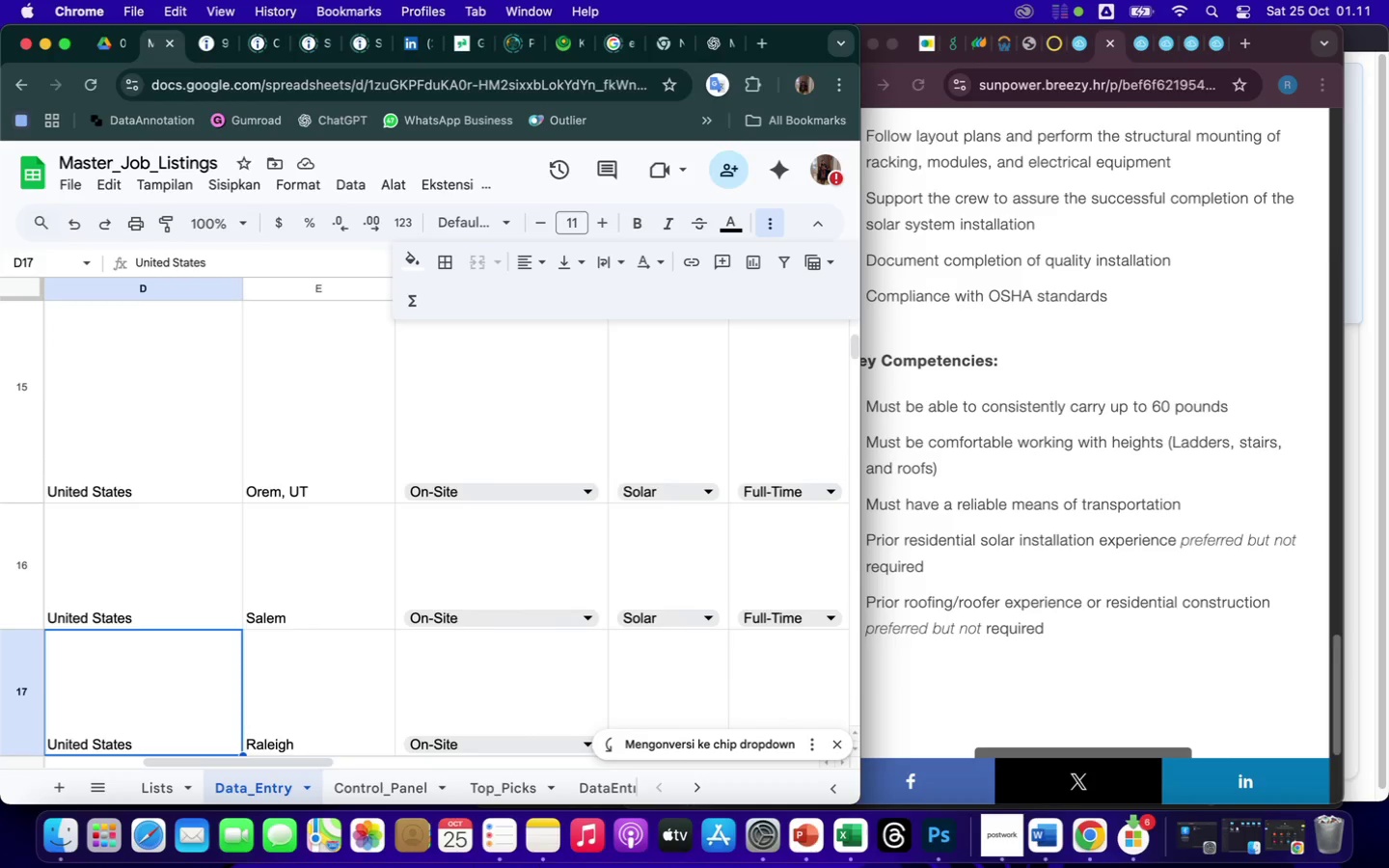 
key(ArrowLeft)
 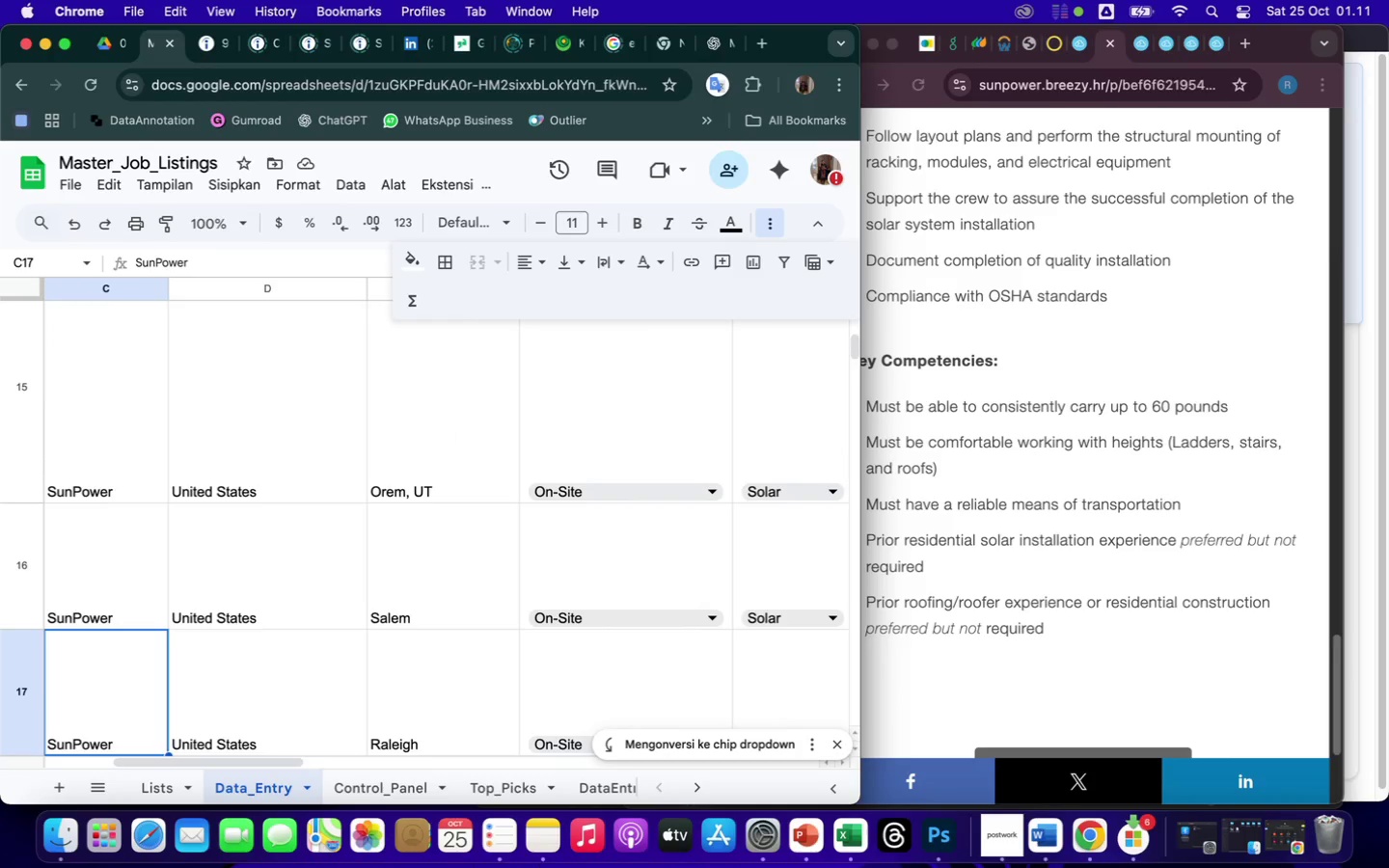 
key(ArrowLeft)
 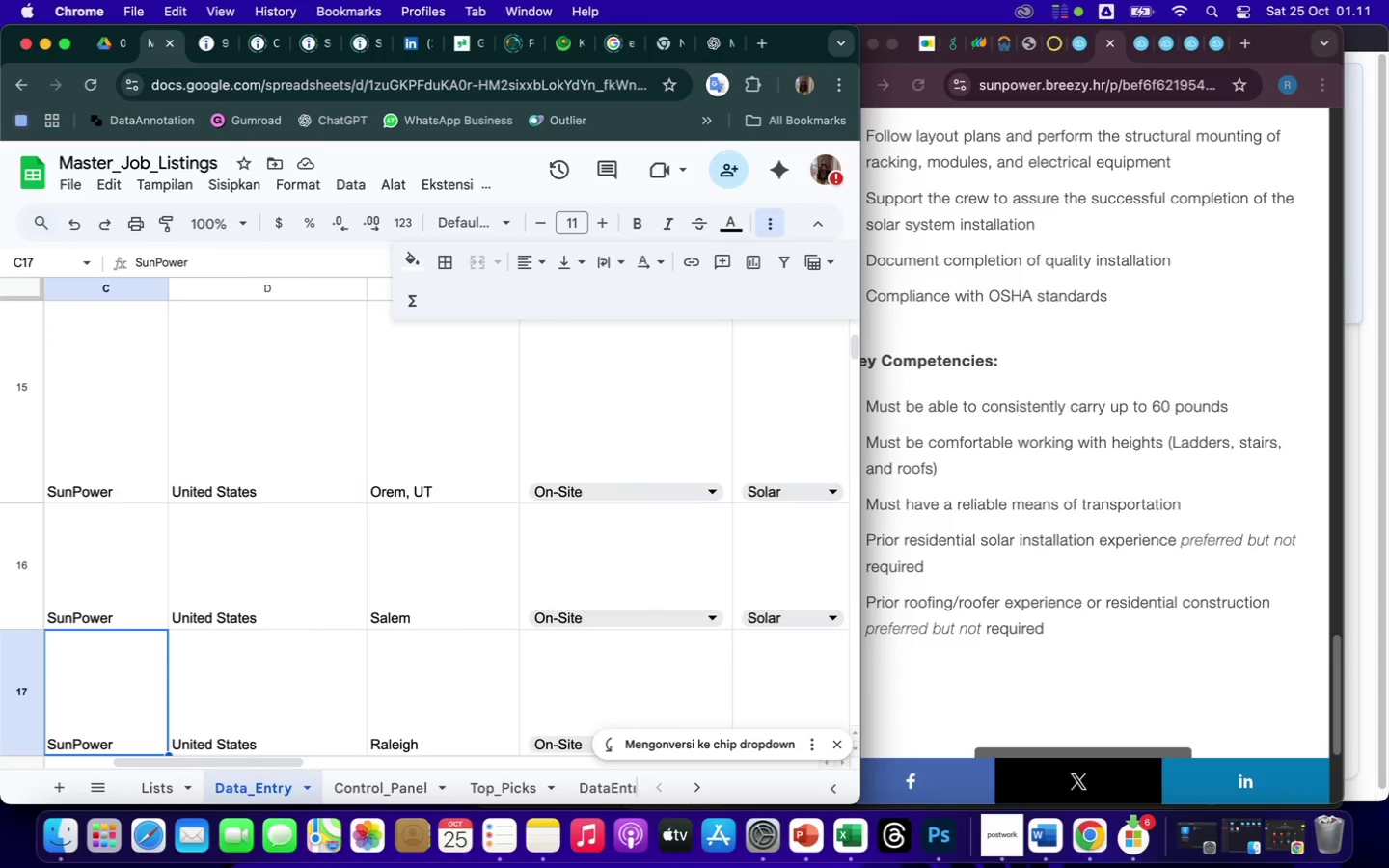 
key(ArrowLeft)
 